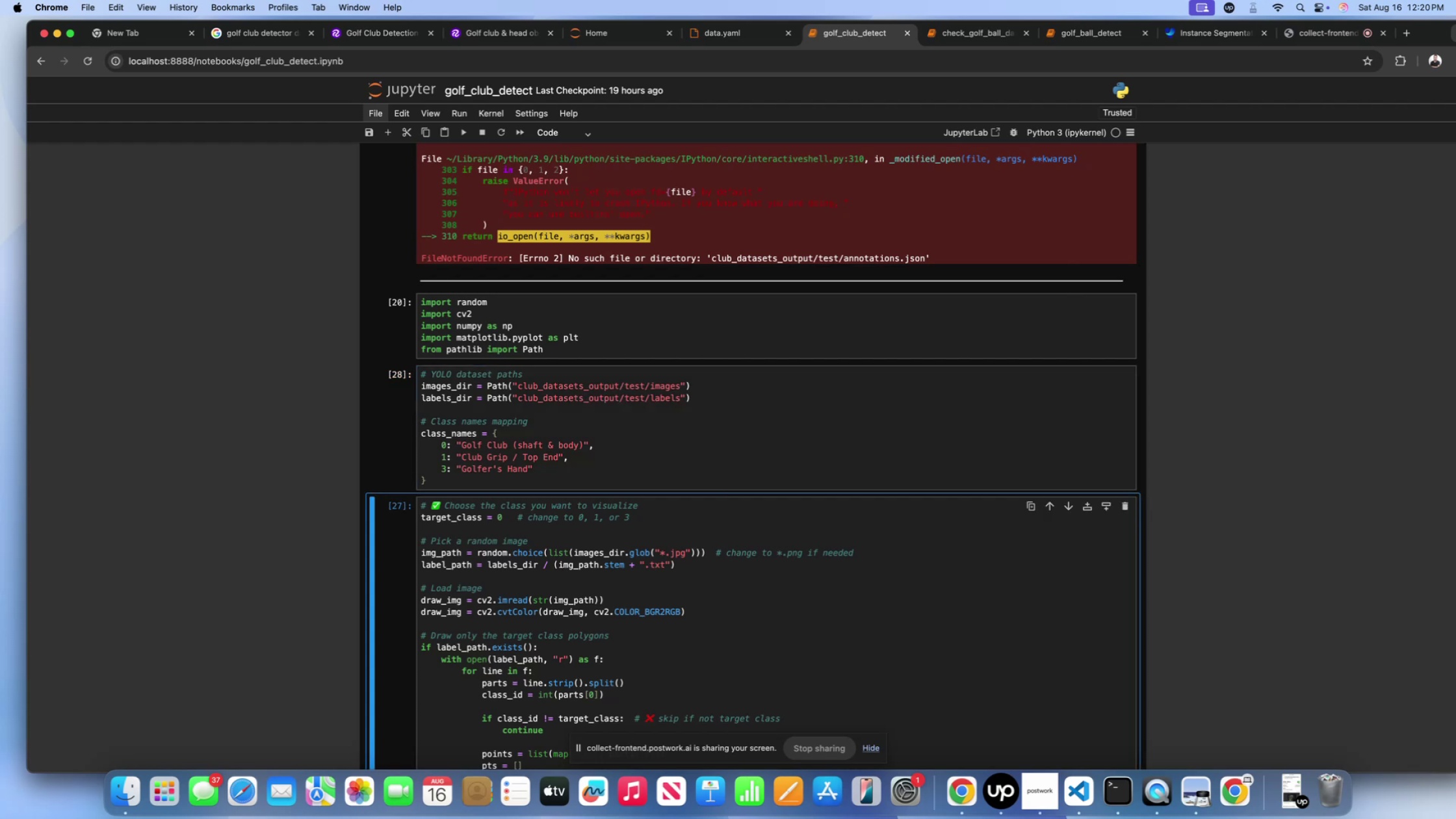 
key(Shift+Enter)
 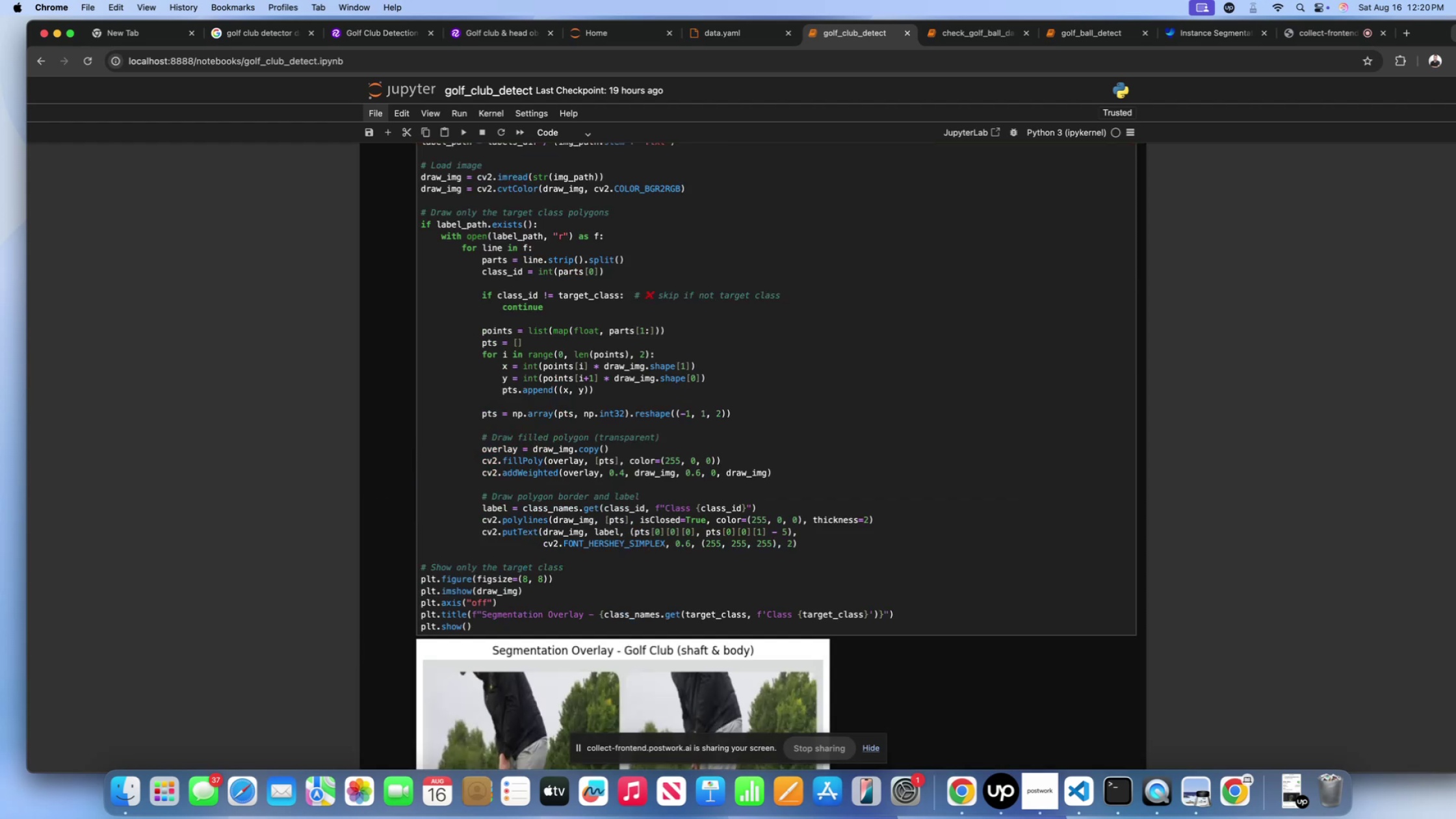 
scroll: coordinate [575, 432], scroll_direction: down, amount: 44.0
 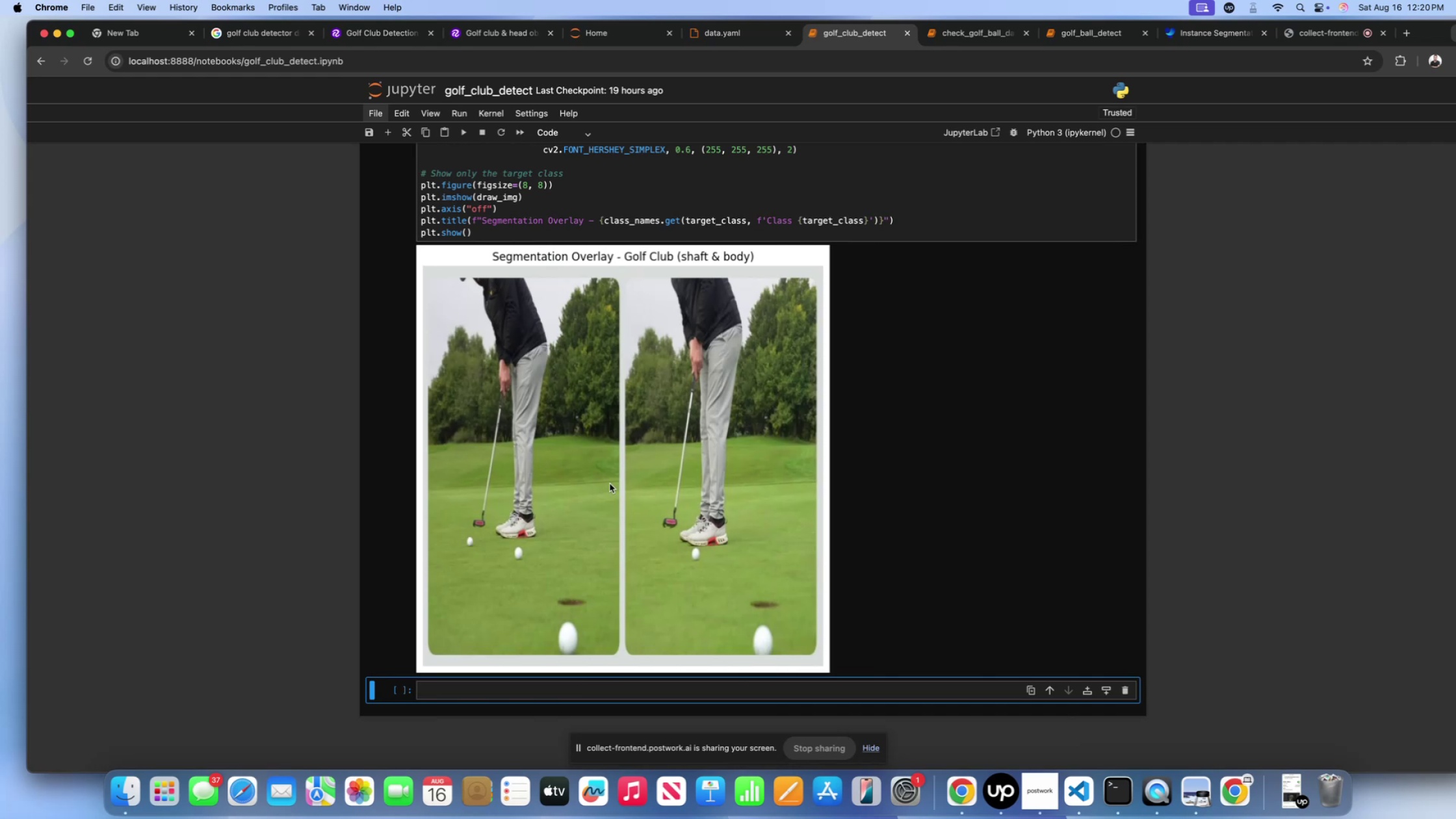 
scroll: coordinate [641, 513], scroll_direction: up, amount: 13.0
 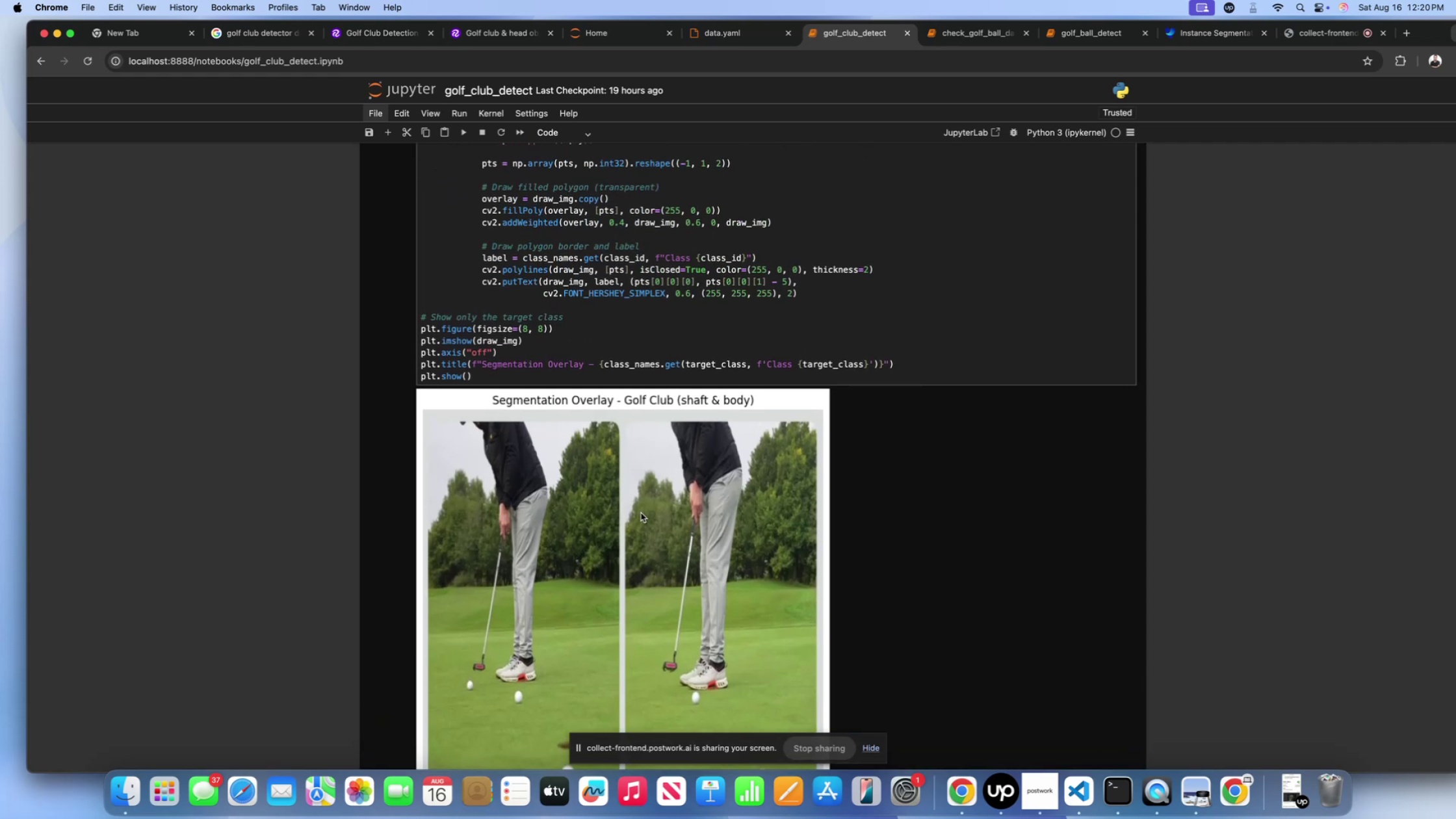 
scroll: coordinate [641, 513], scroll_direction: down, amount: 12.0
 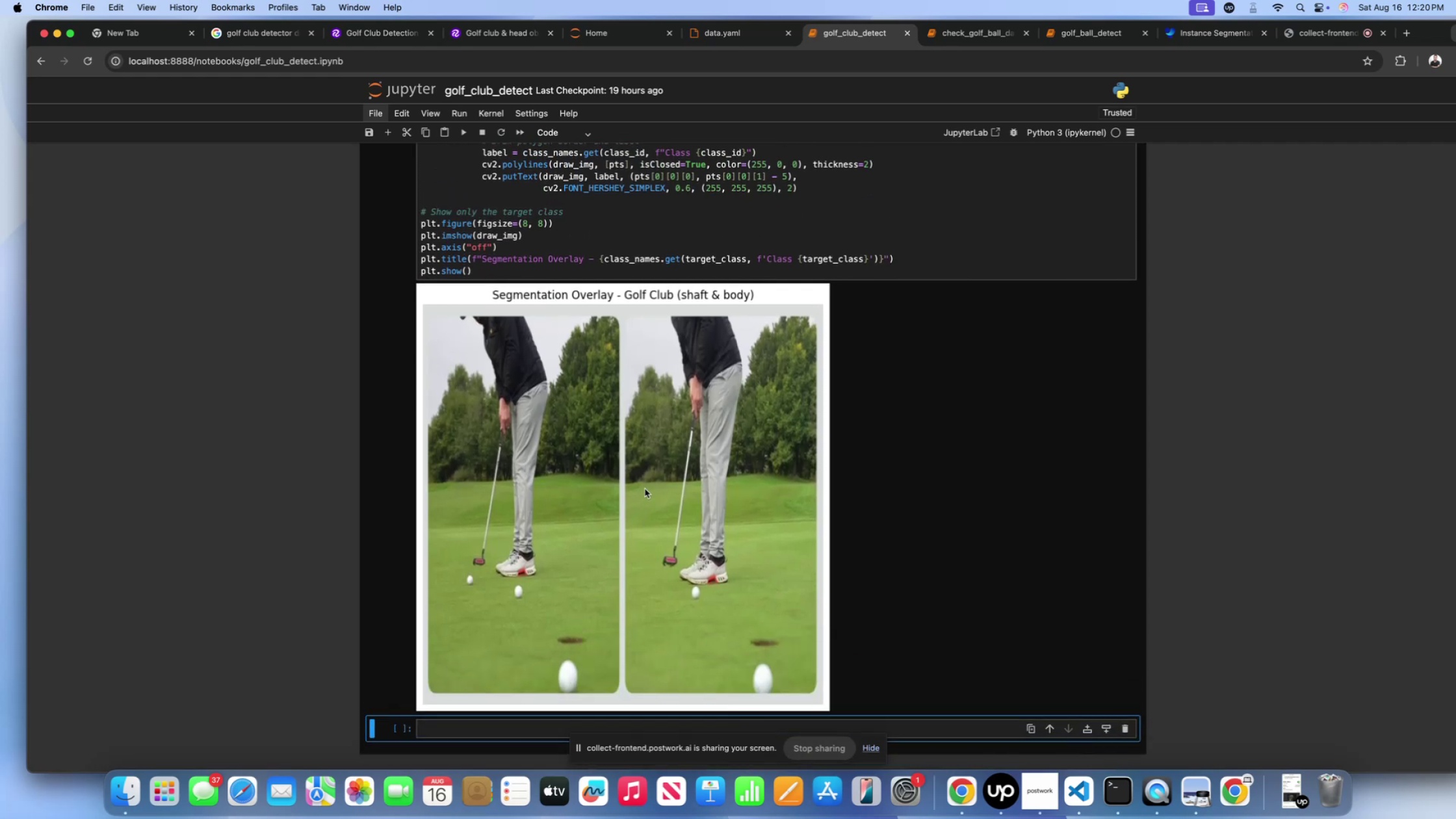 
scroll: coordinate [645, 489], scroll_direction: up, amount: 113.0
 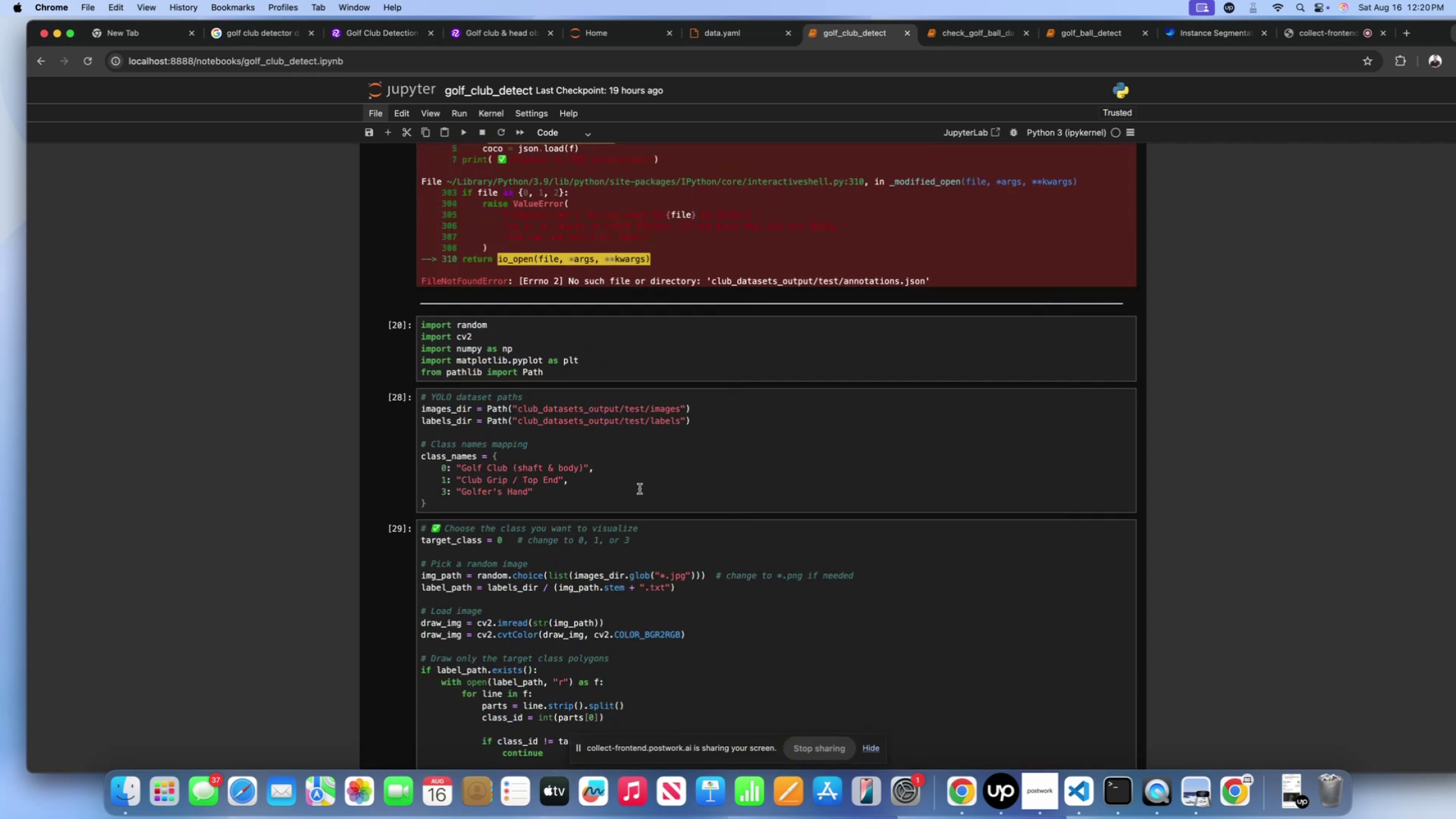 
scroll: coordinate [547, 489], scroll_direction: down, amount: 12.0
 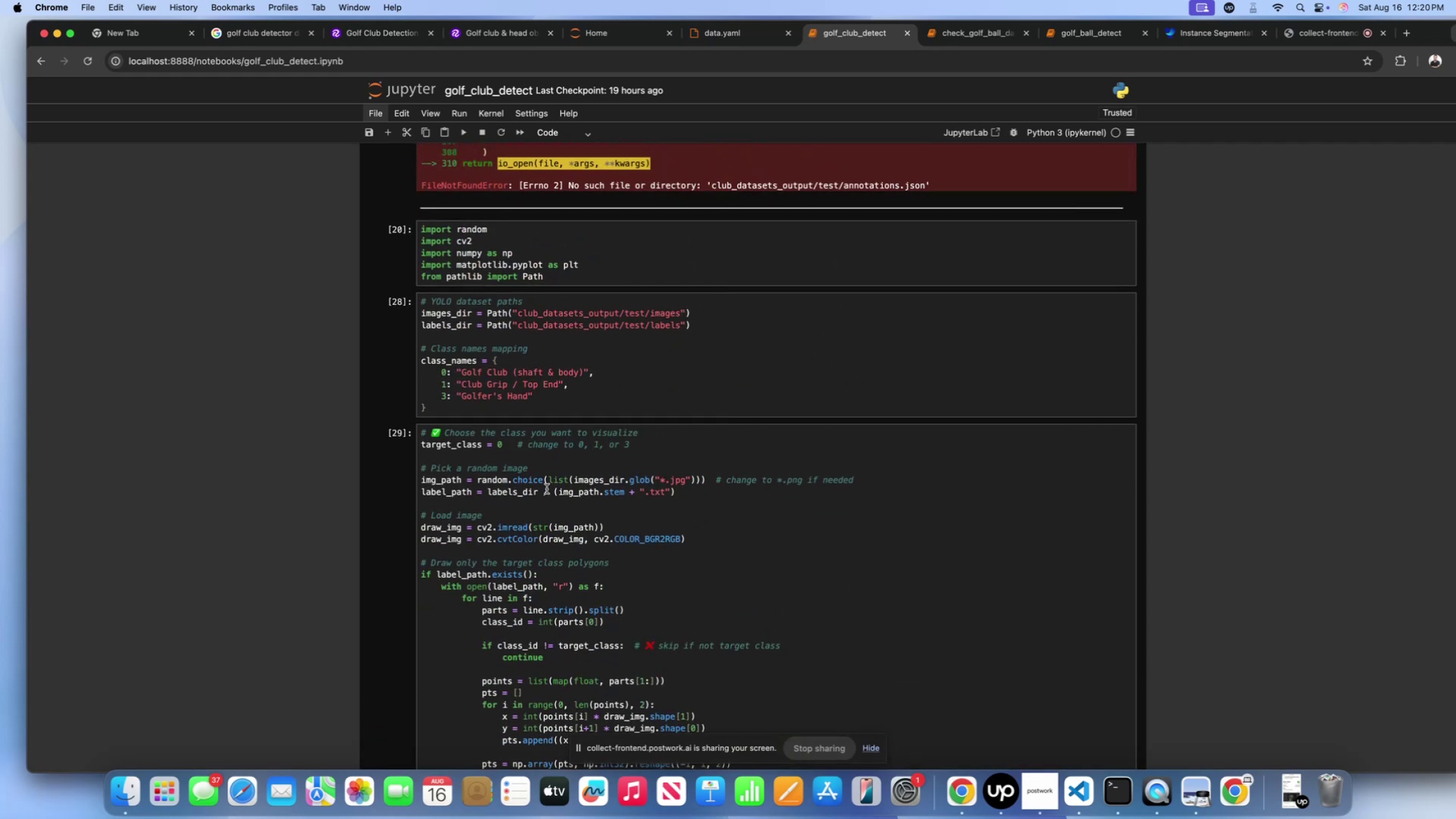 
scroll: coordinate [547, 489], scroll_direction: up, amount: 6.0
 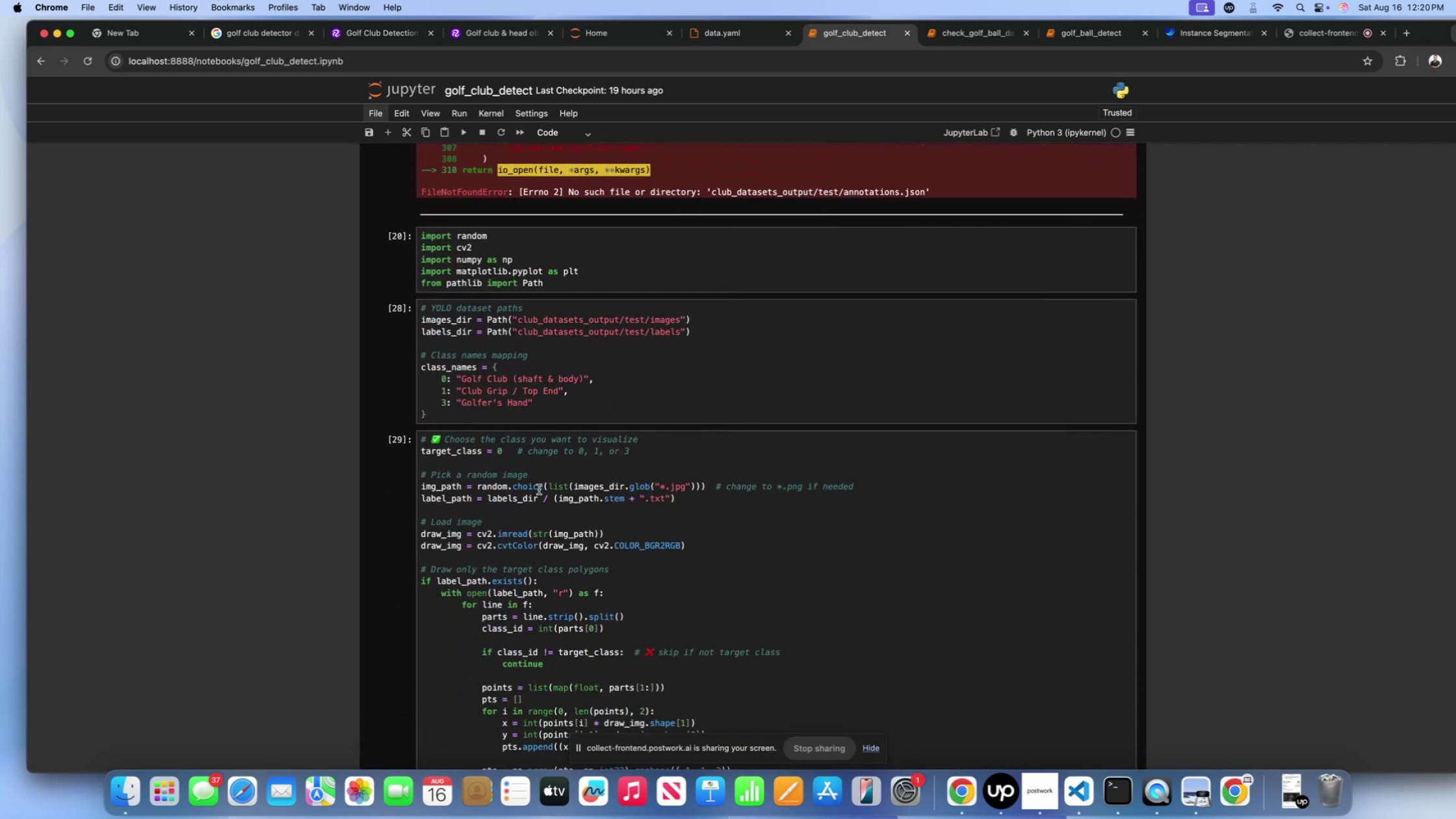 
scroll: coordinate [538, 488], scroll_direction: down, amount: 10.0
 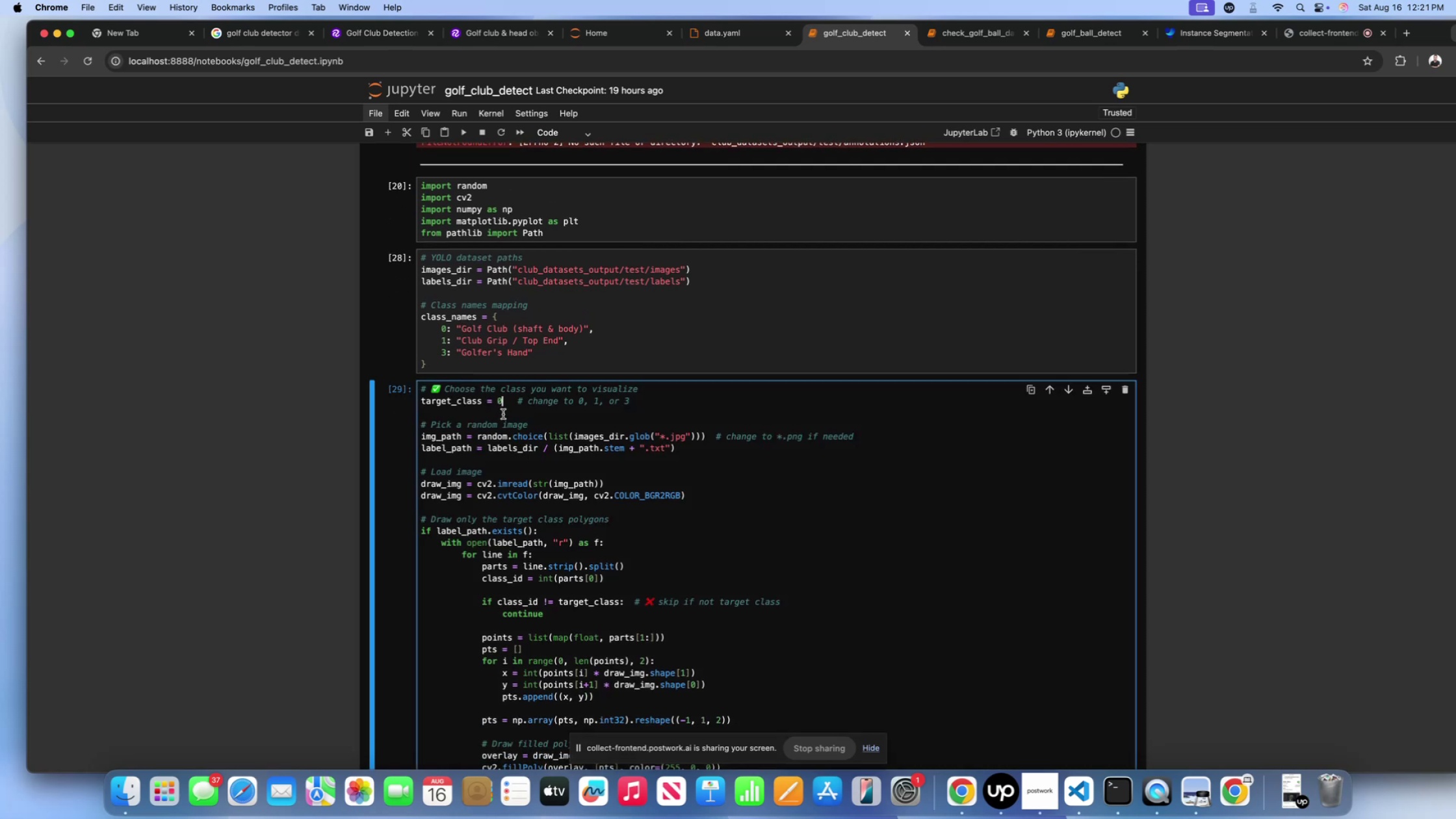 
key(Backspace)
 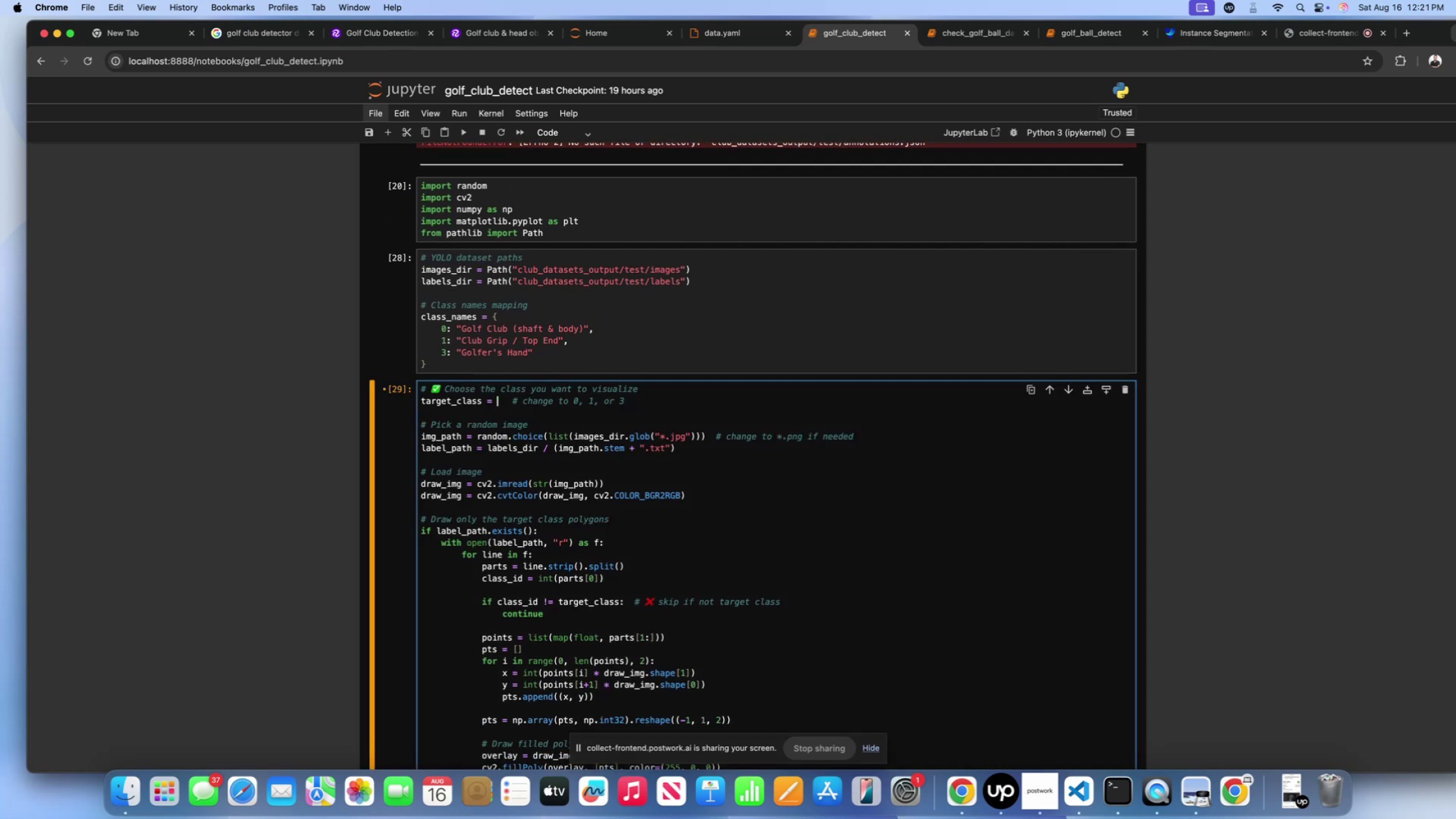 
key(1)
 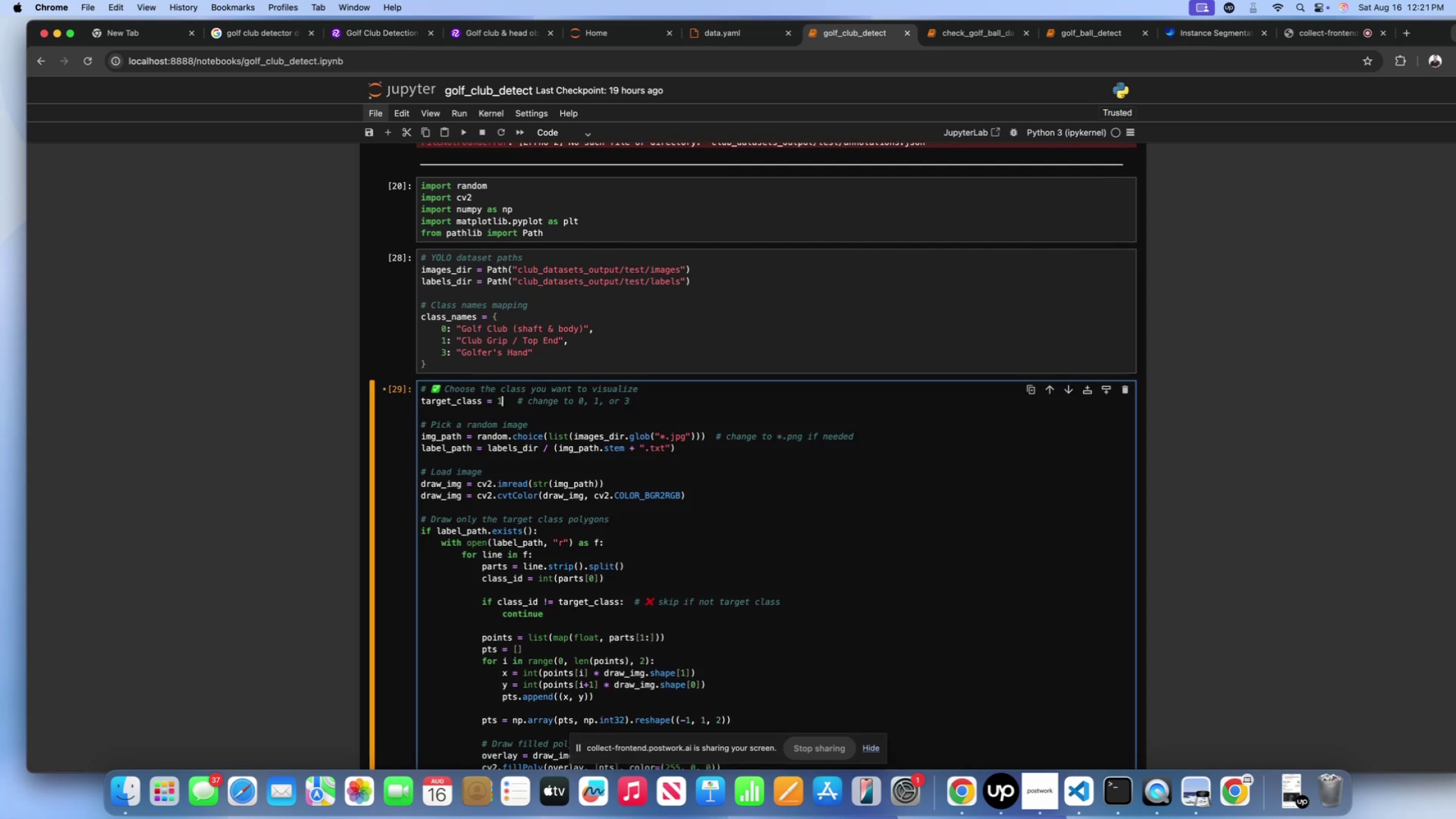 
key(CapsLock)
 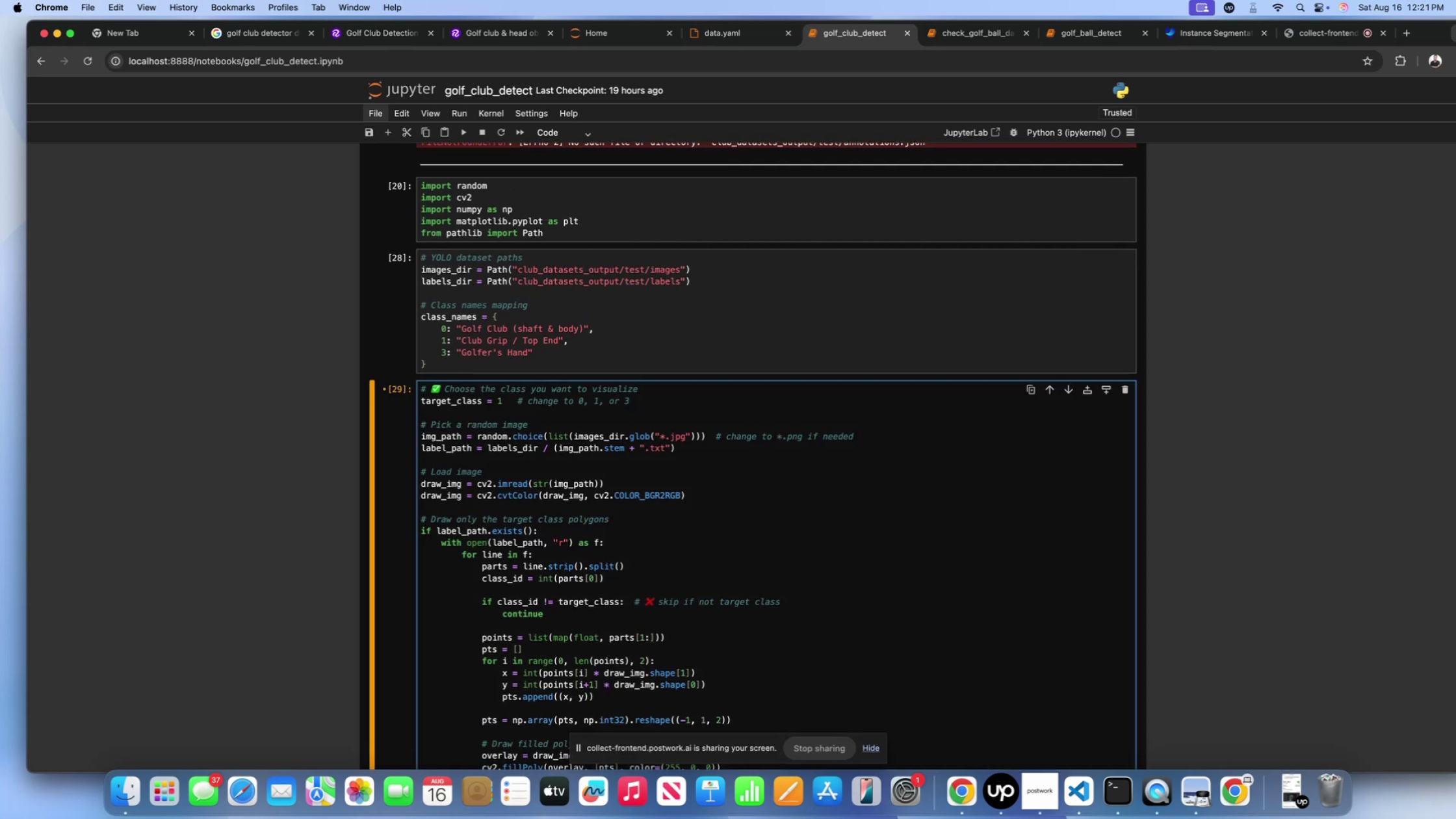 
key(CapsLock)
 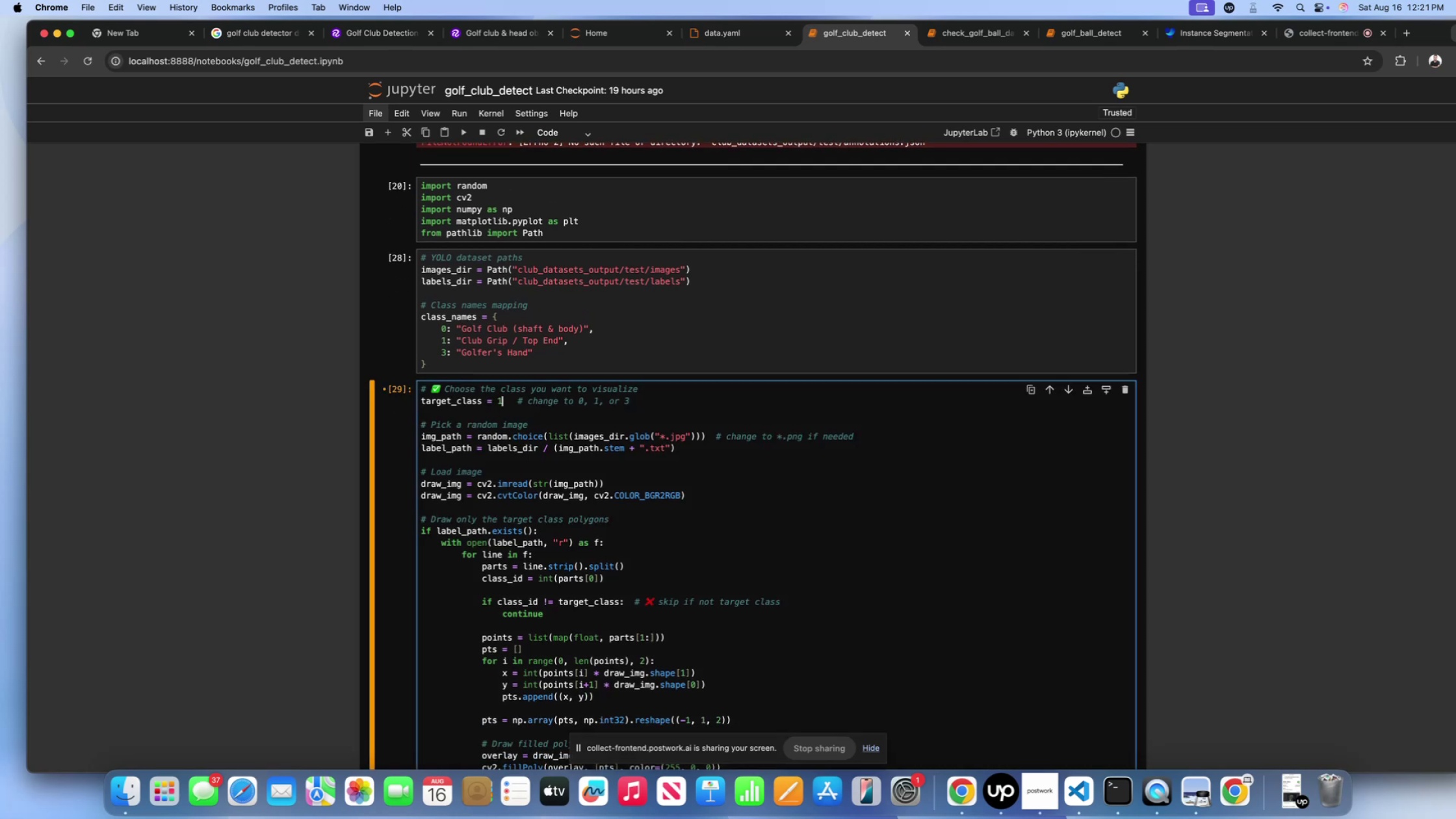 
key(Shift+Enter)
 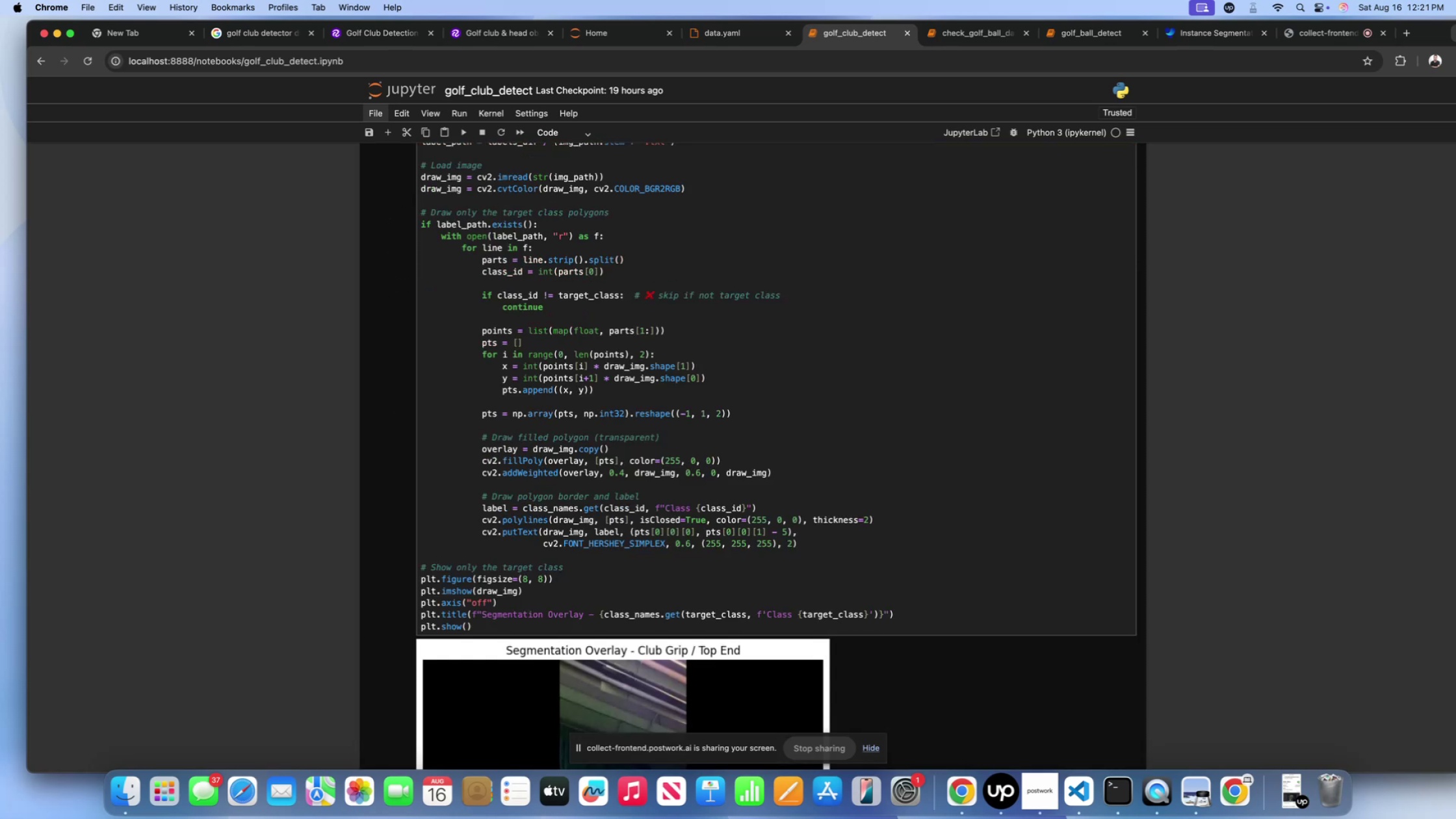 
scroll: coordinate [326, 428], scroll_direction: down, amount: 131.0
 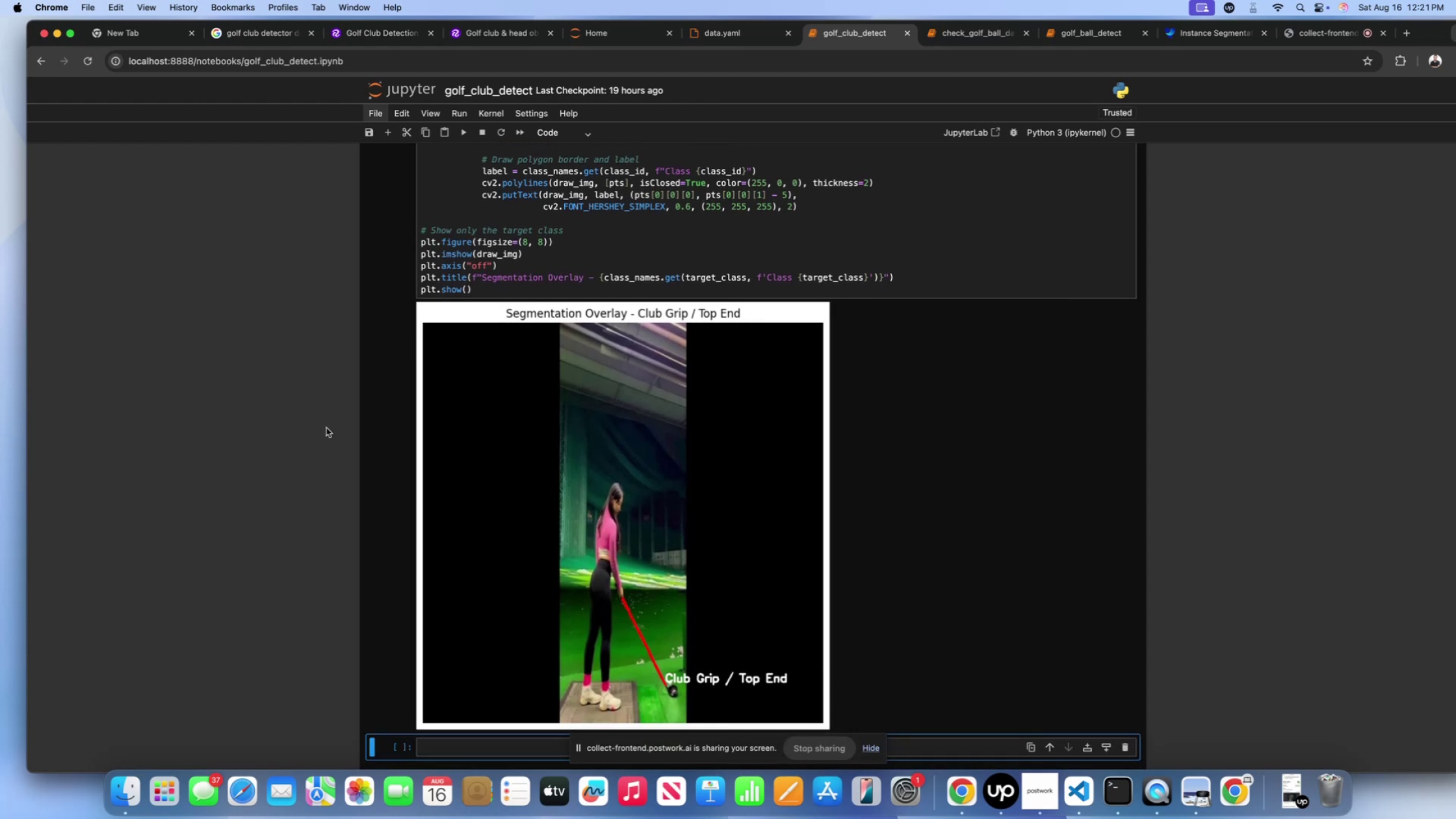 
scroll: coordinate [326, 428], scroll_direction: up, amount: 58.0
 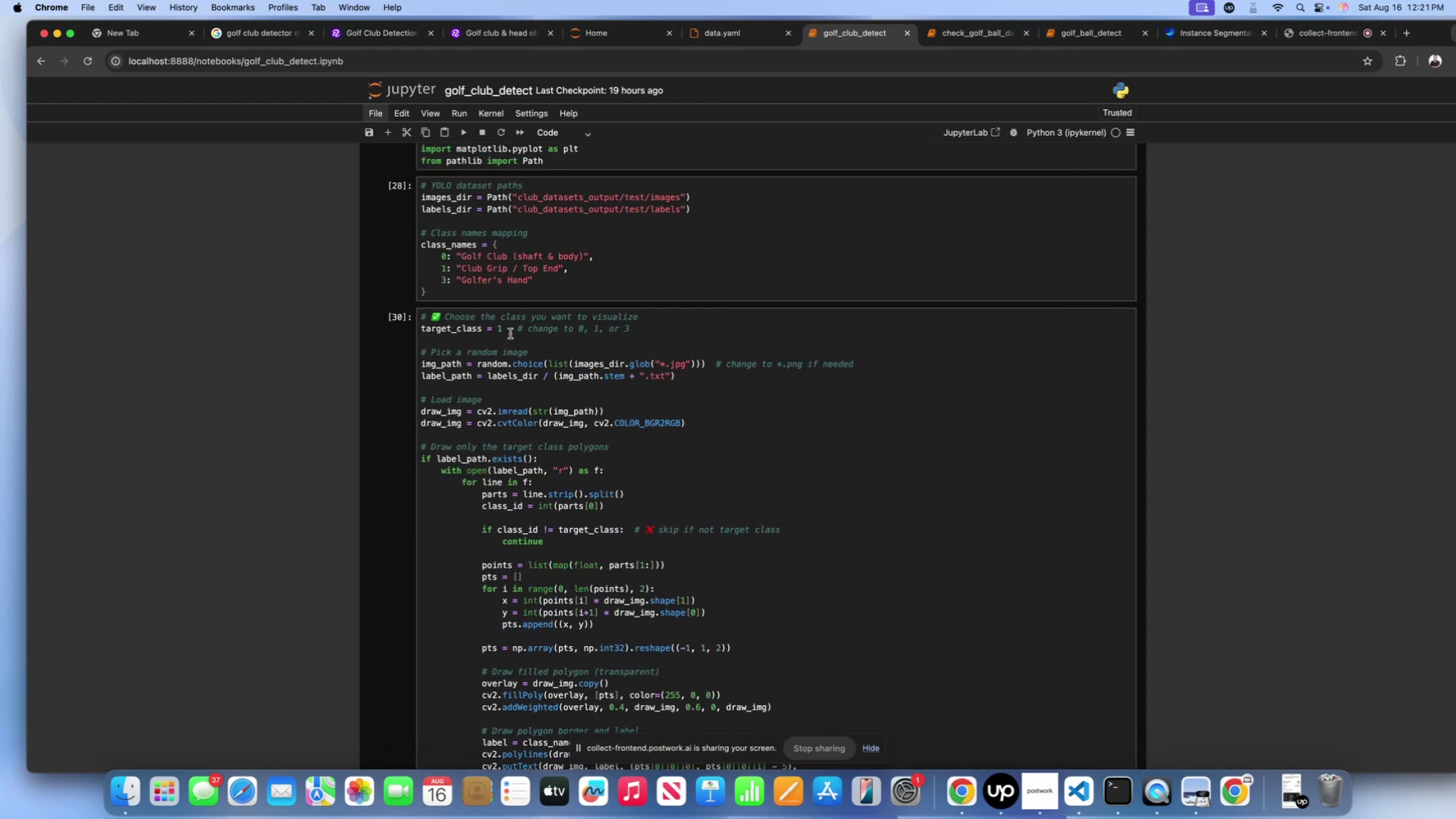 
left_click([504, 333])
 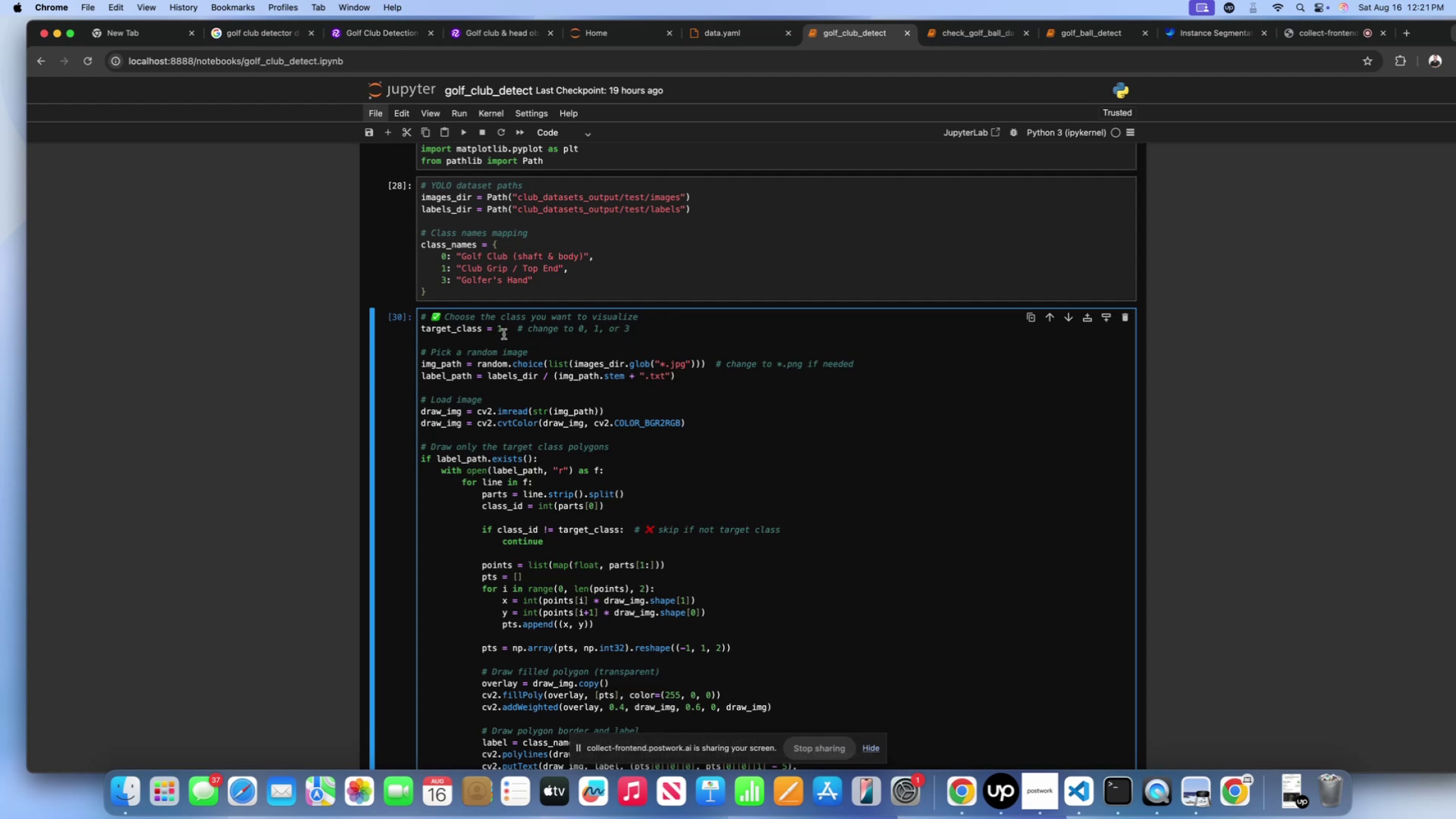 
key(Backspace)
 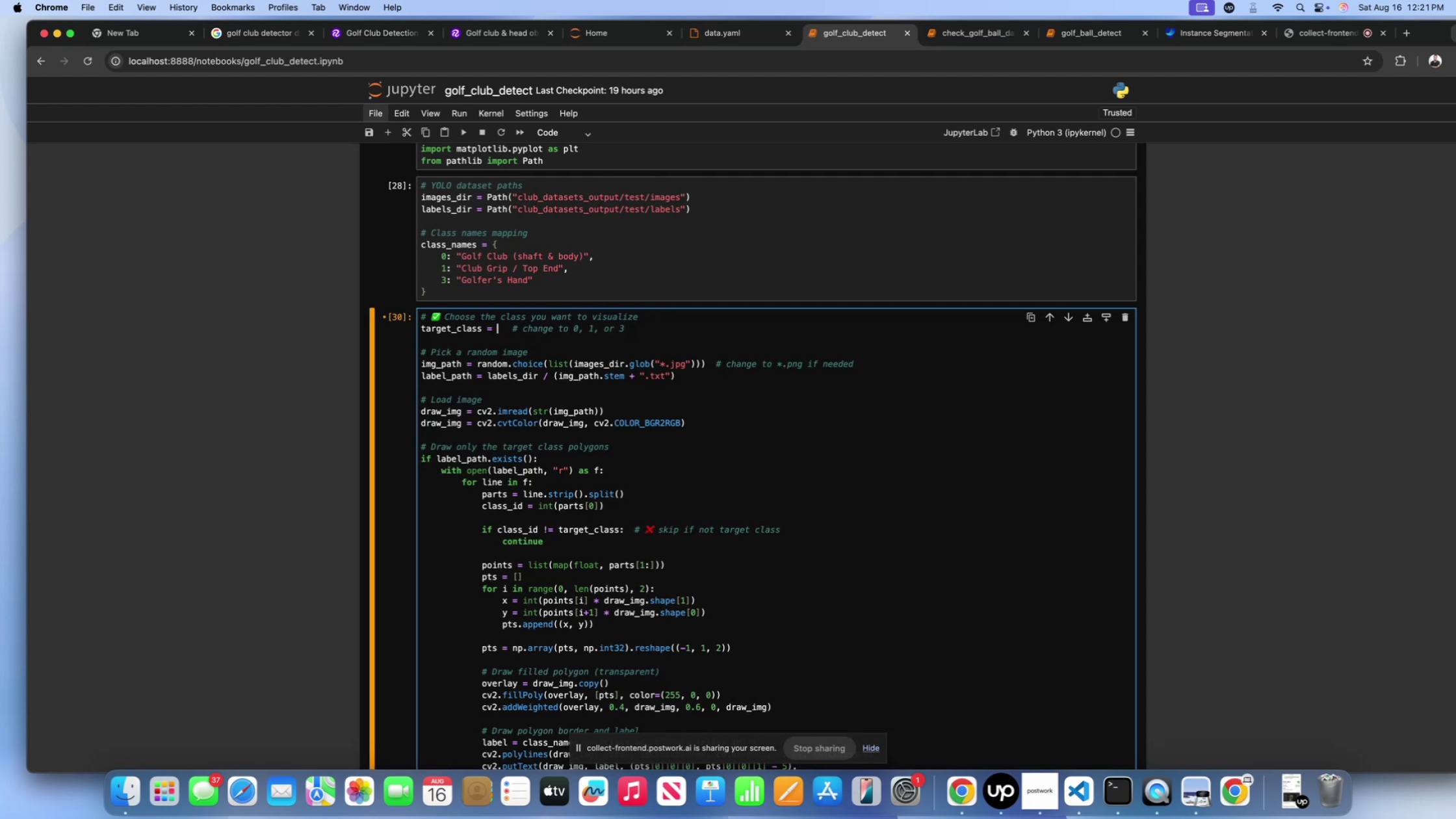 
key(2)
 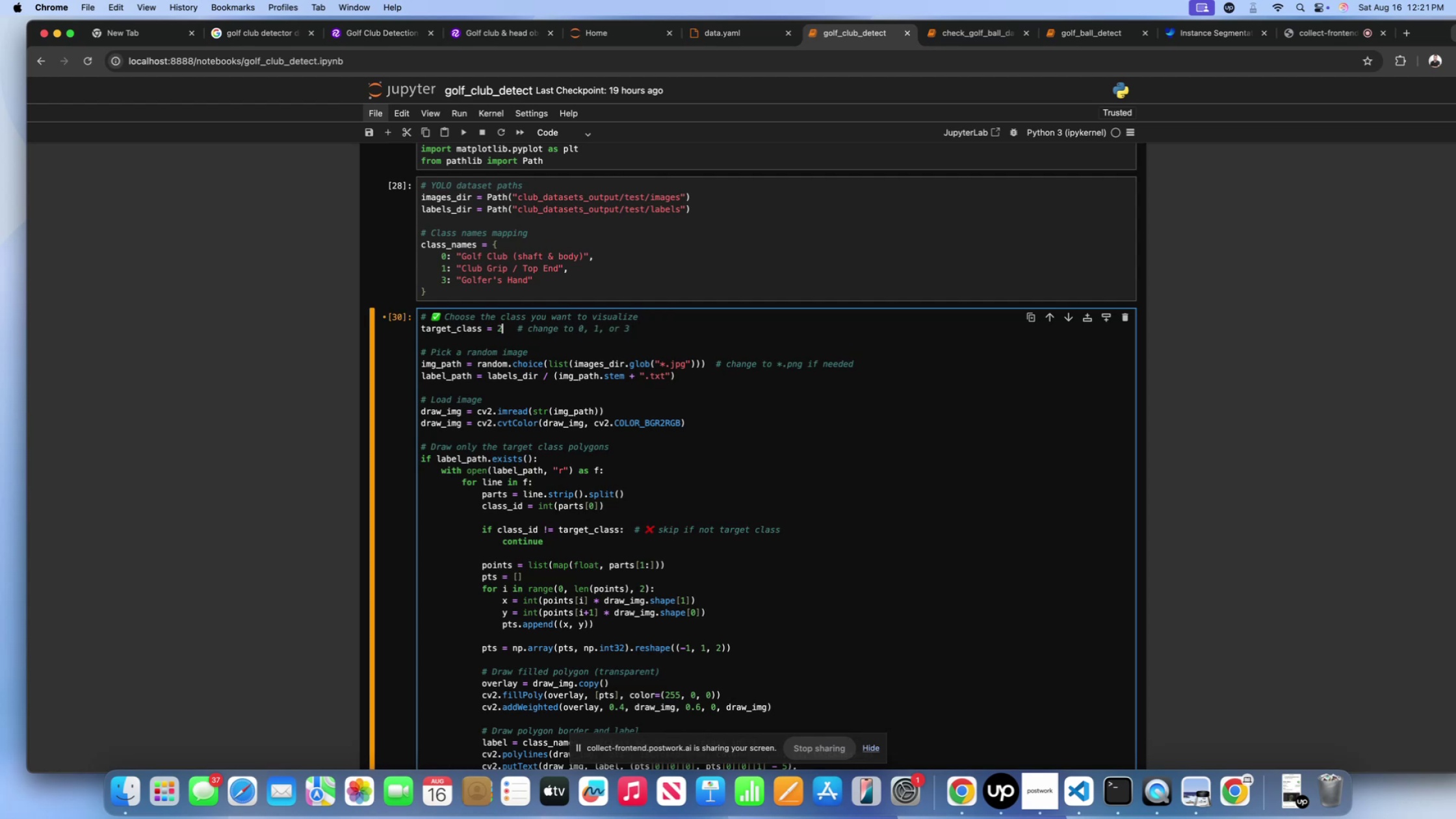 
key(Shift+Enter)
 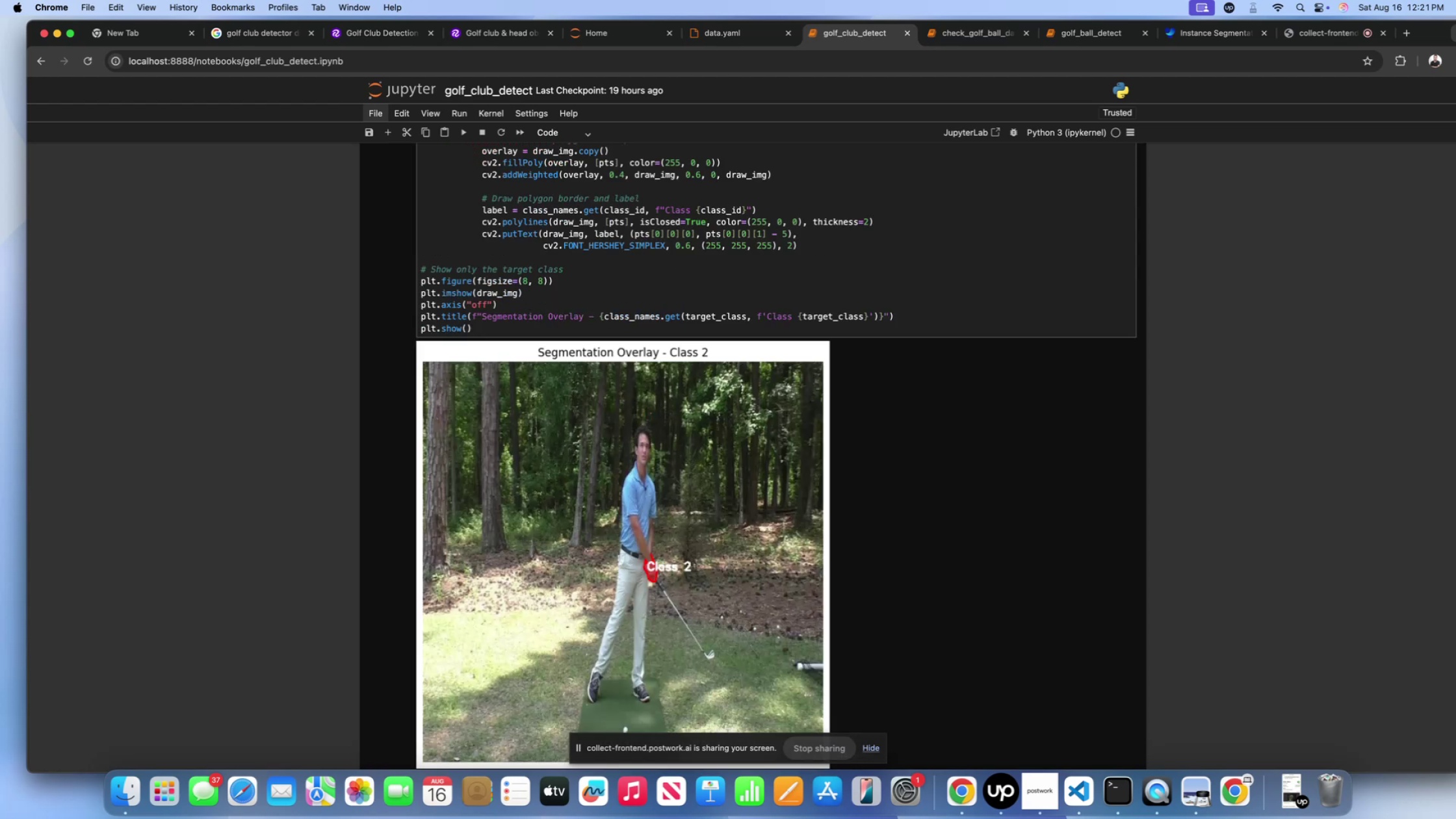 
scroll: coordinate [623, 422], scroll_direction: down, amount: 15.0
 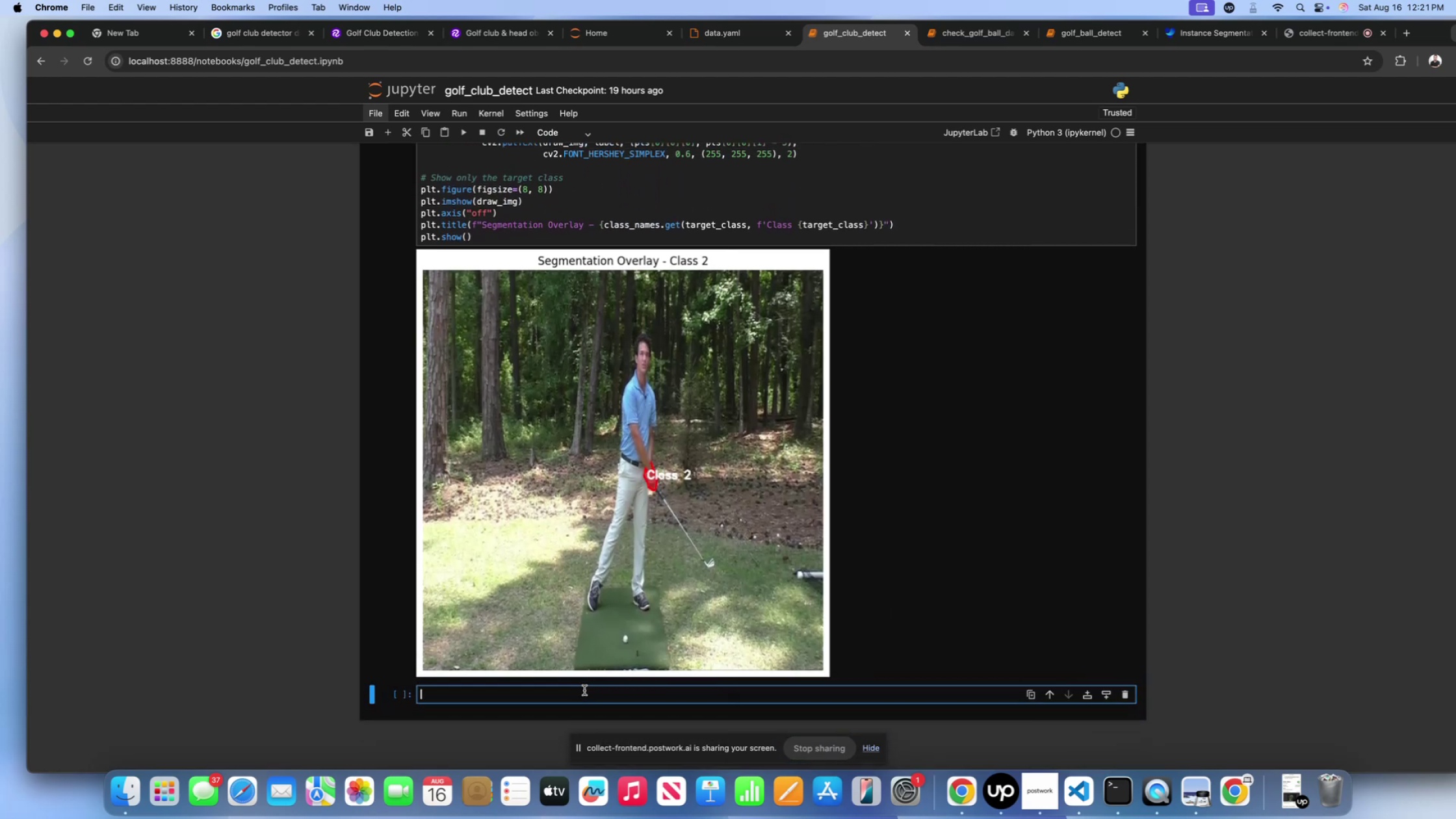 
type(2 : hand)
 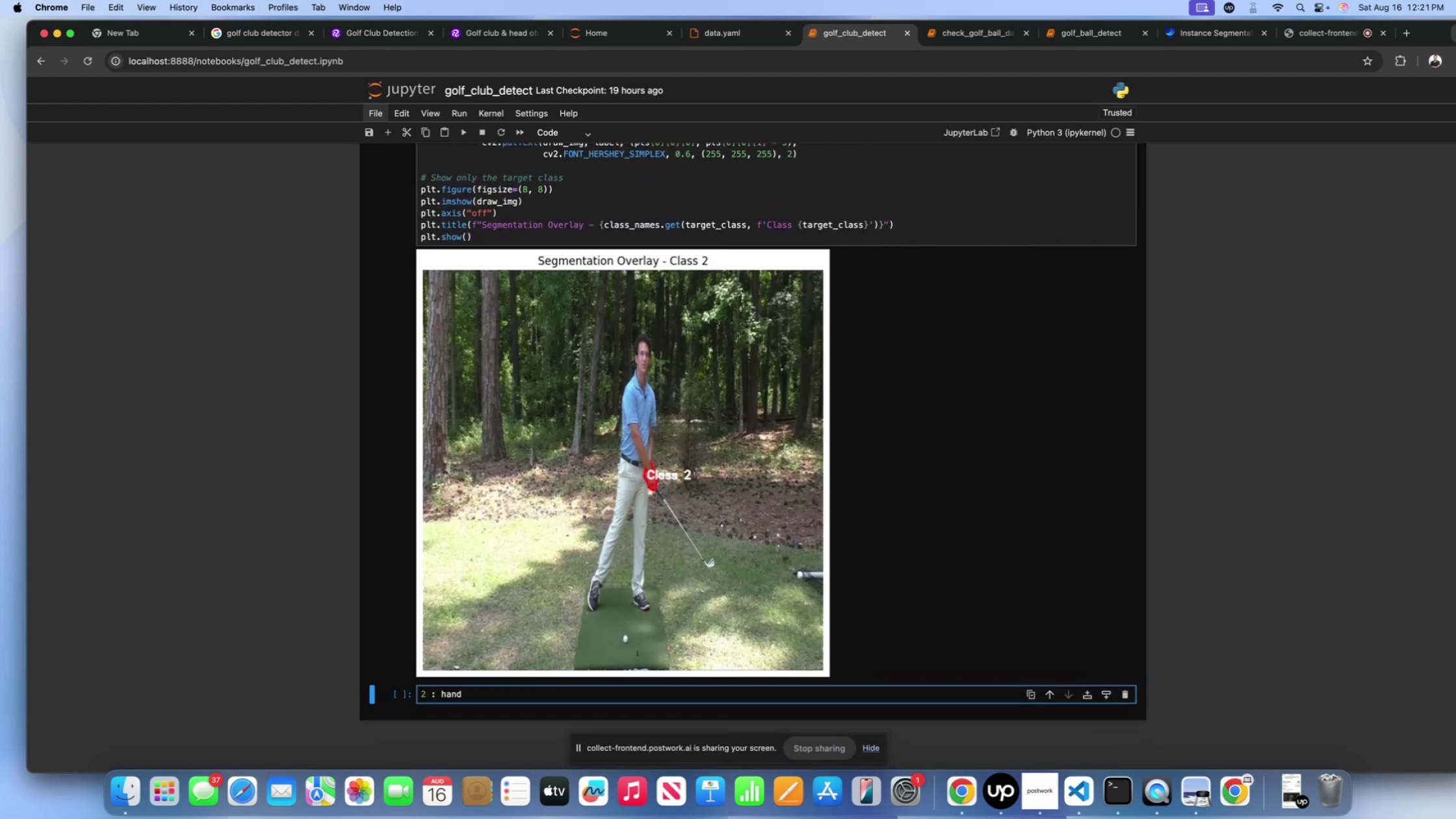 
key(Enter)
 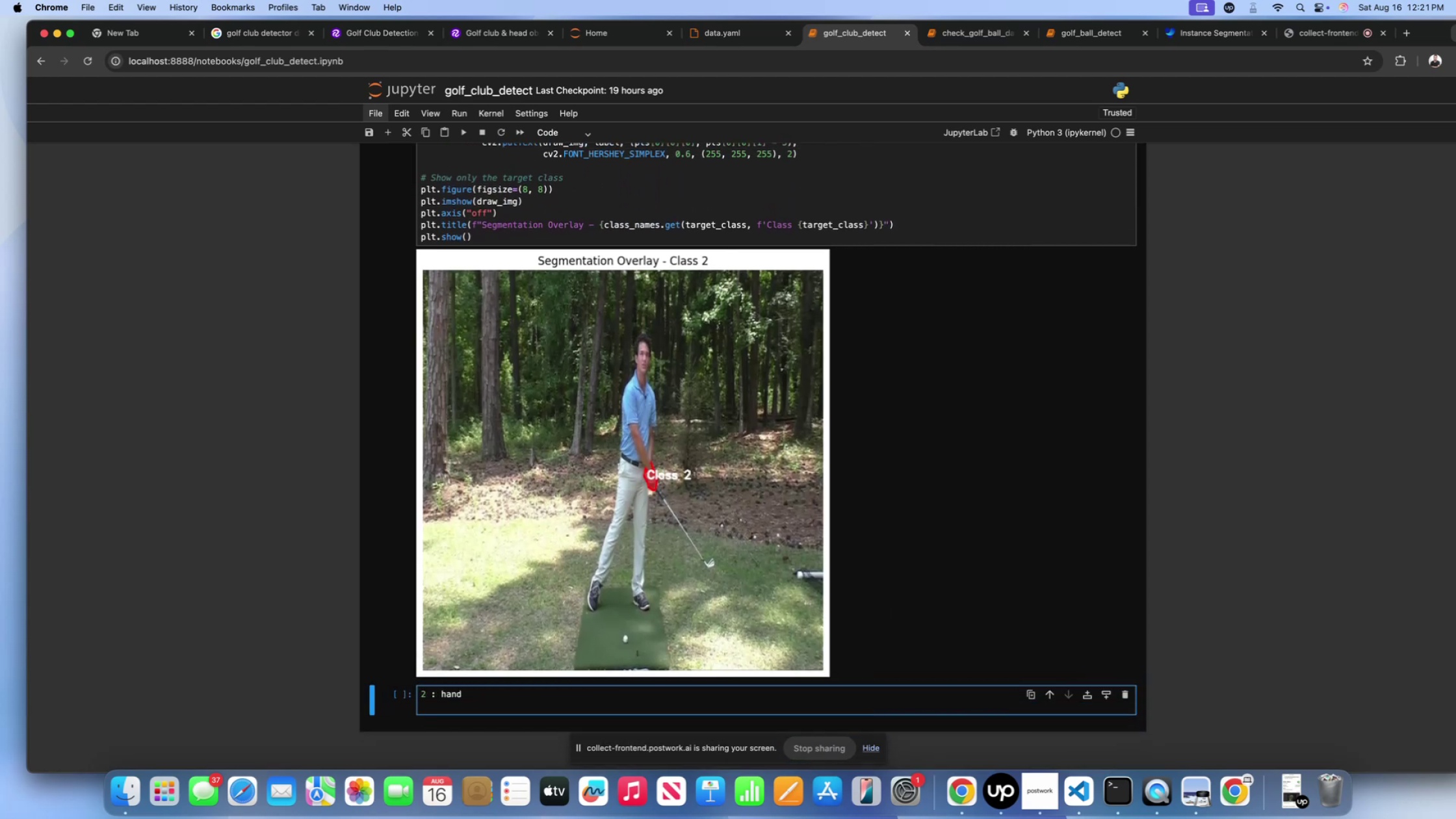 
scroll: coordinate [550, 481], scroll_direction: up, amount: 81.0
 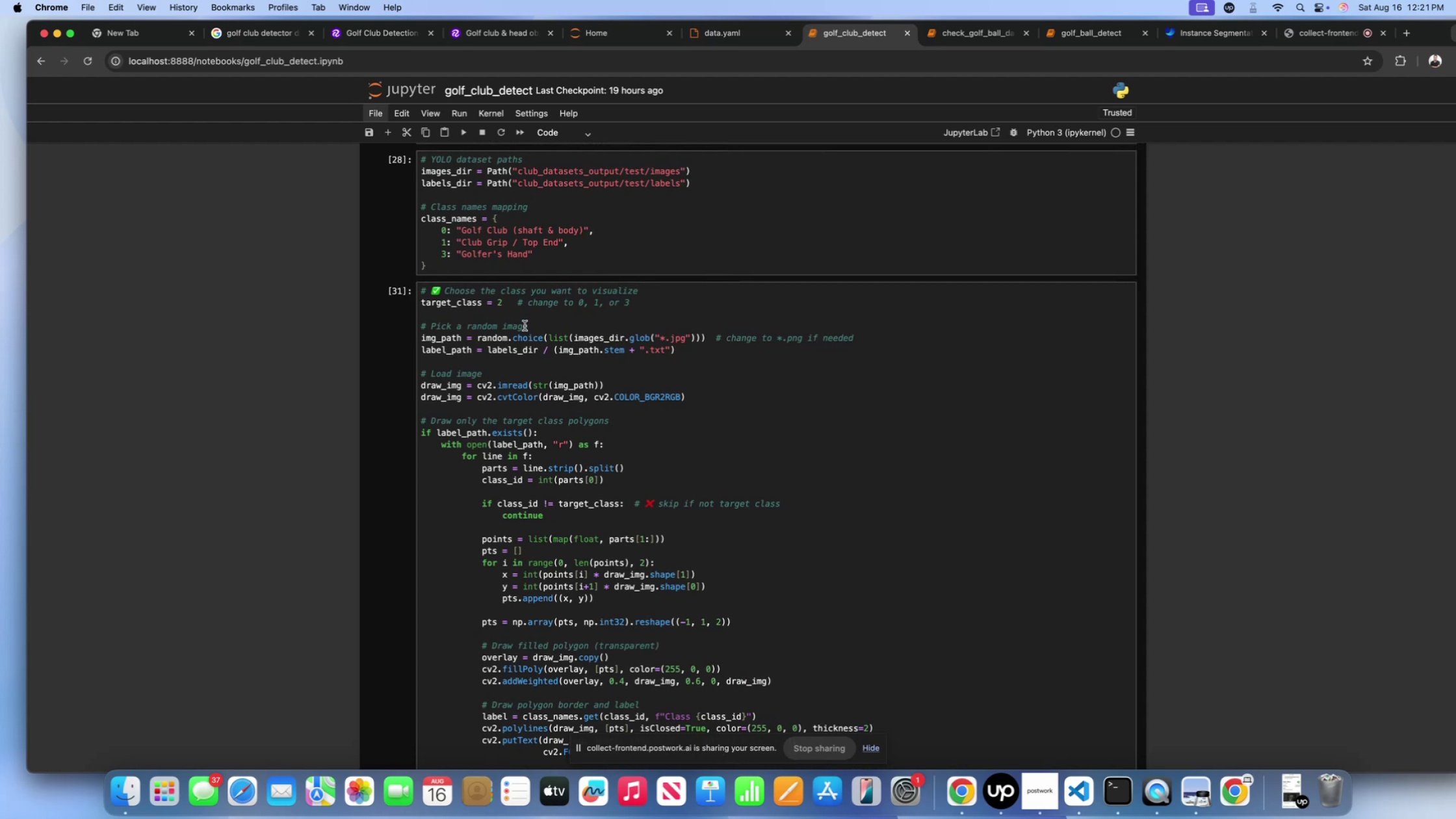 
scroll: coordinate [525, 328], scroll_direction: down, amount: 54.0
 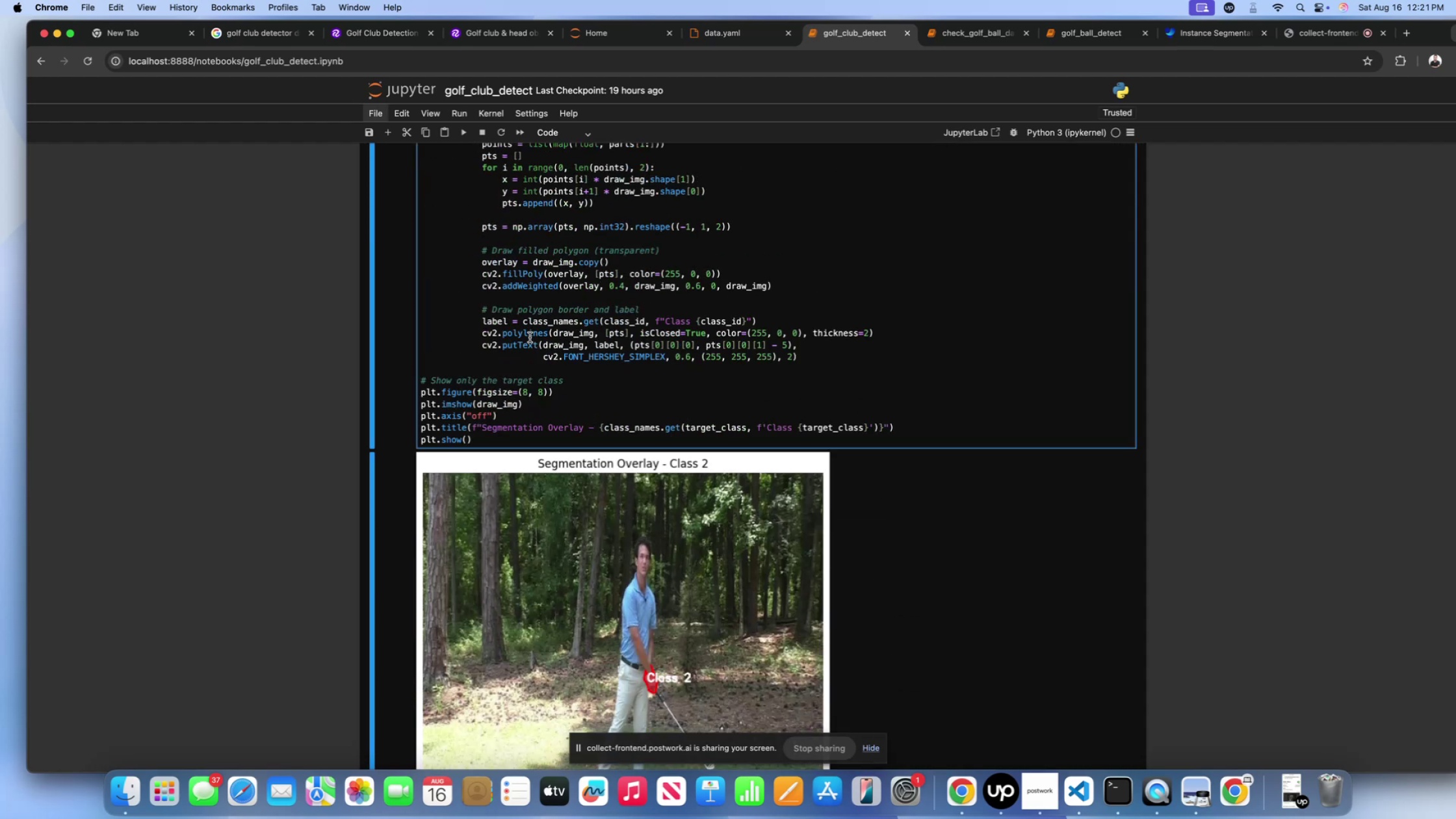 
key(Shift+Enter)
 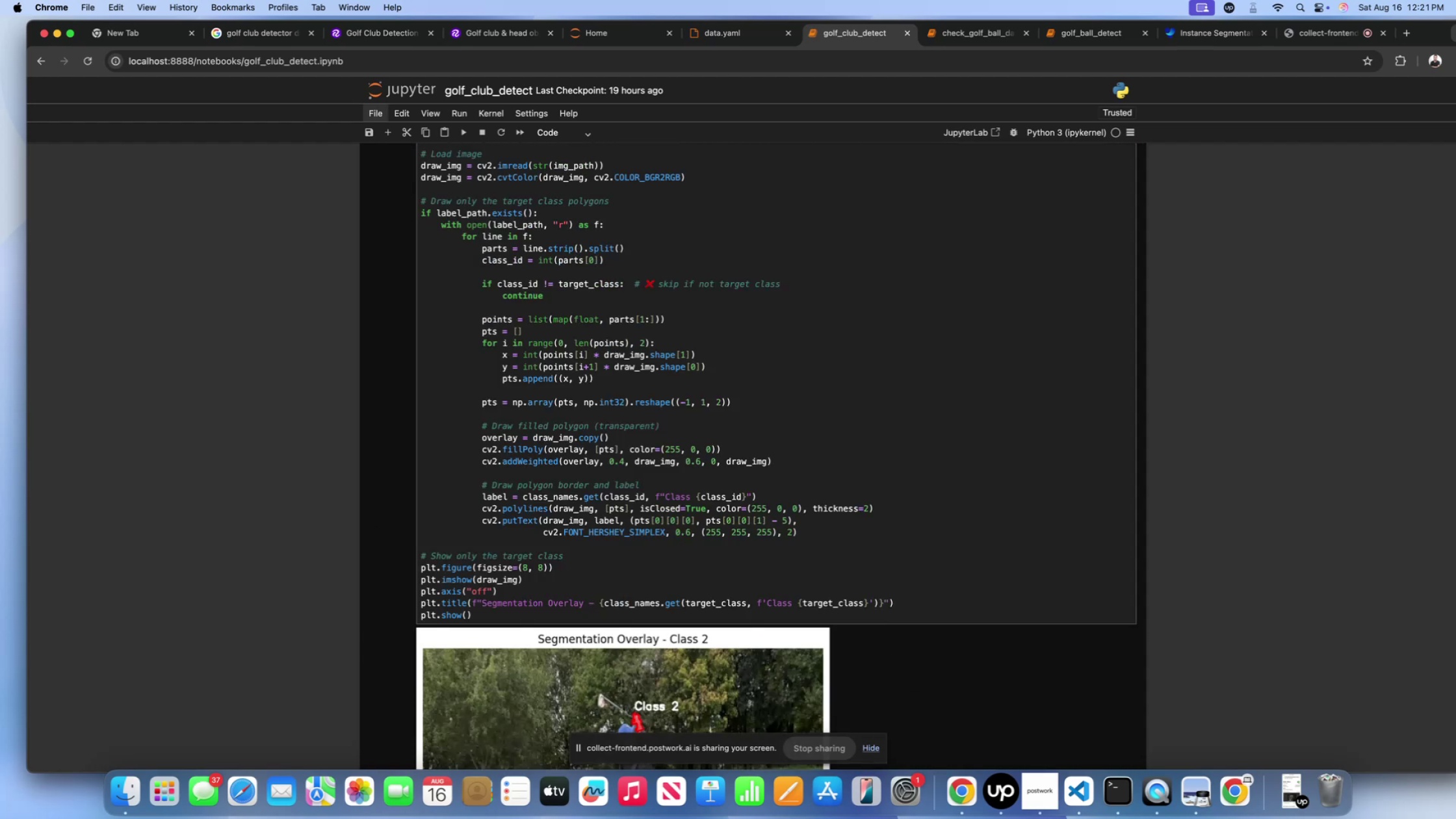 
scroll: coordinate [530, 337], scroll_direction: down, amount: 22.0
 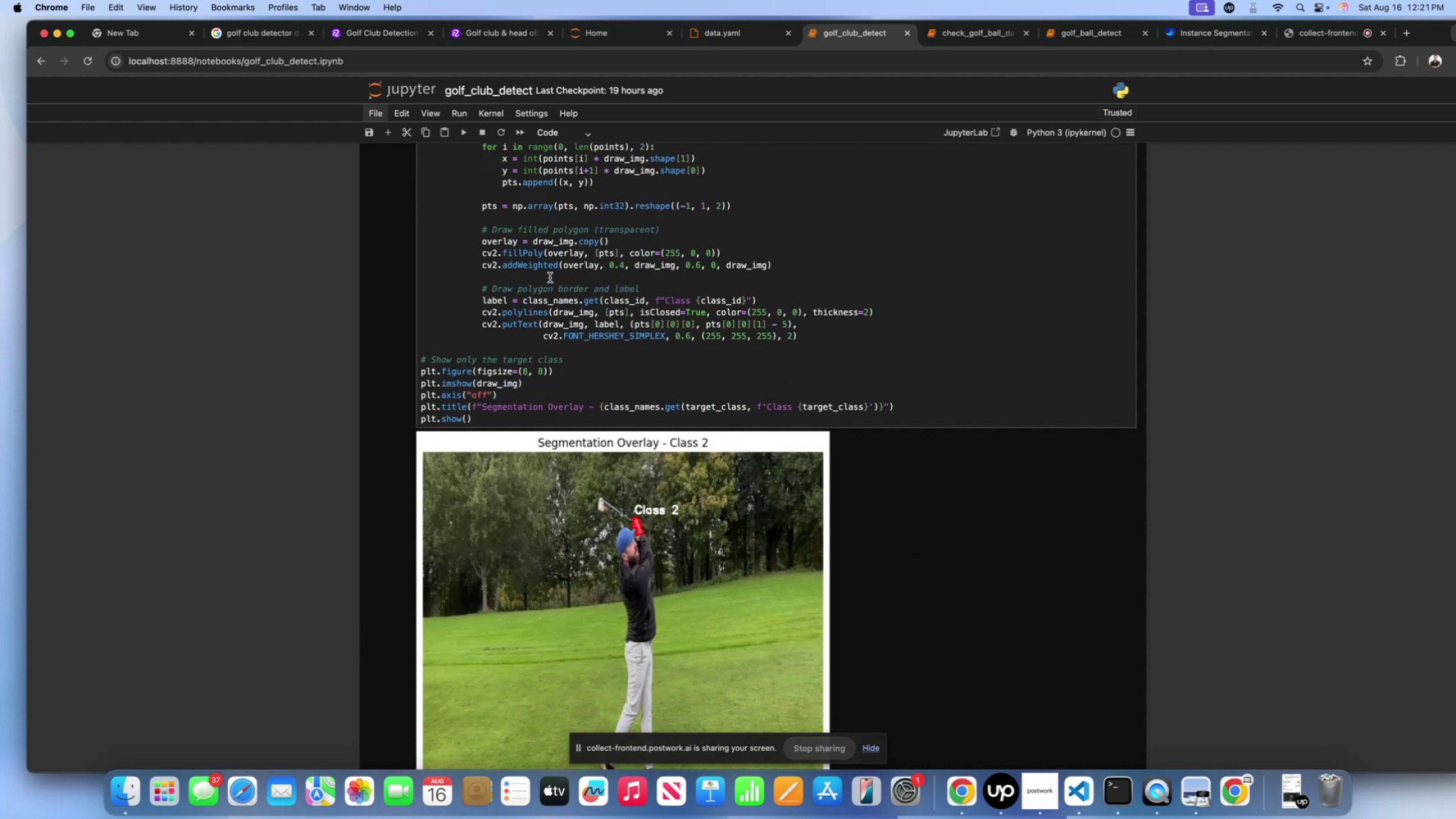 
key(Shift+Enter)
 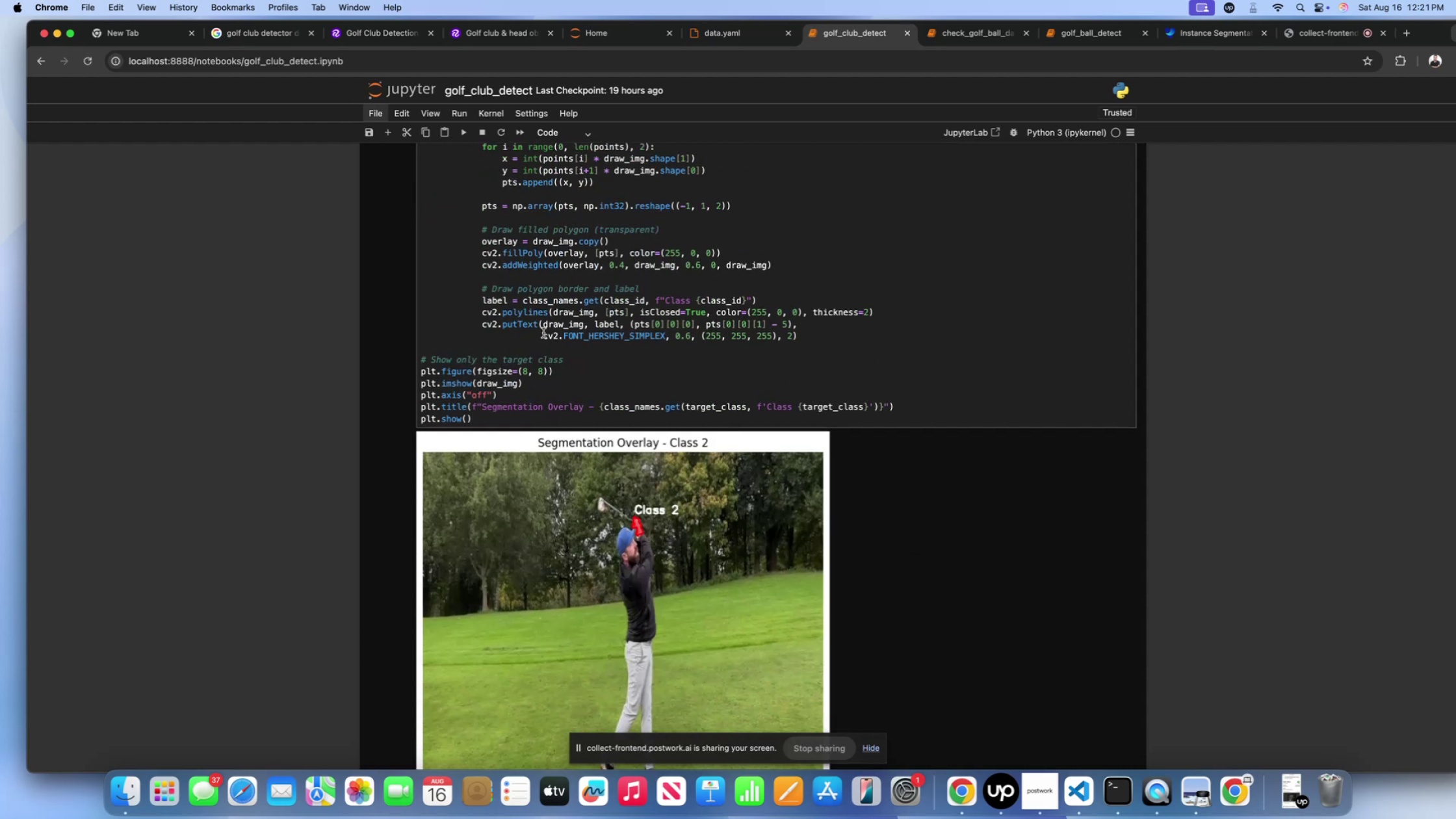 
key(Shift+Enter)
 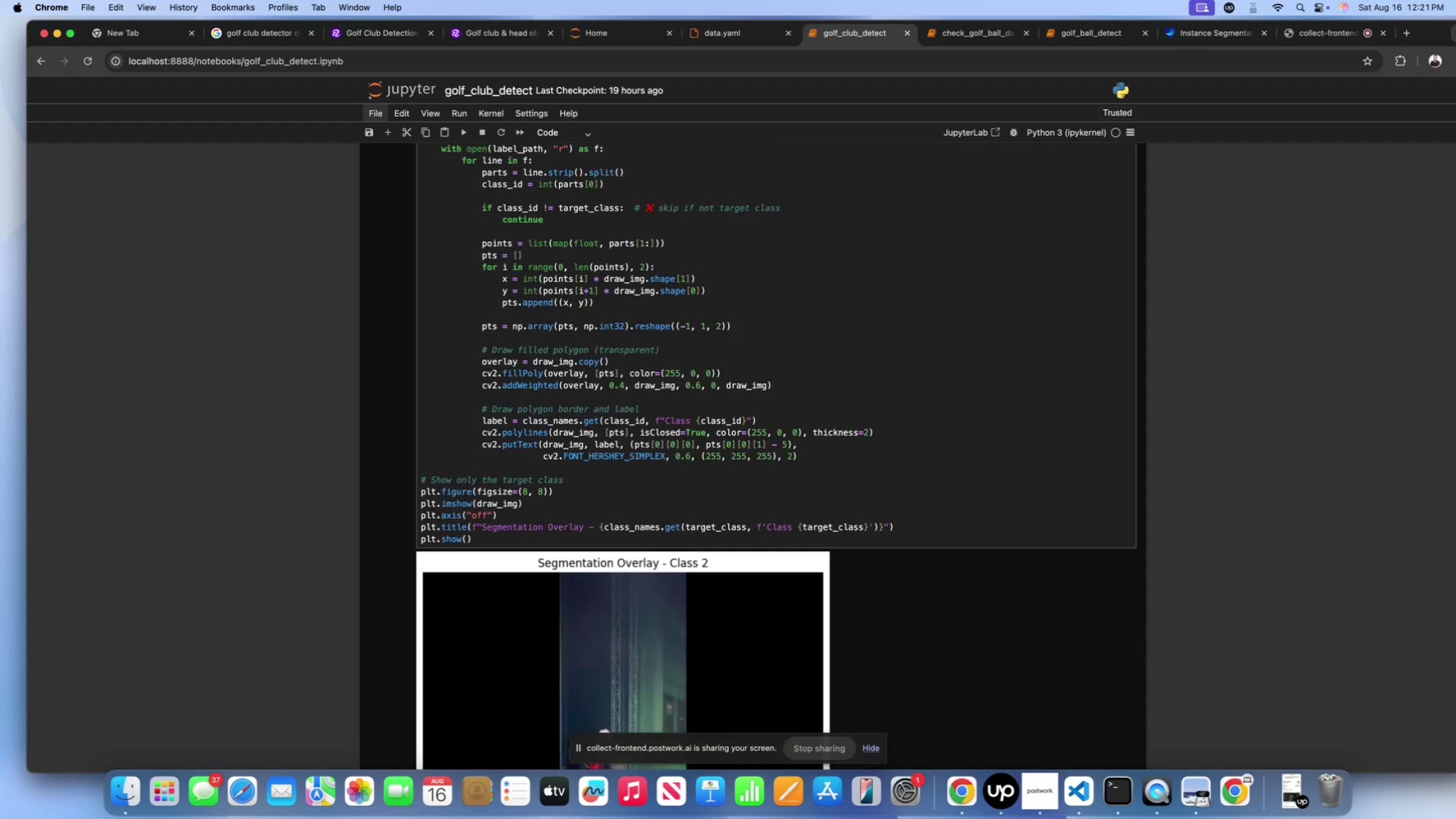 
scroll: coordinate [547, 342], scroll_direction: down, amount: 48.0
 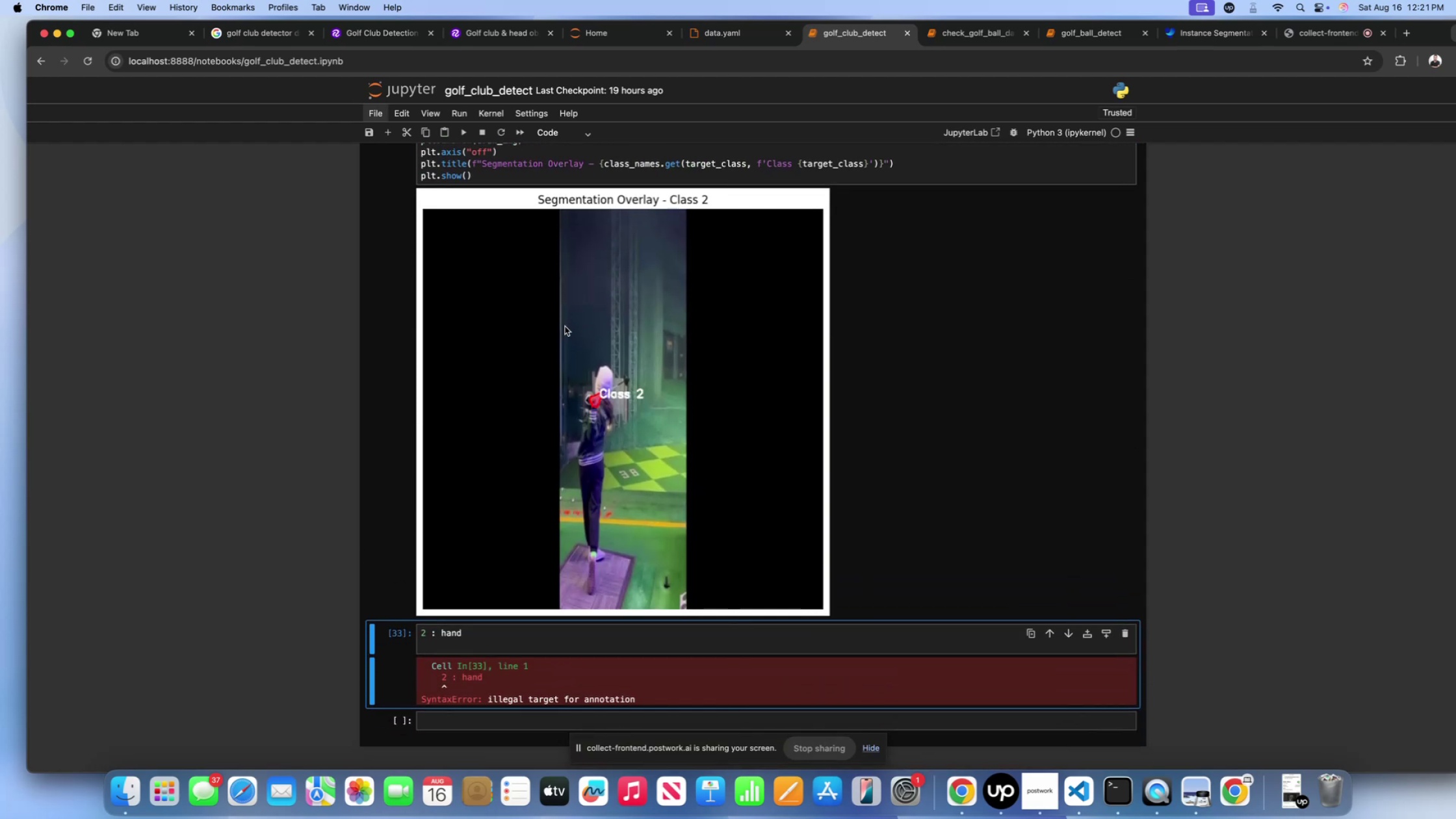 
left_click([622, 155])
 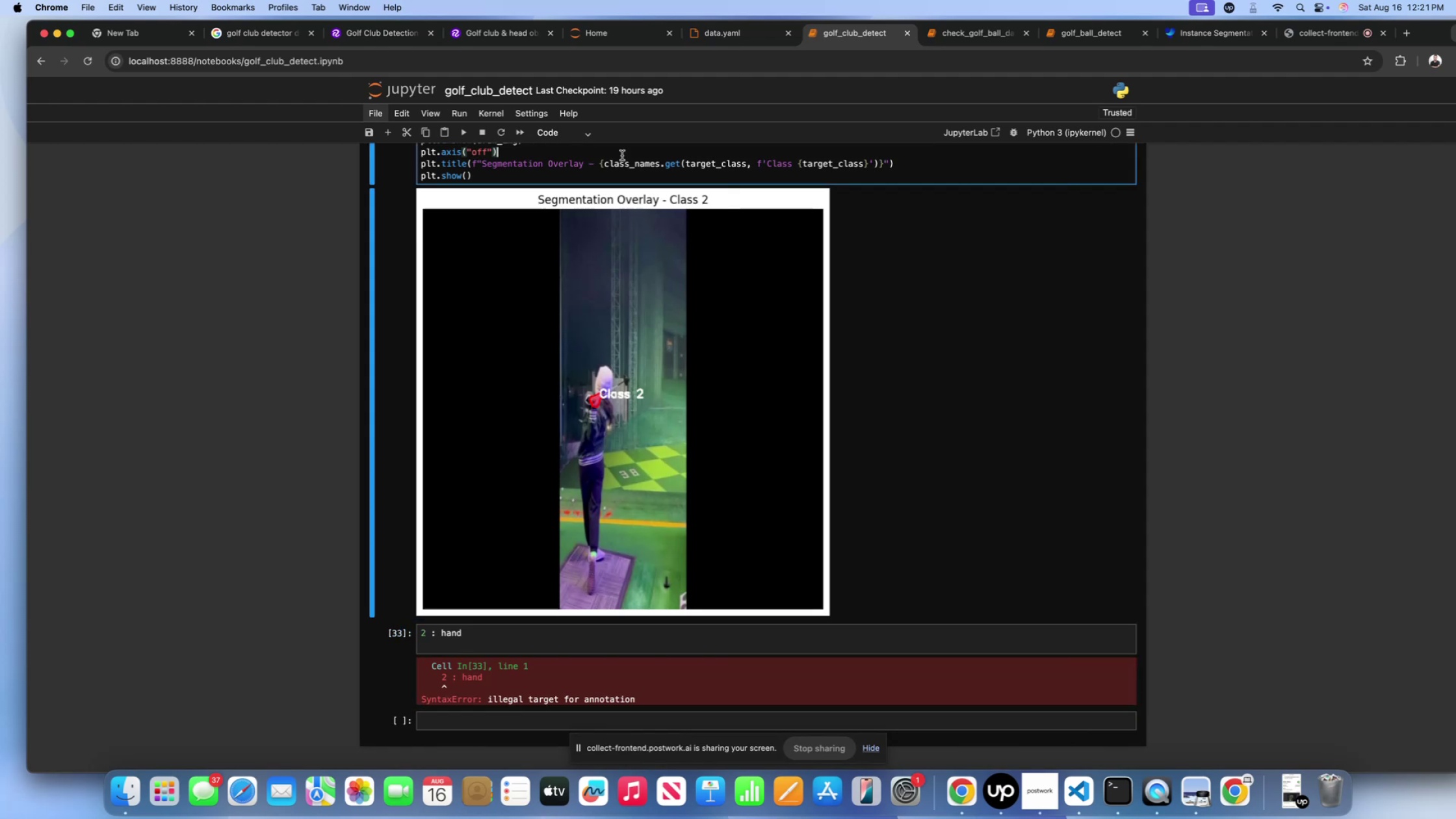 
key(Shift+Enter)
 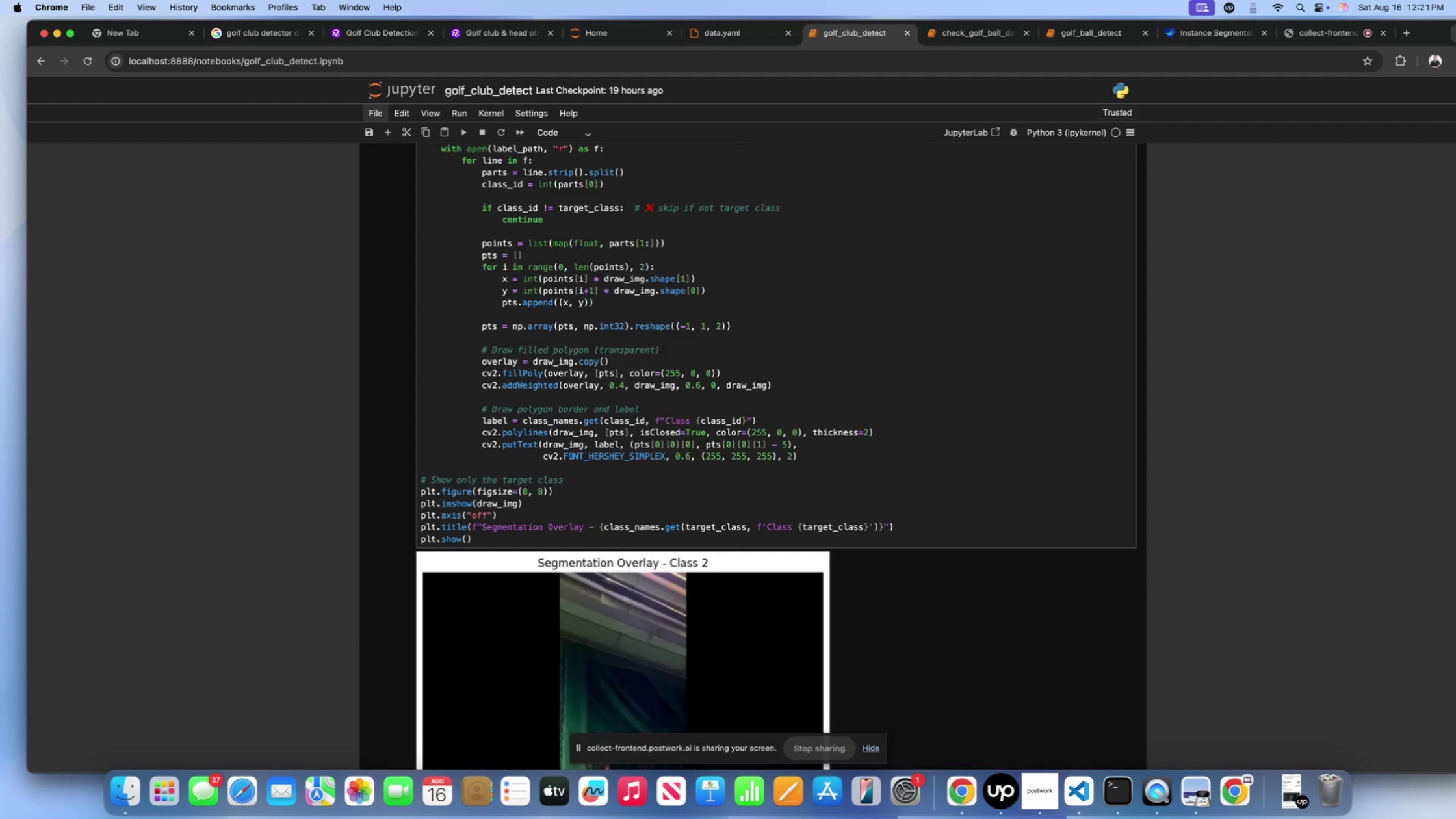 
scroll: coordinate [623, 247], scroll_direction: down, amount: 55.0
 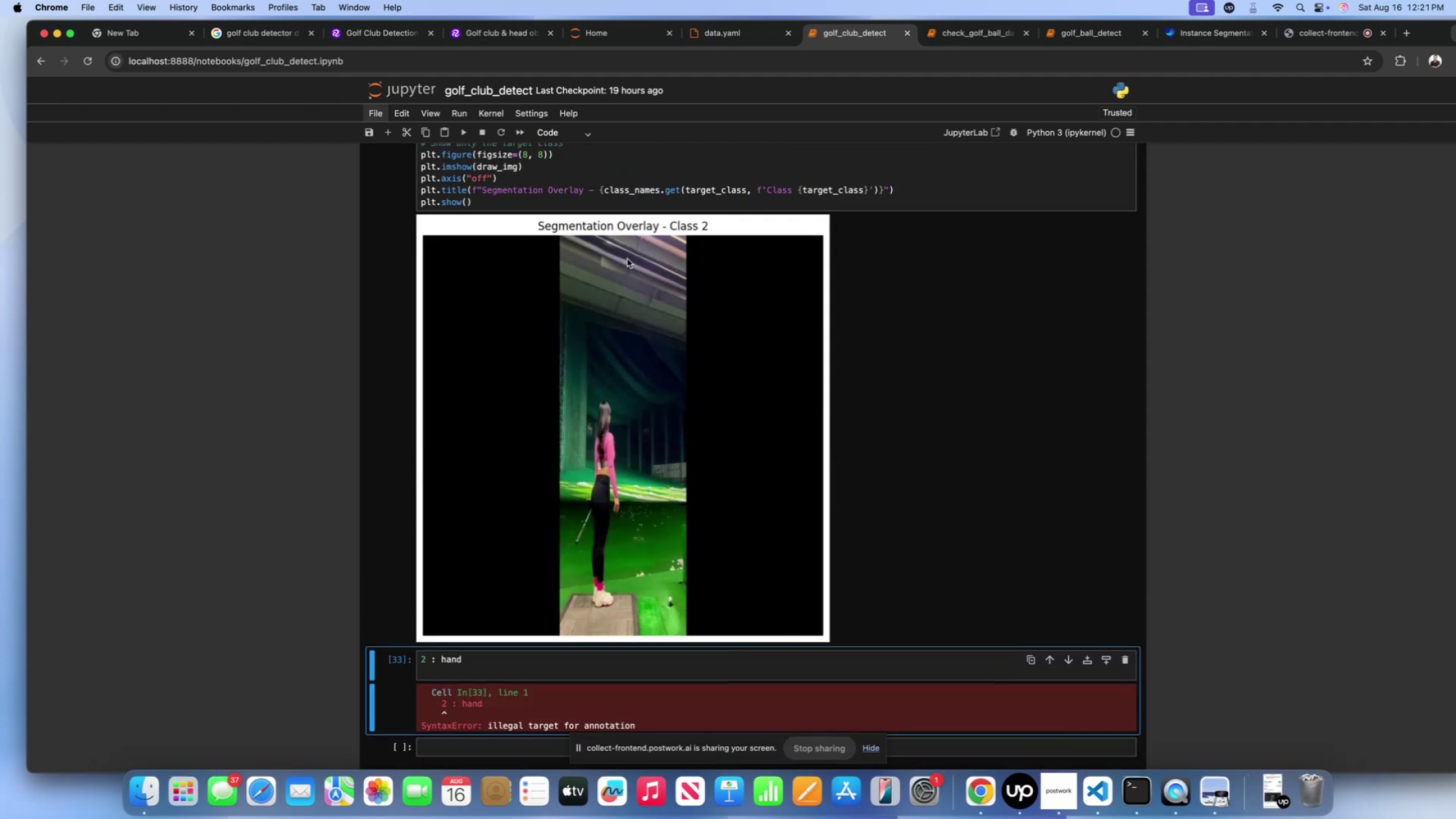 
scroll: coordinate [627, 259], scroll_direction: up, amount: 9.0
 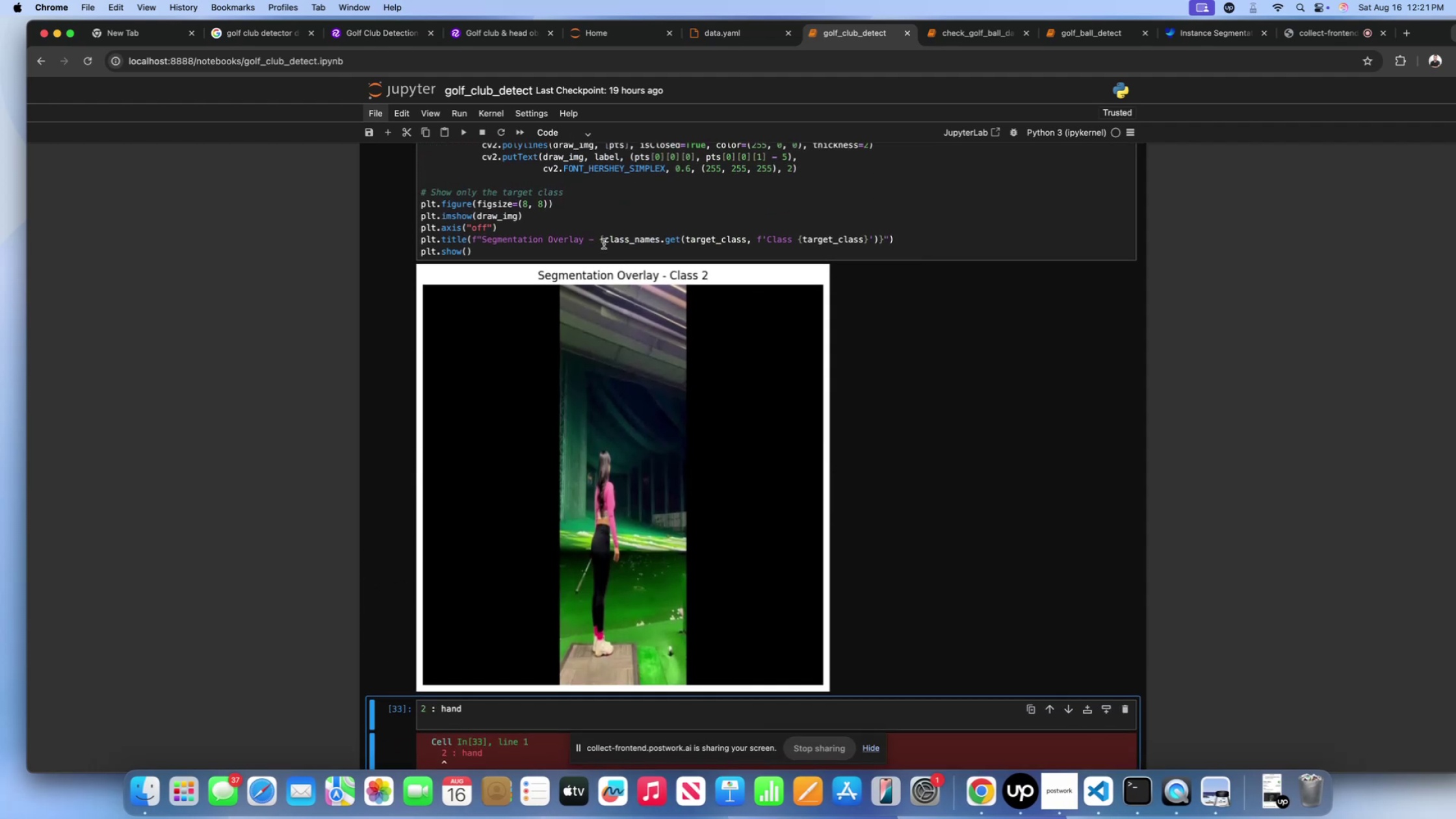 
left_click([604, 231])
 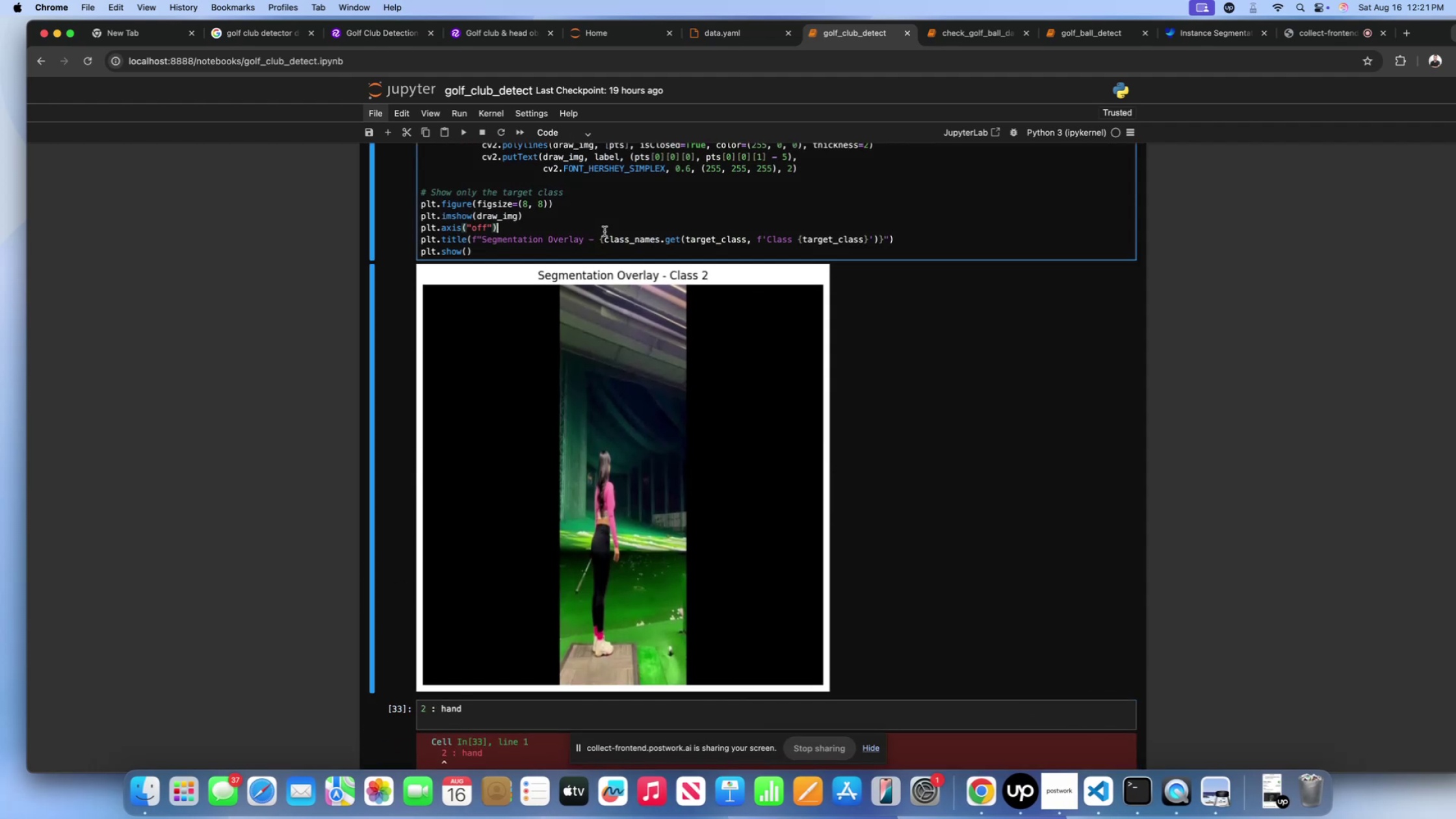 
key(Shift+Enter)
 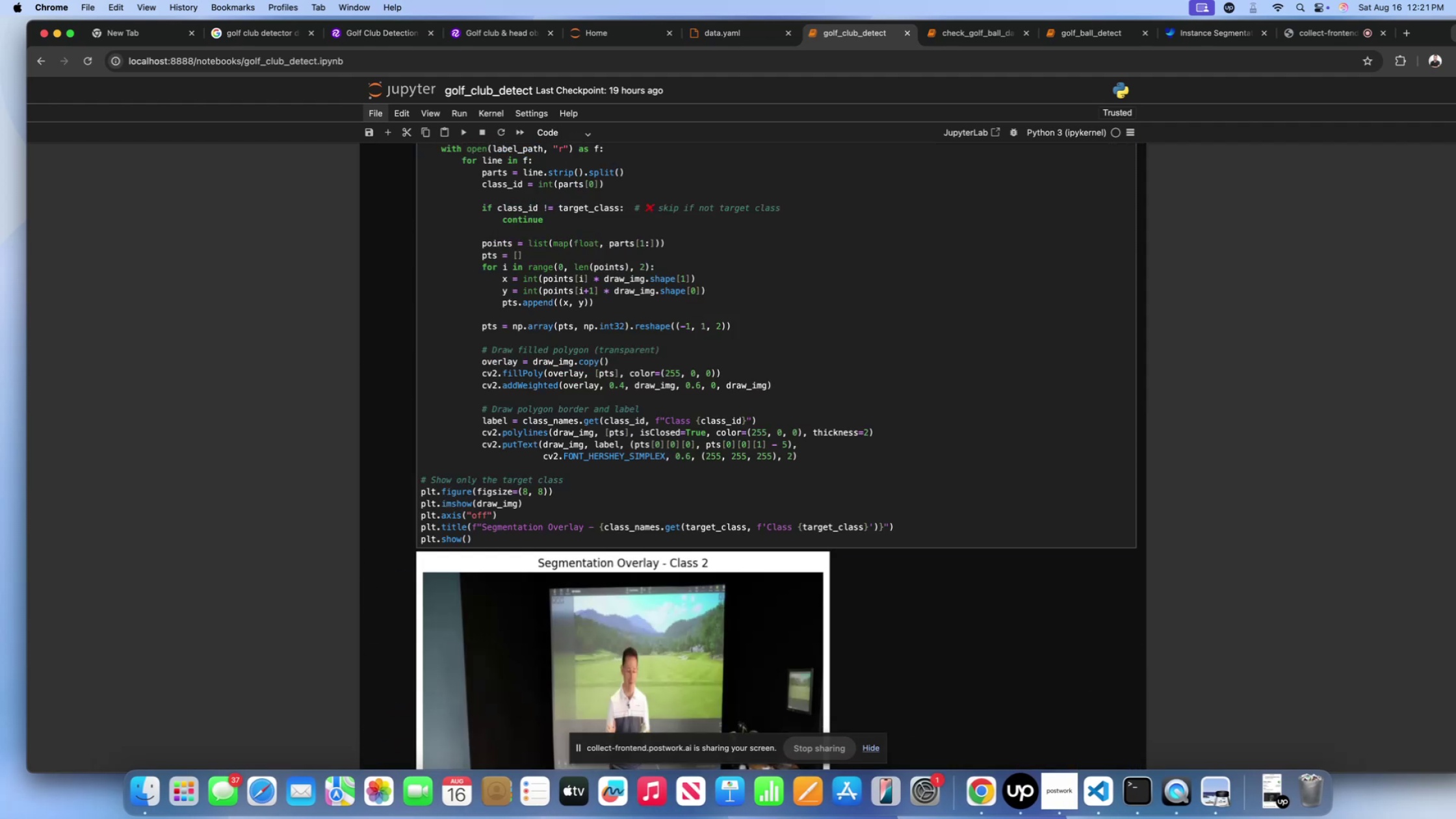 
scroll: coordinate [604, 231], scroll_direction: down, amount: 38.0
 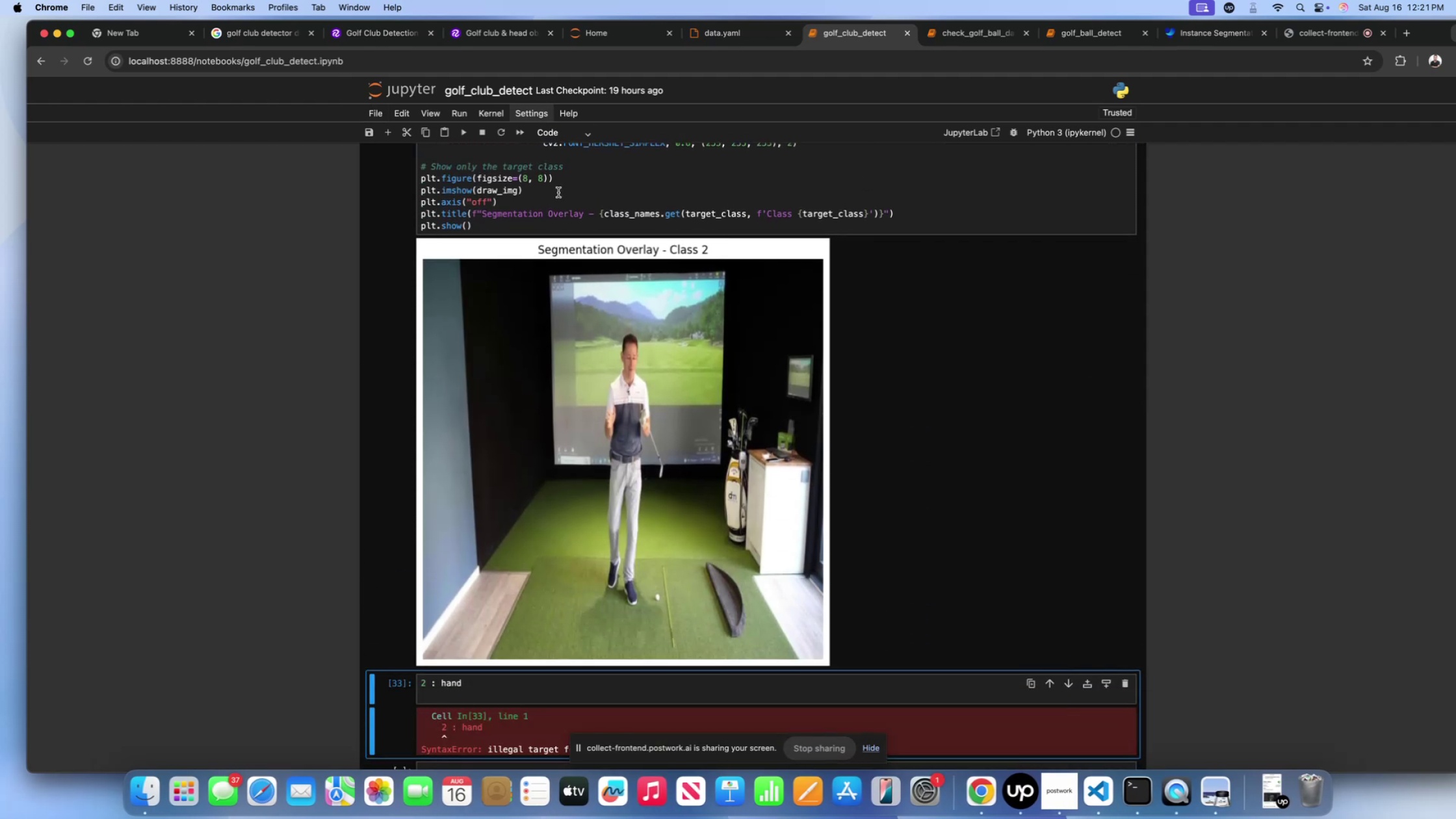 
left_click([558, 192])
 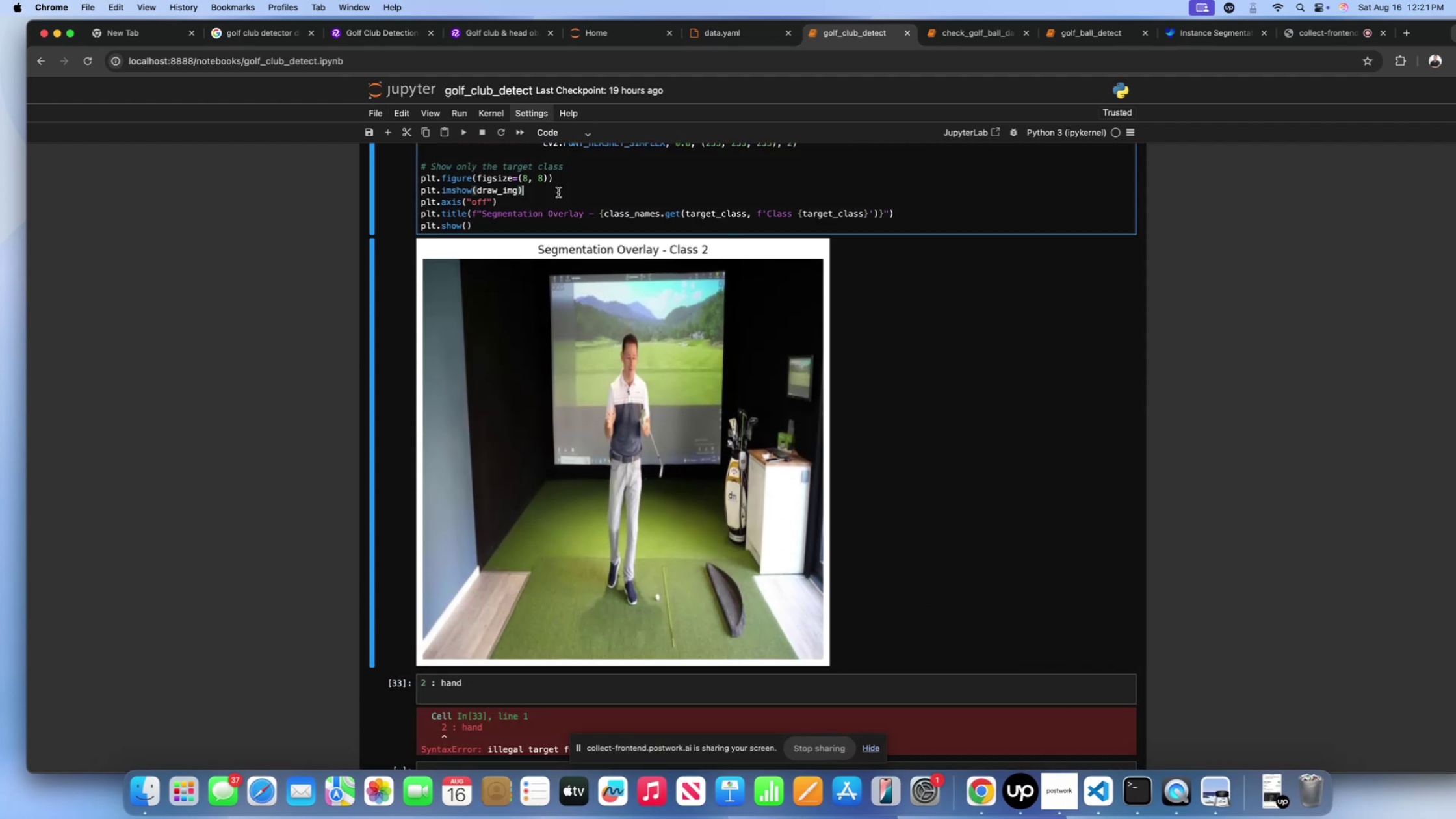 
key(Shift+Enter)
 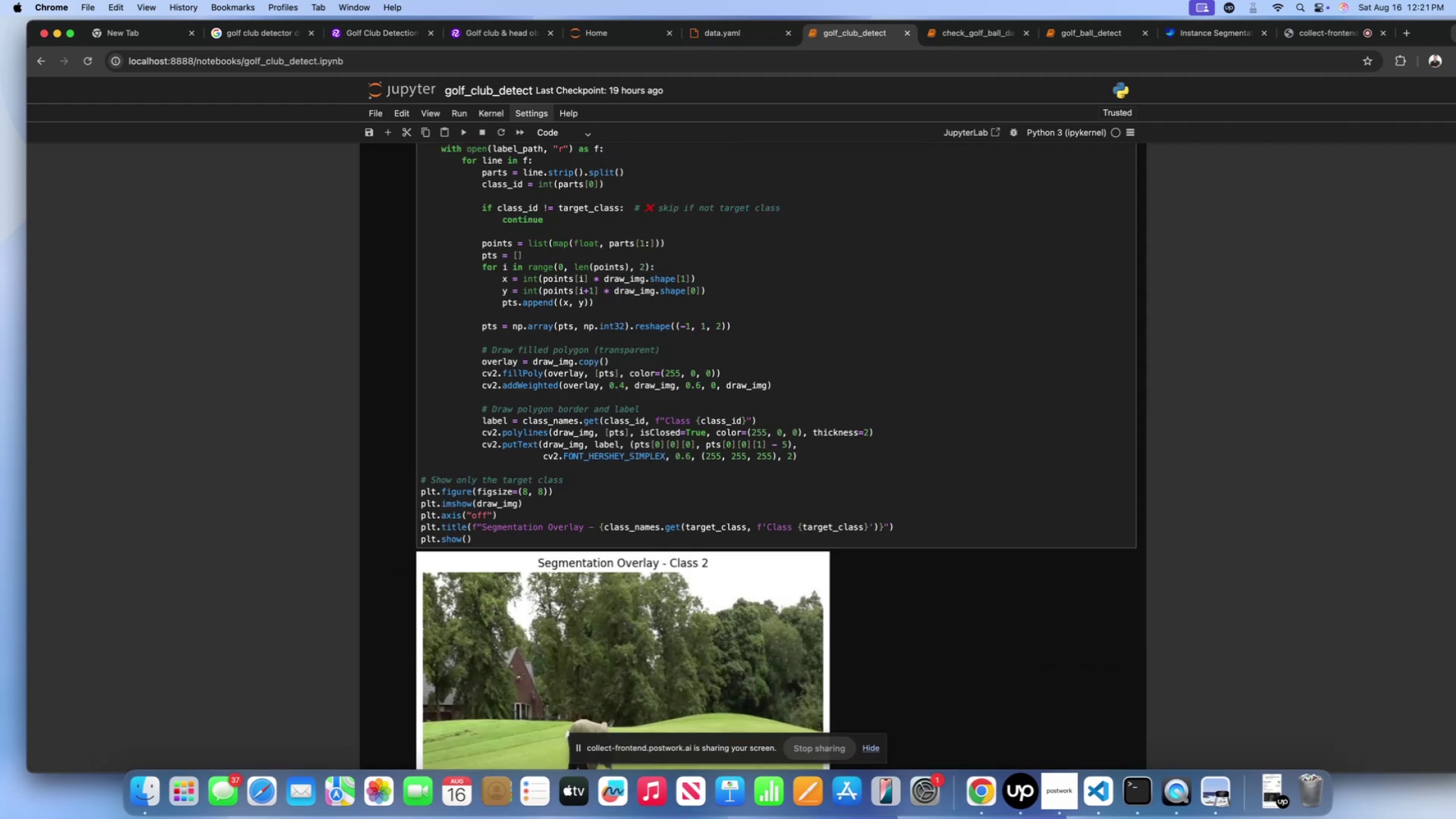 
scroll: coordinate [558, 192], scroll_direction: down, amount: 29.0
 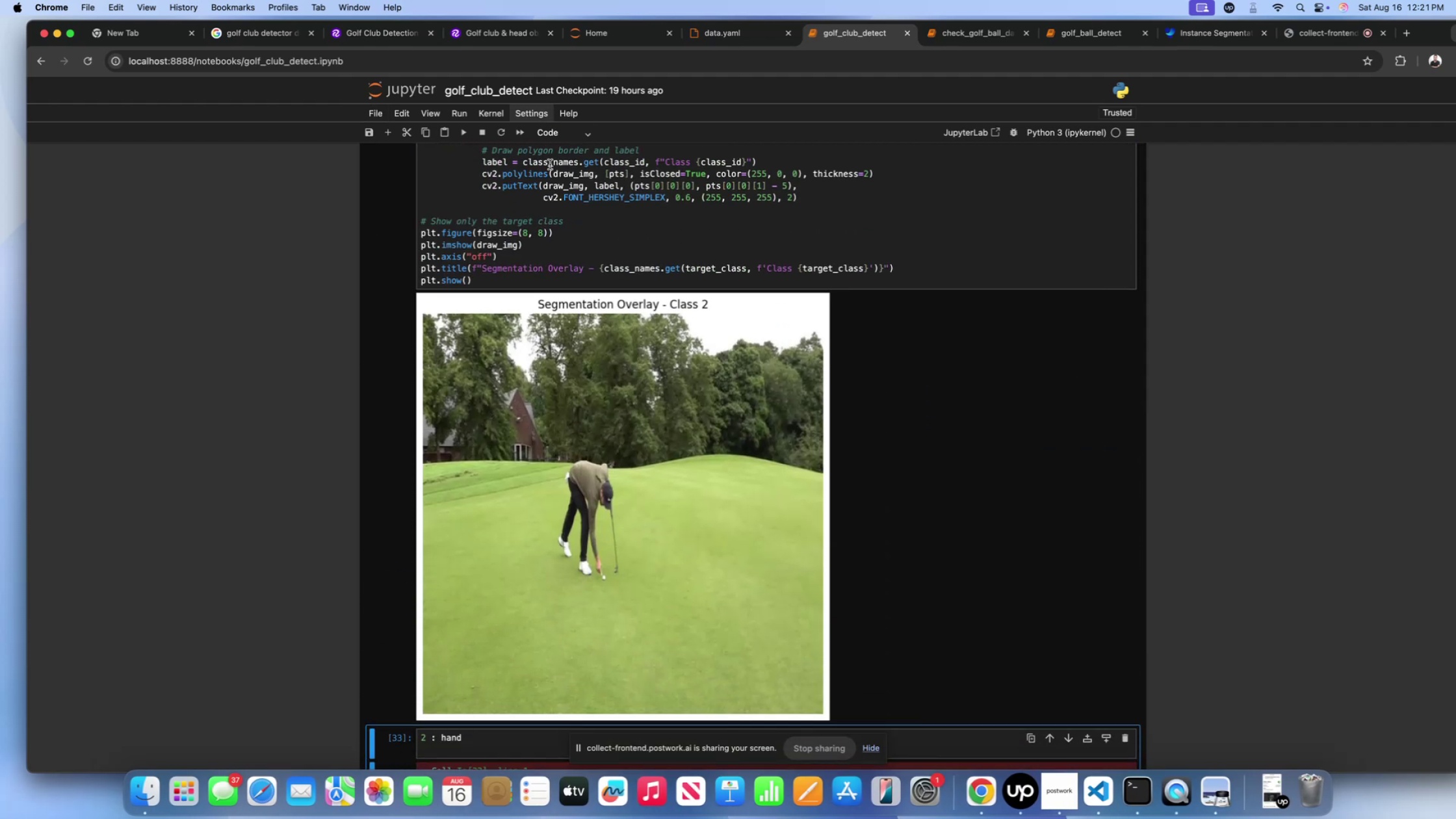 
left_click([581, 225])
 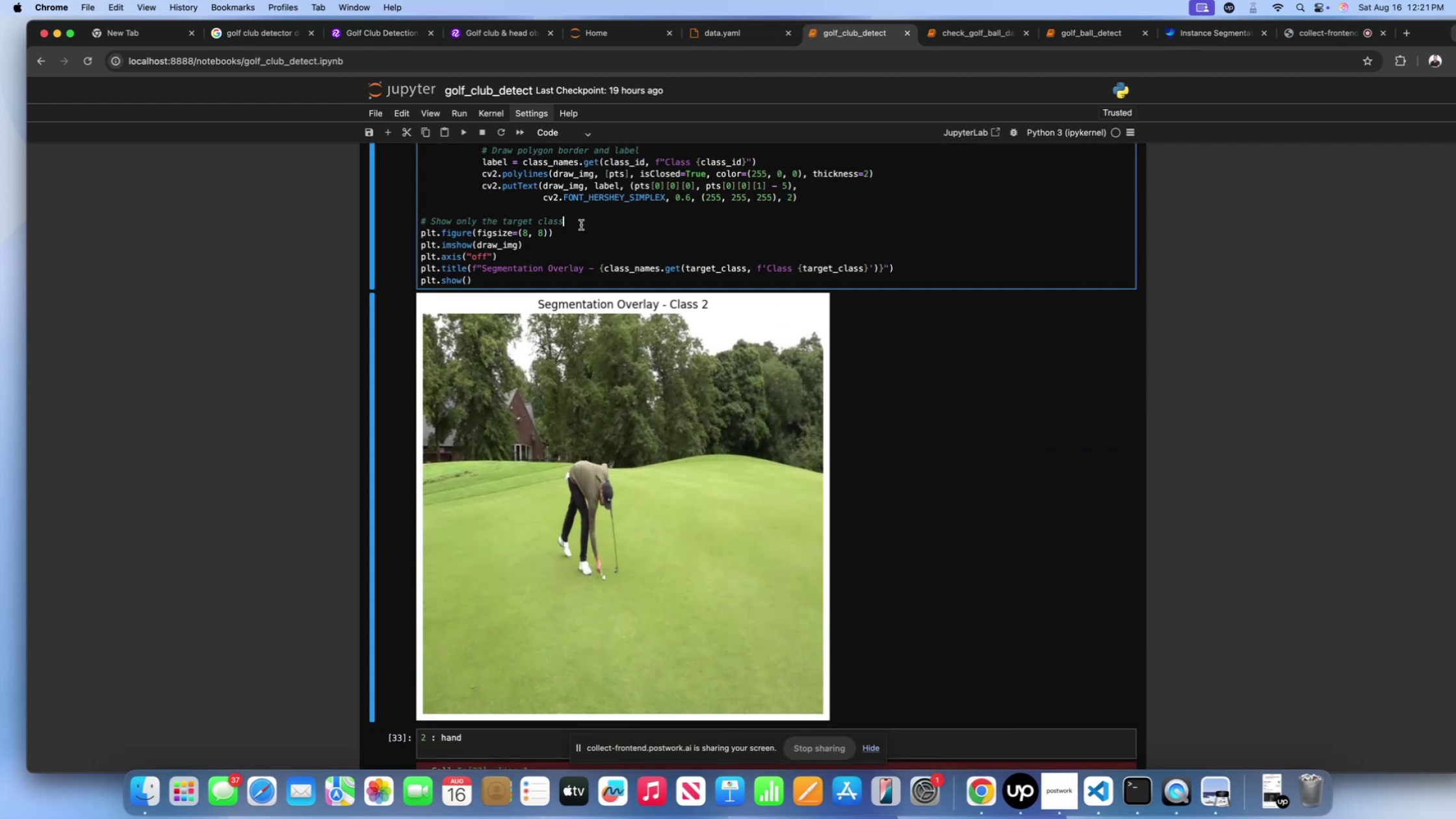 
key(Shift+Enter)
 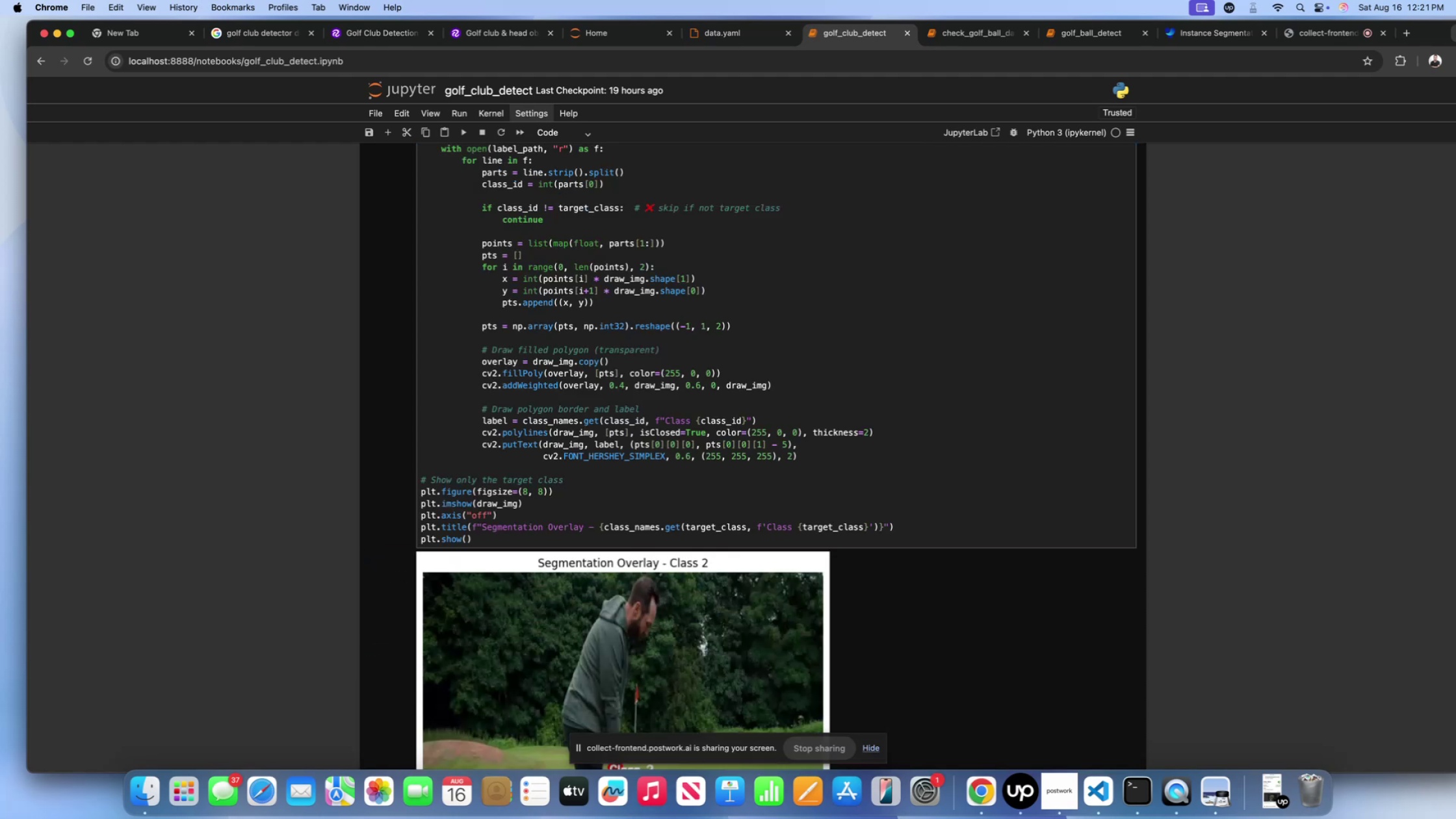 
scroll: coordinate [636, 320], scroll_direction: down, amount: 64.0
 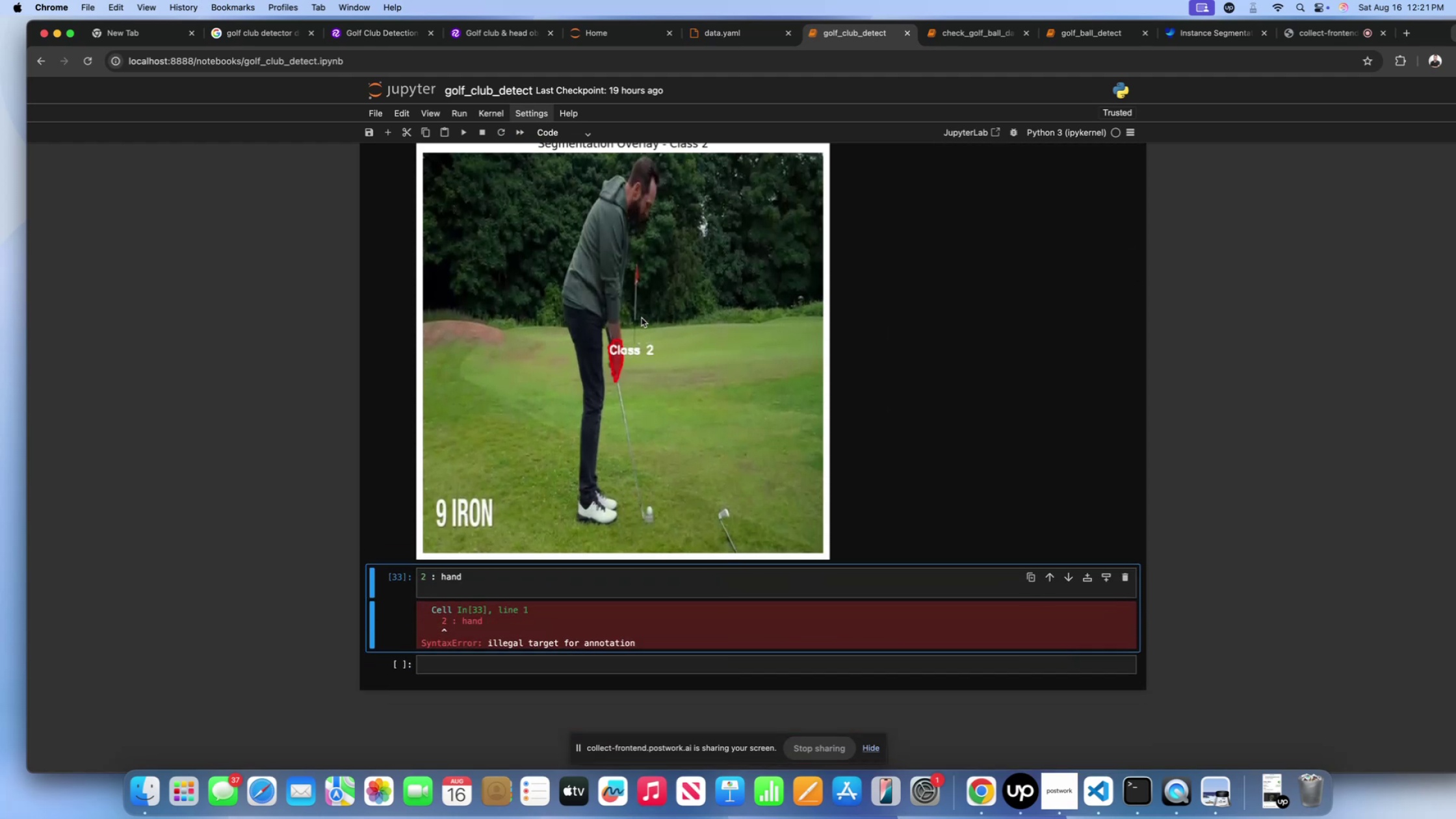 
scroll: coordinate [642, 318], scroll_direction: up, amount: 114.0
 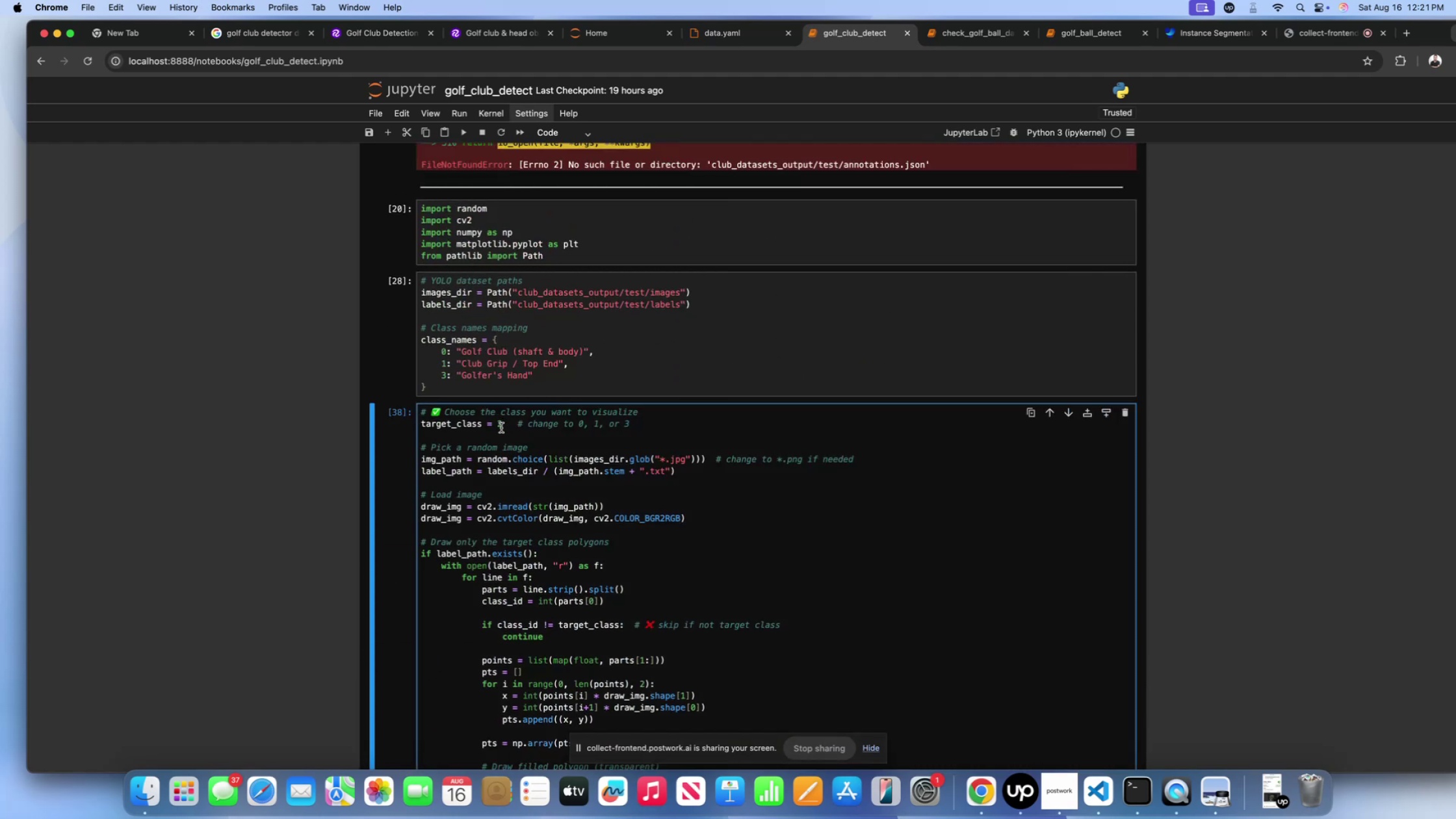 
key(Backspace)
 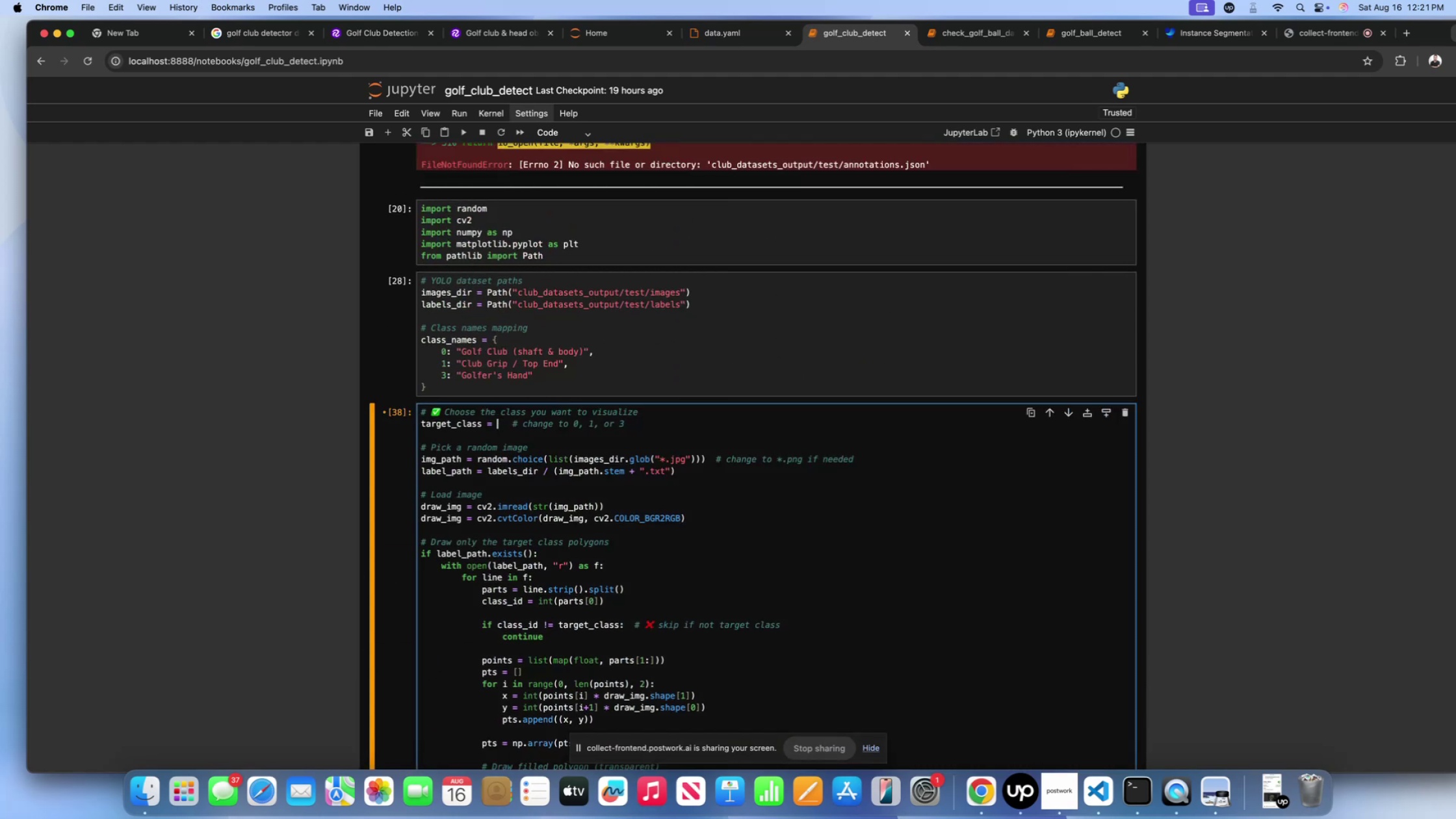 
key(0)
 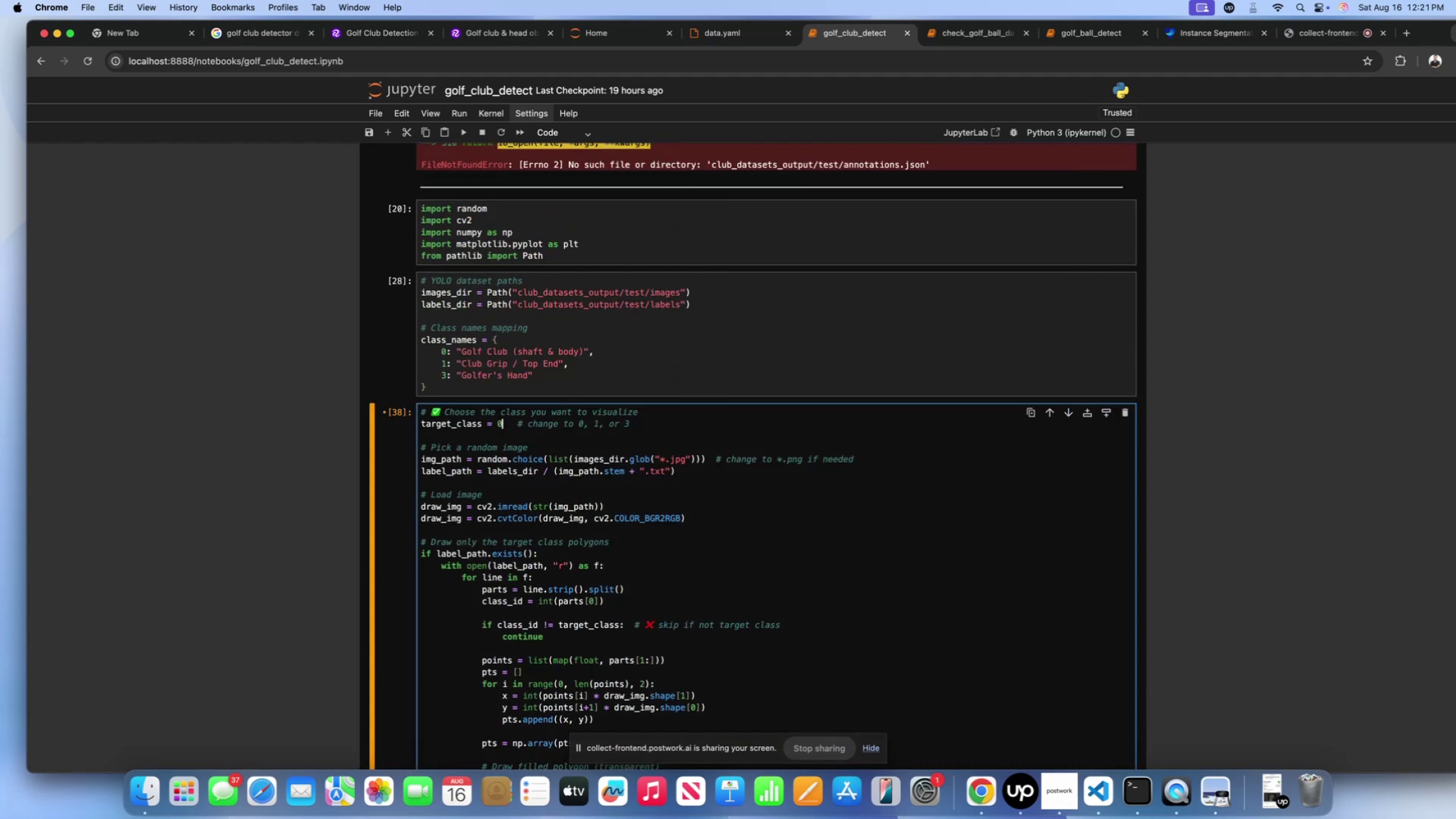 
key(Shift+Enter)
 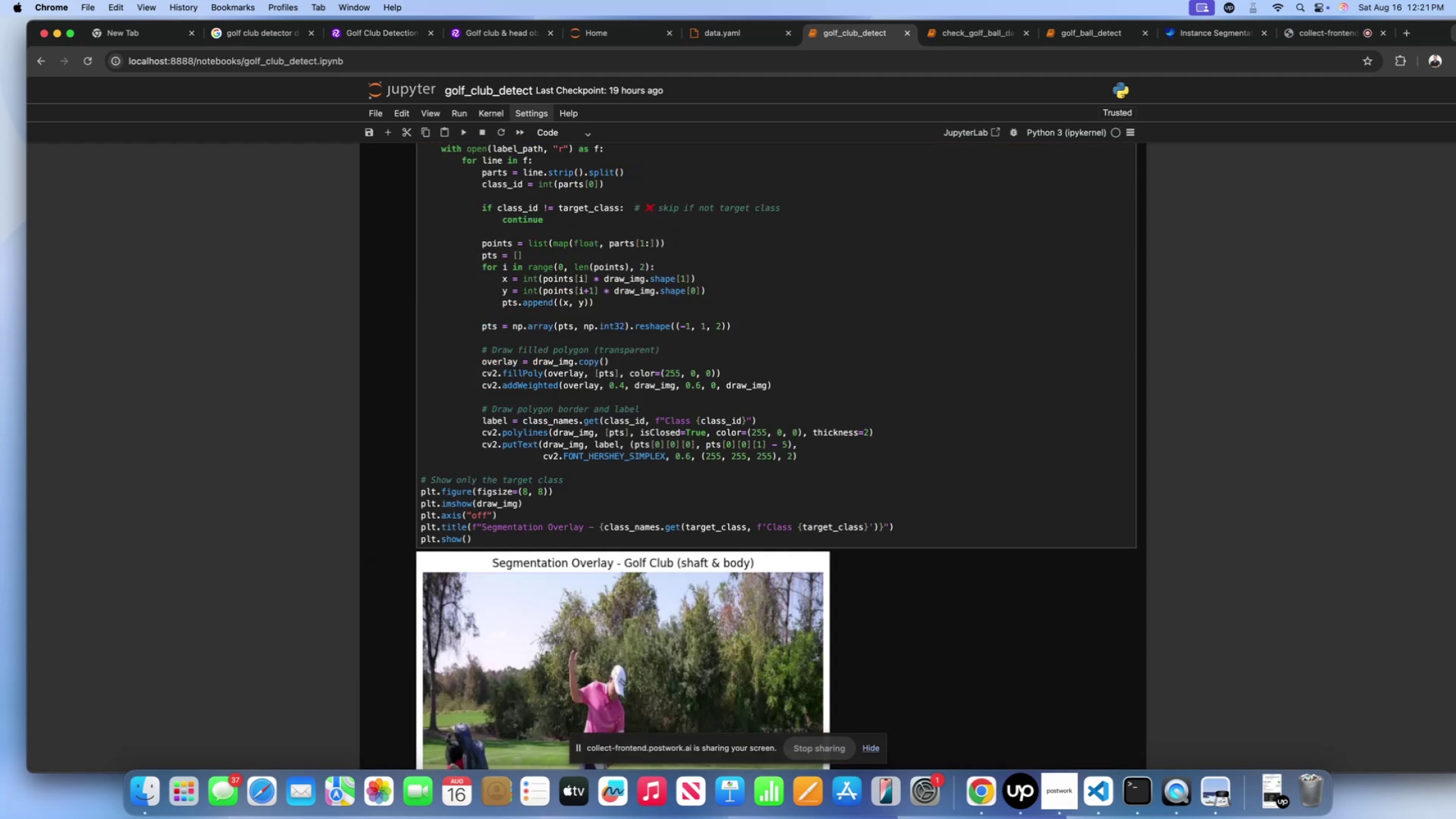 
scroll: coordinate [655, 366], scroll_direction: down, amount: 42.0
 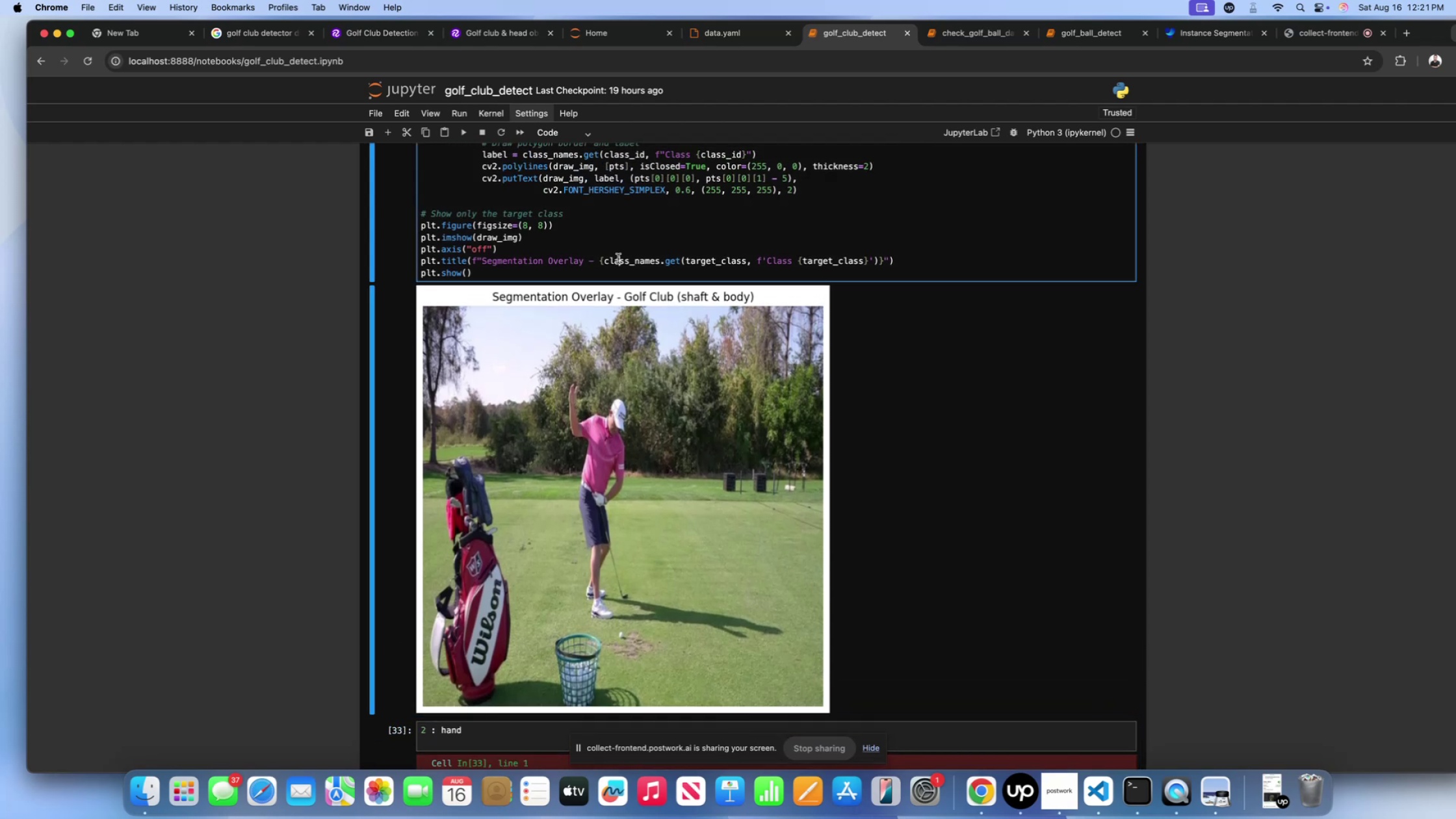 
key(Shift+Enter)
 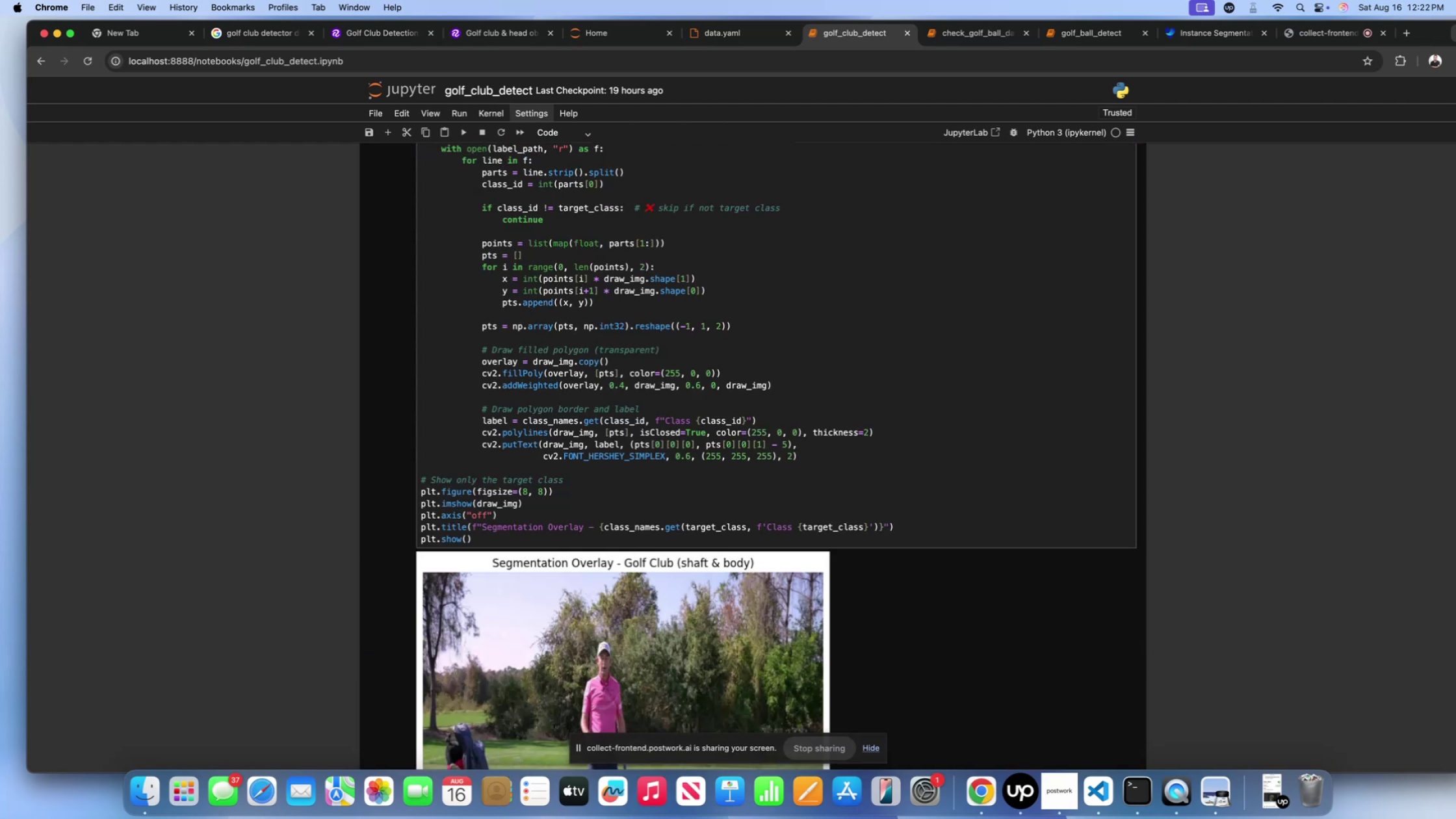 
scroll: coordinate [618, 259], scroll_direction: down, amount: 25.0
 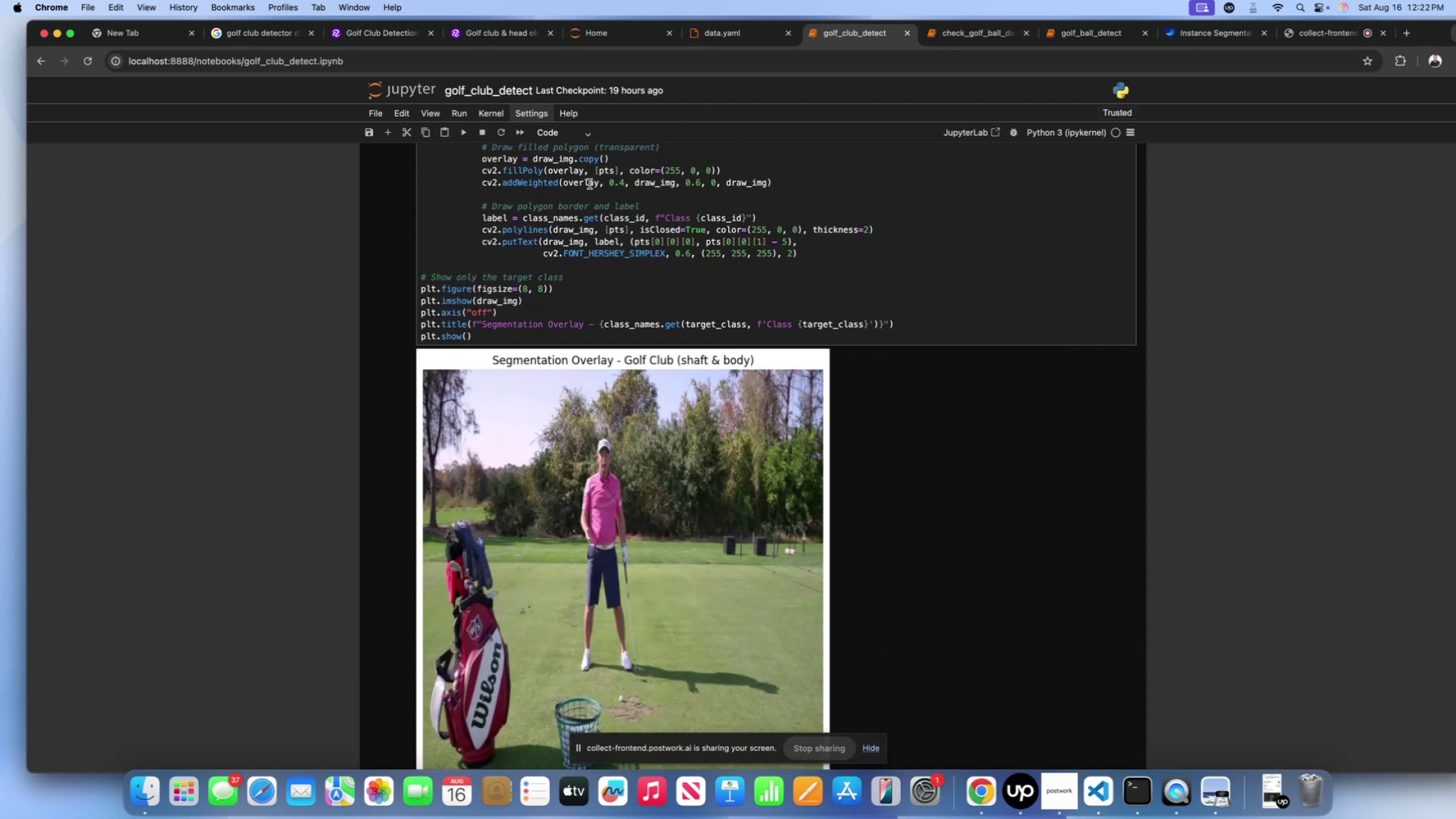 
left_click([590, 184])
 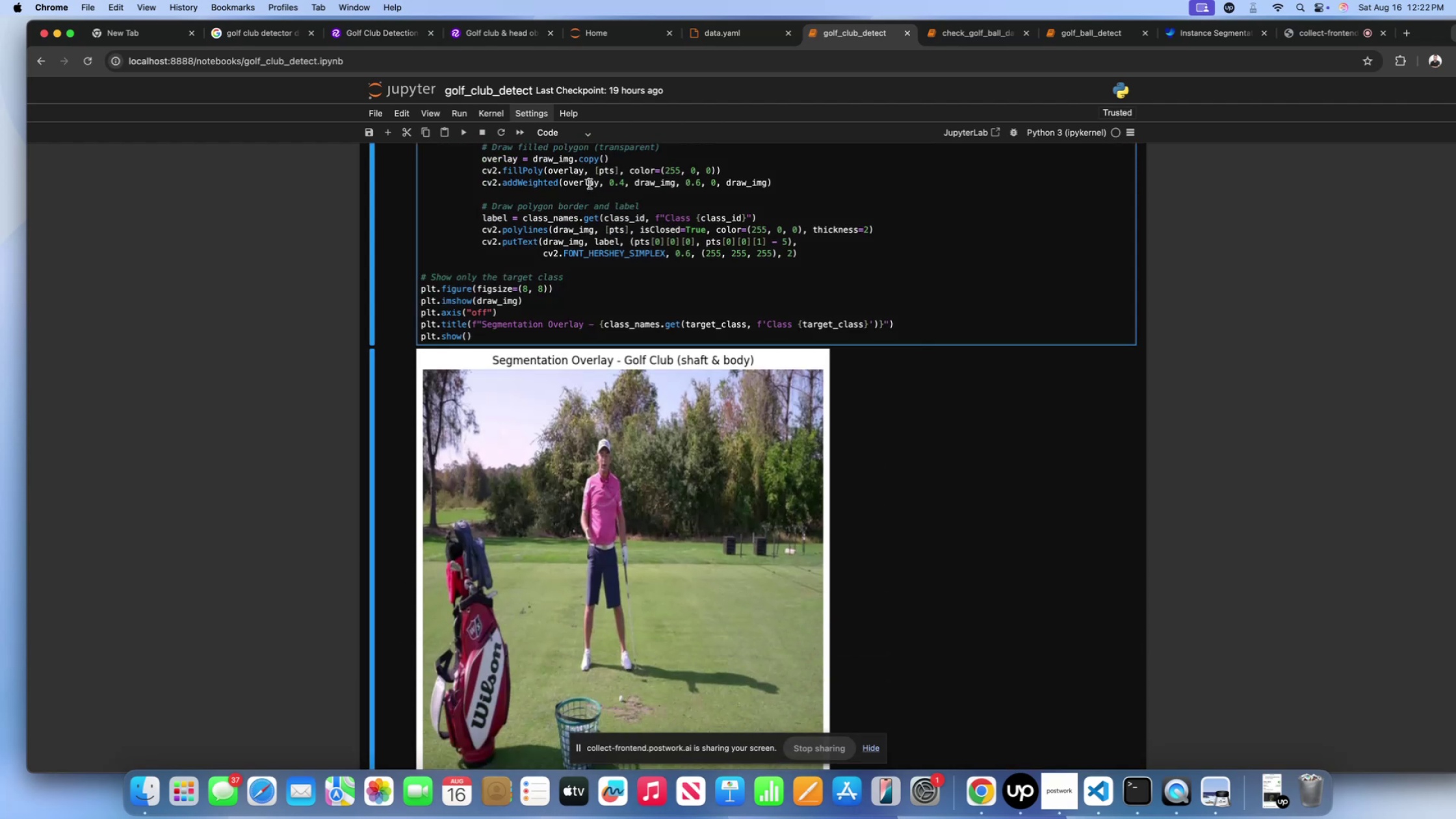 
key(Shift+Enter)
 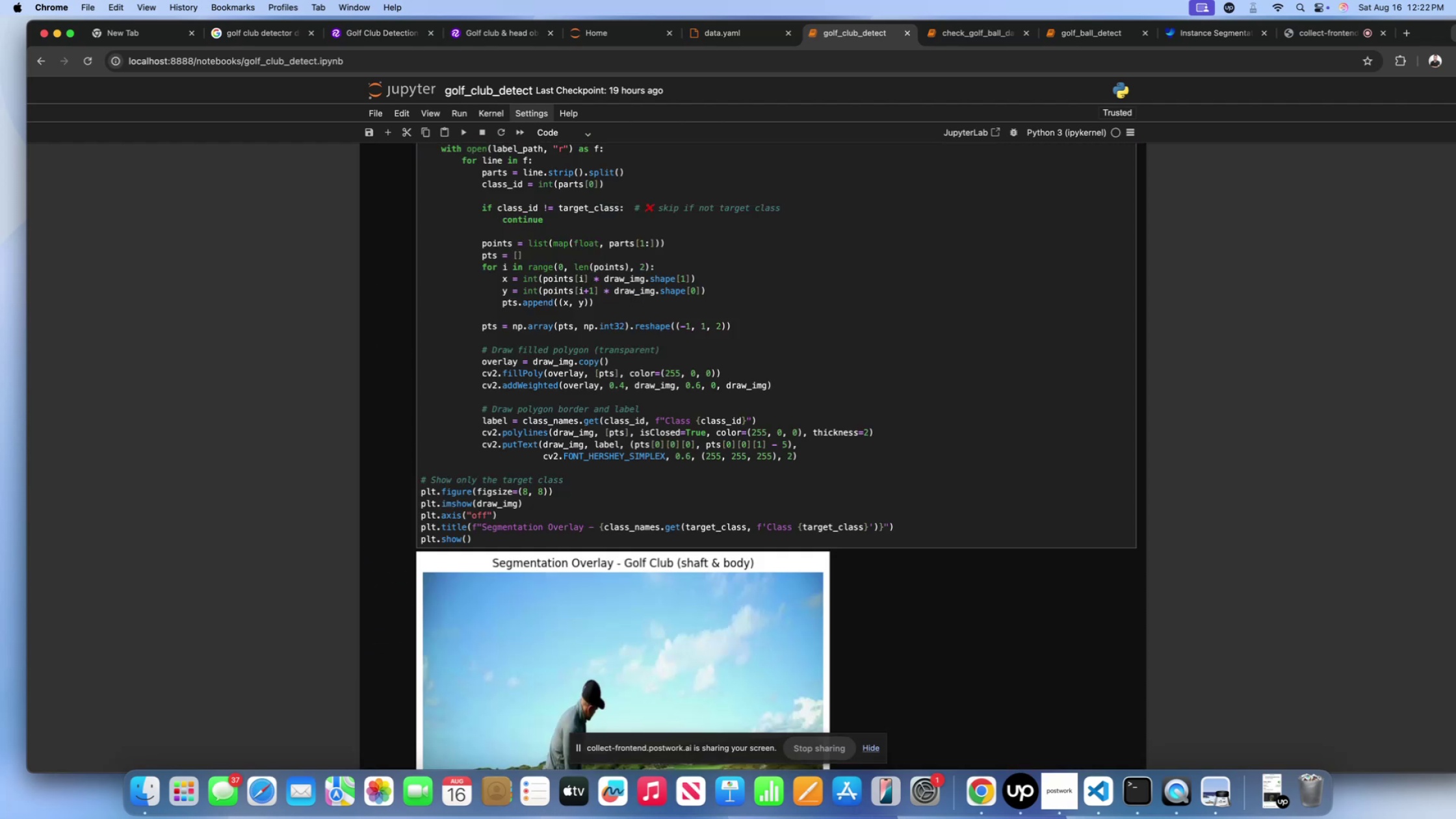 
scroll: coordinate [590, 186], scroll_direction: down, amount: 28.0
 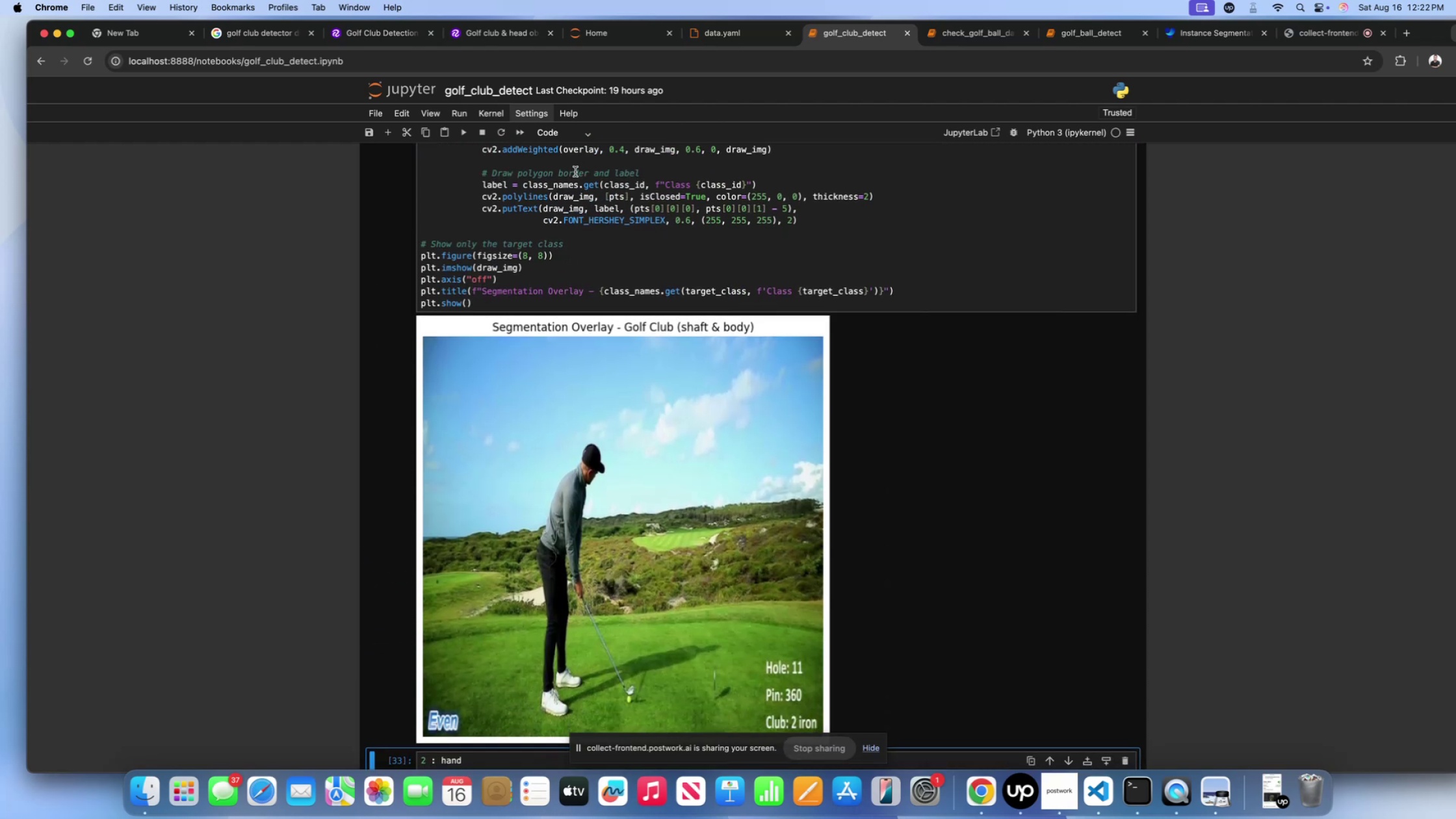 
left_click([586, 211])
 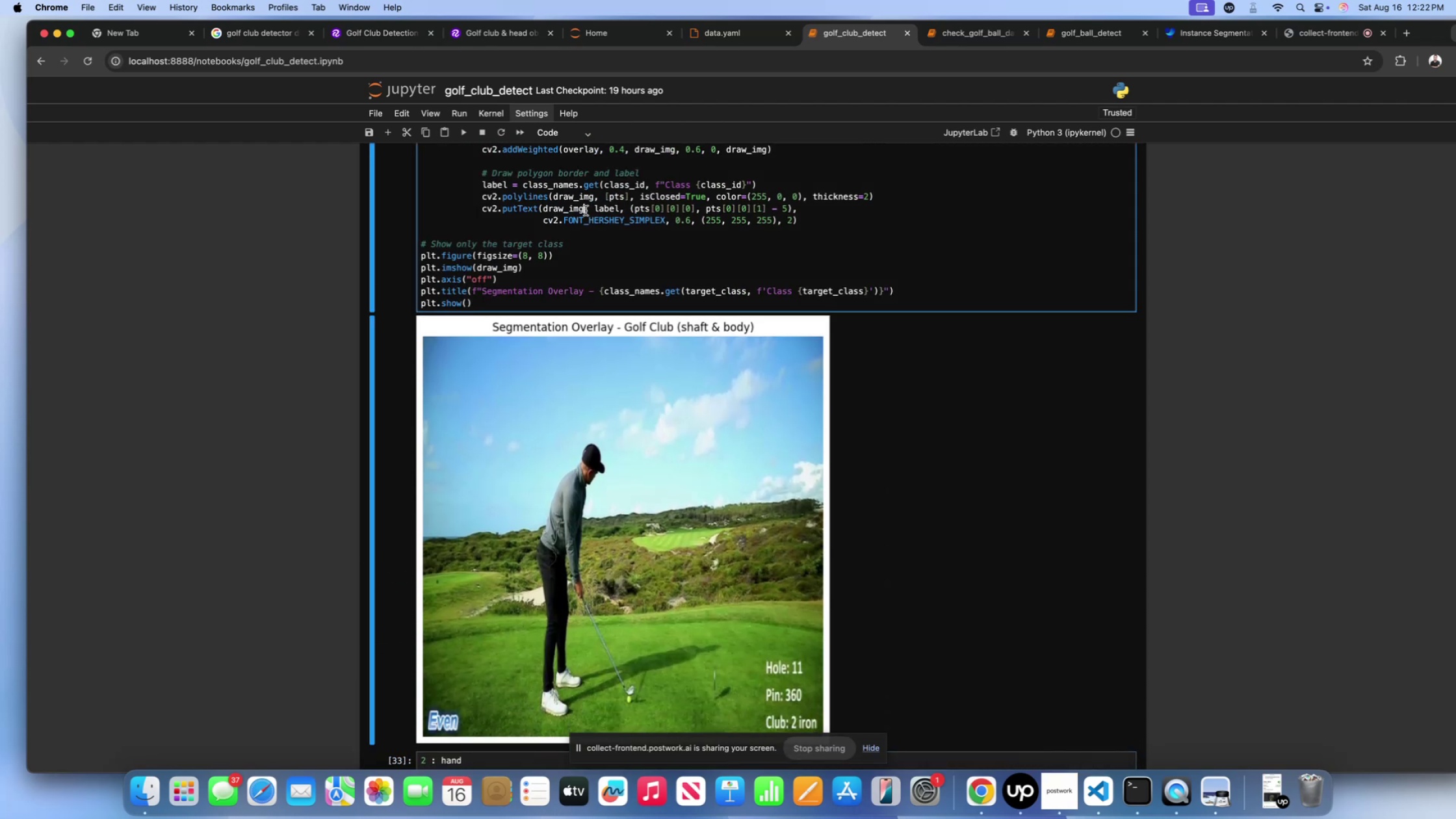 
key(Shift+Enter)
 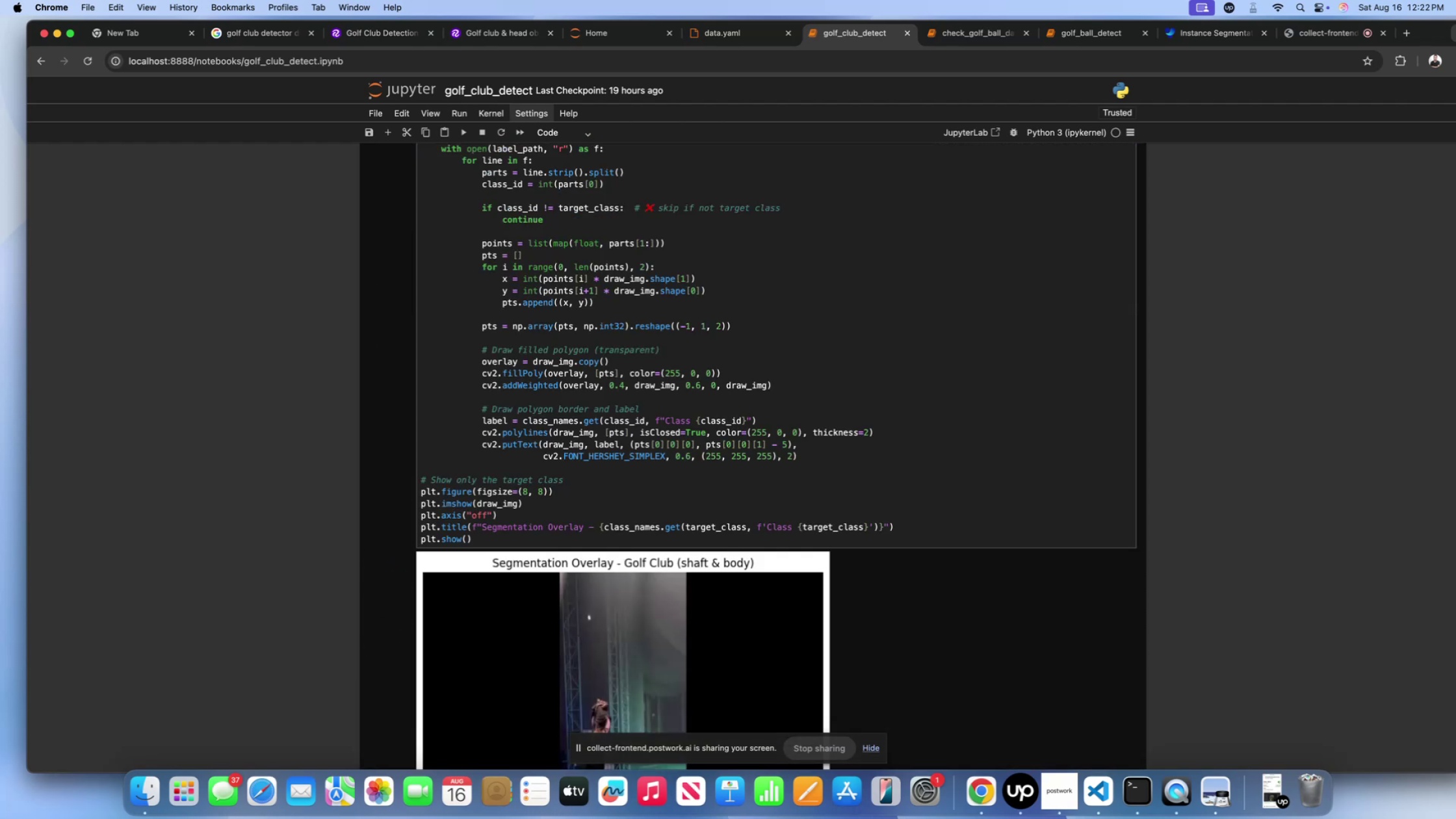 
scroll: coordinate [588, 215], scroll_direction: down, amount: 34.0
 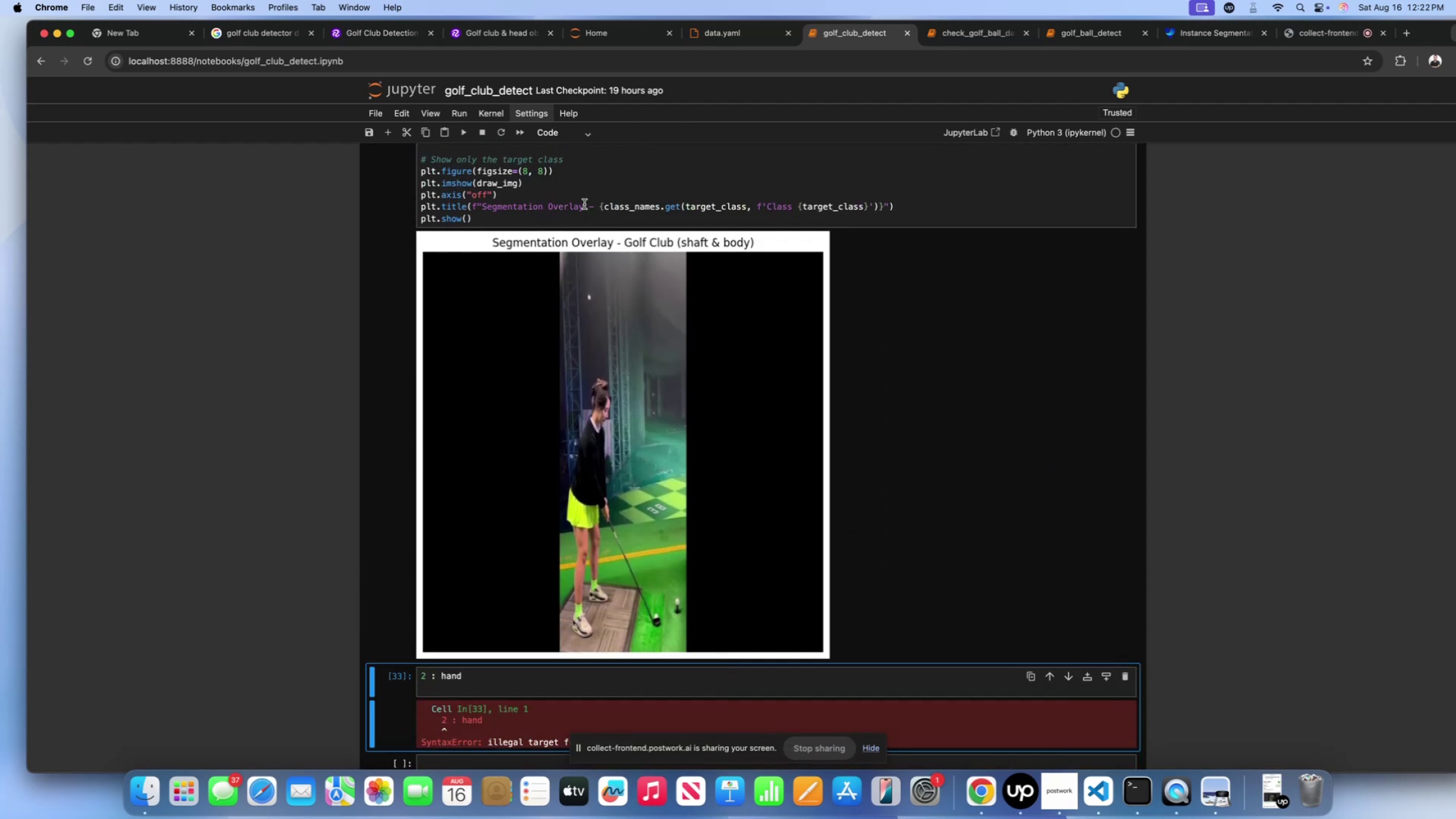 
key(Shift+Enter)
 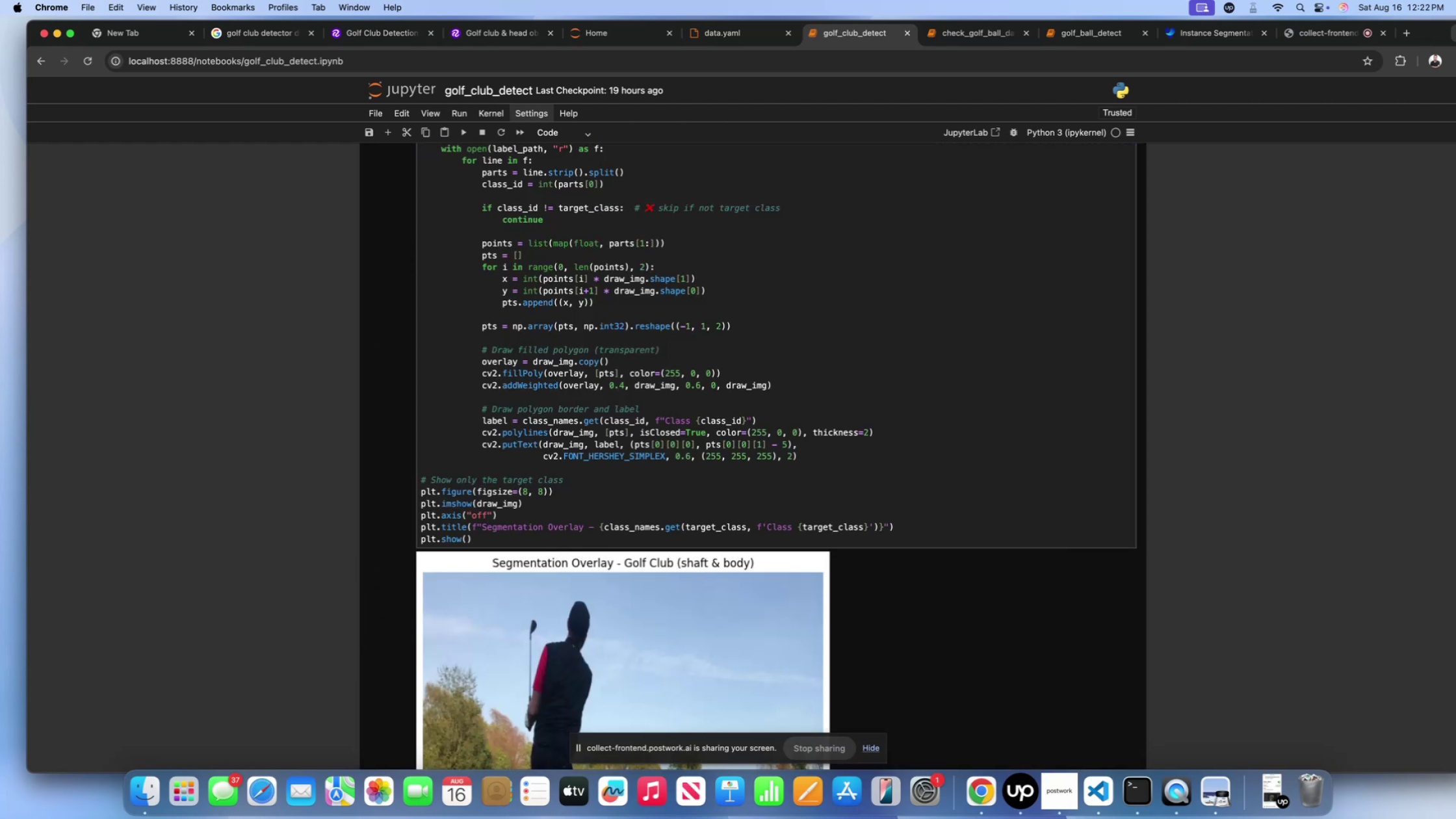 
scroll: coordinate [584, 204], scroll_direction: down, amount: 35.0
 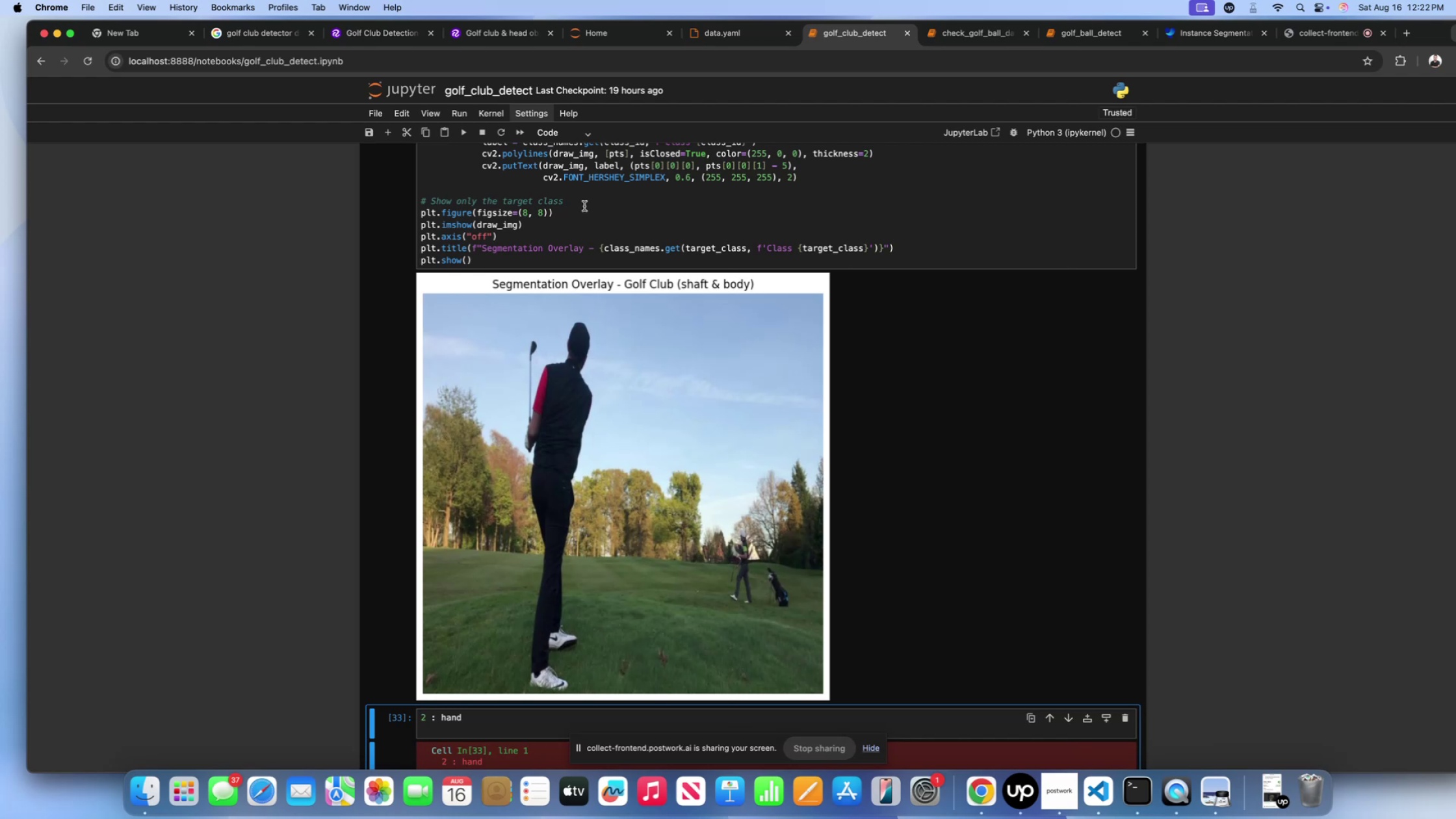 
scroll: coordinate [586, 214], scroll_direction: up, amount: 6.0
 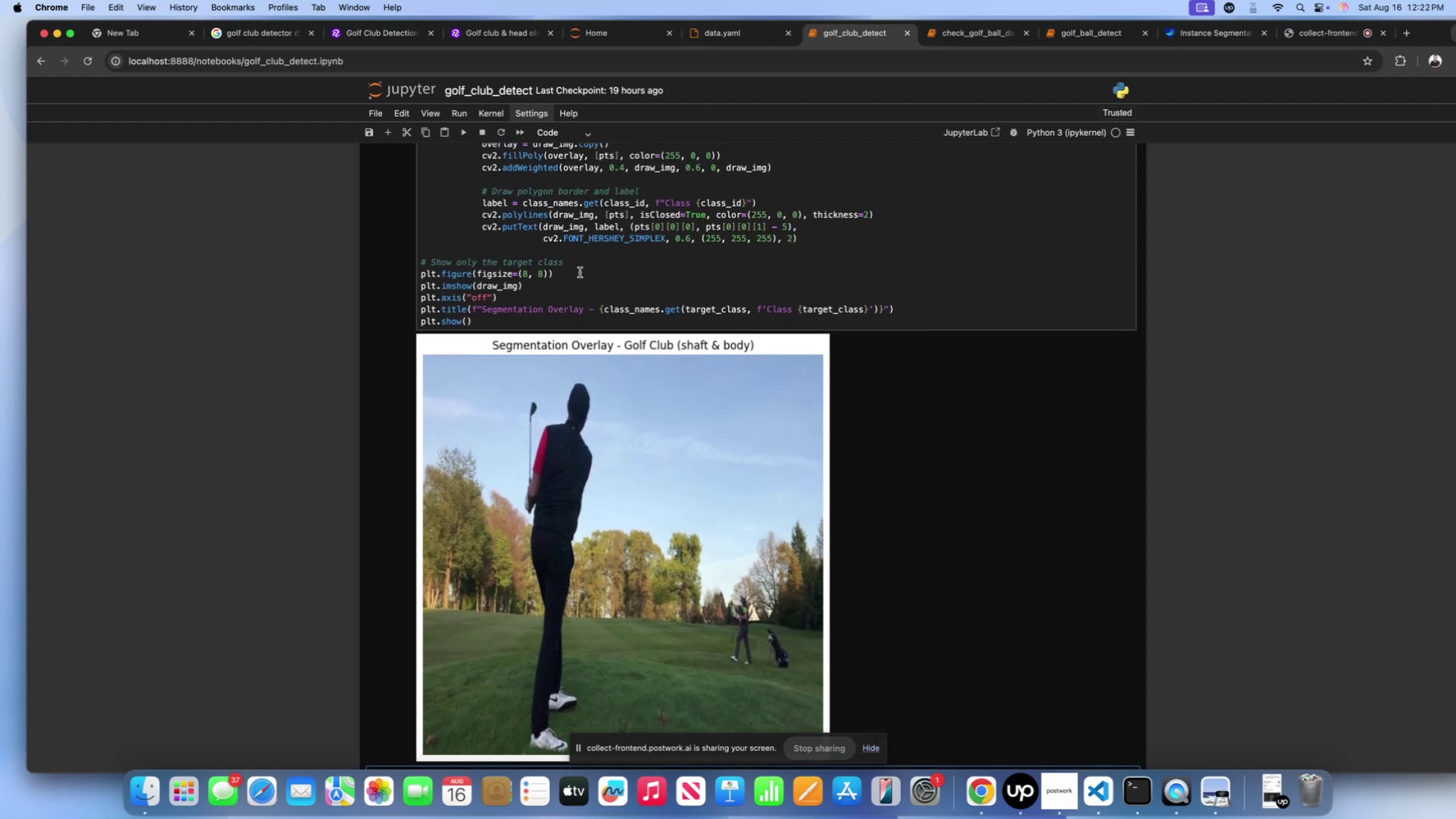 
left_click([580, 272])
 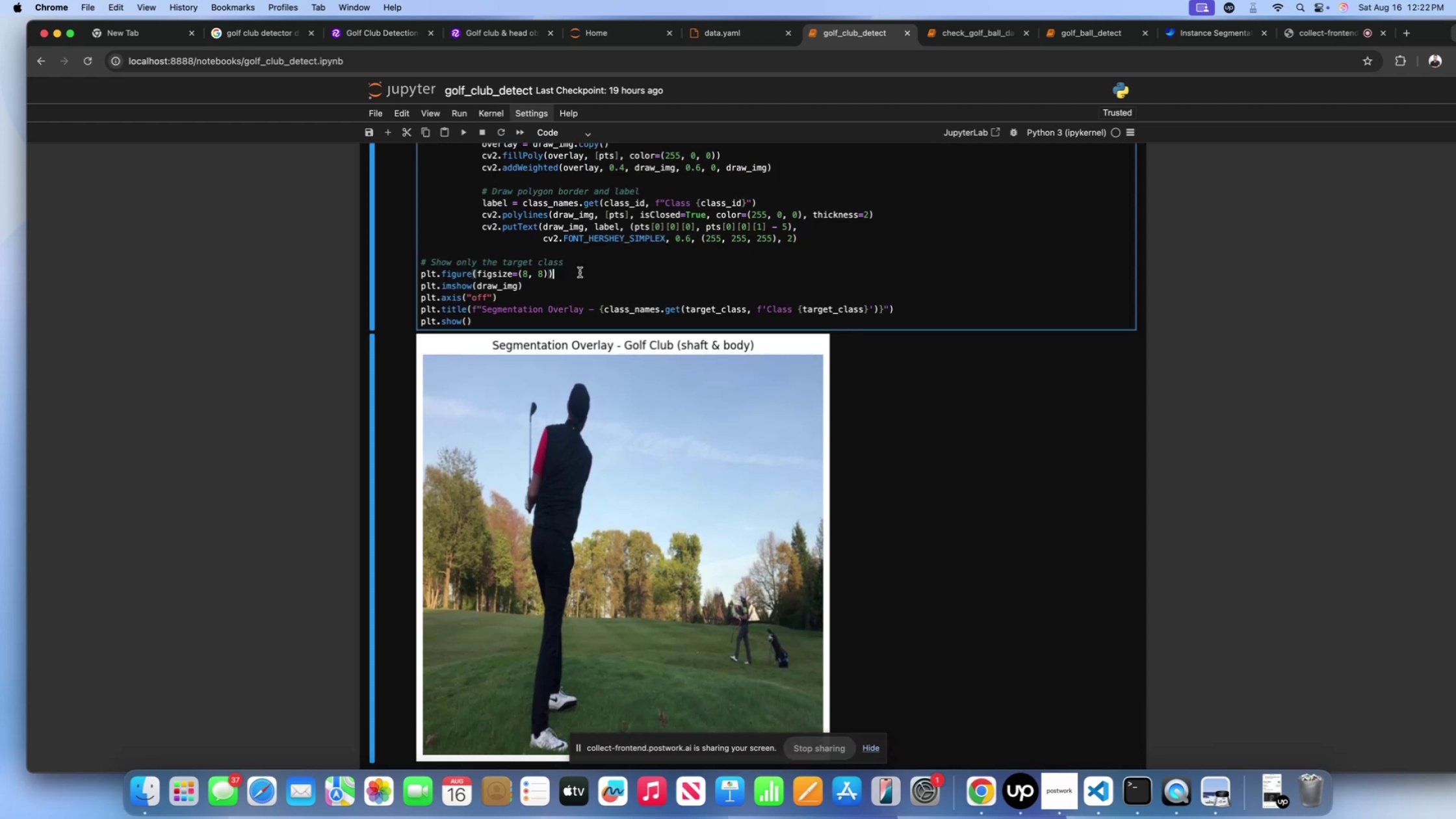 
key(Shift+Enter)
 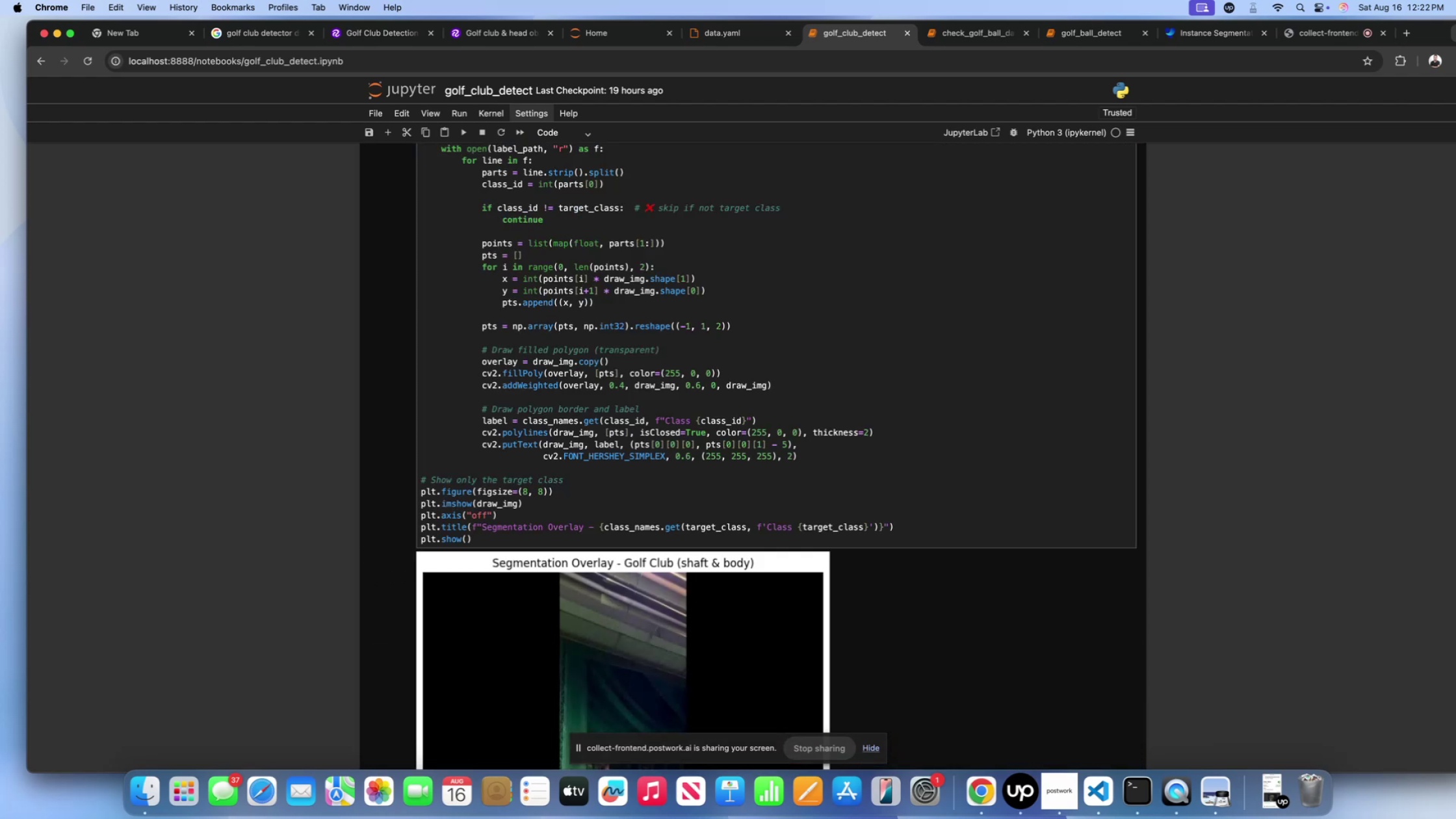 
scroll: coordinate [580, 272], scroll_direction: down, amount: 32.0
 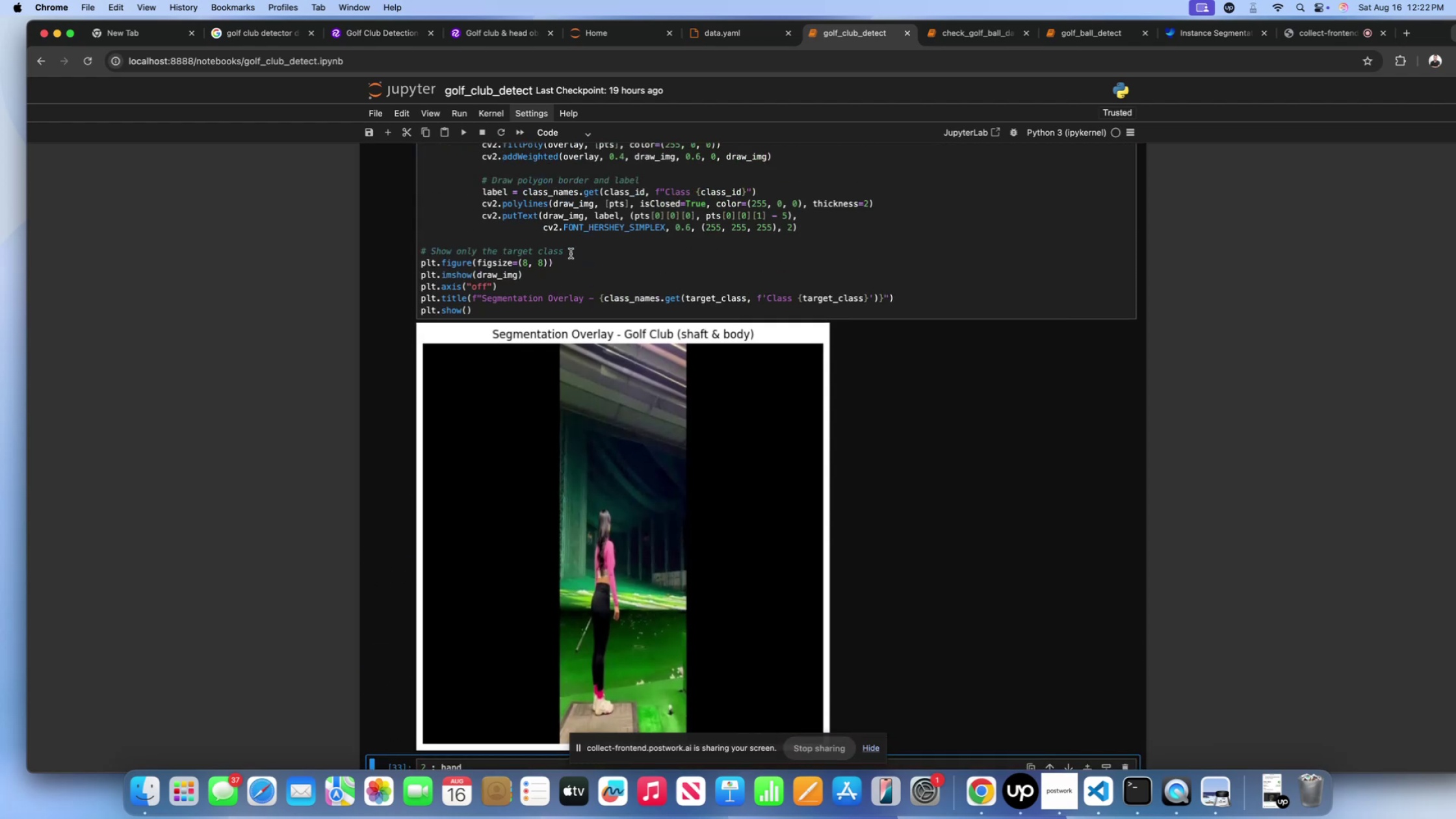 
left_click([574, 265])
 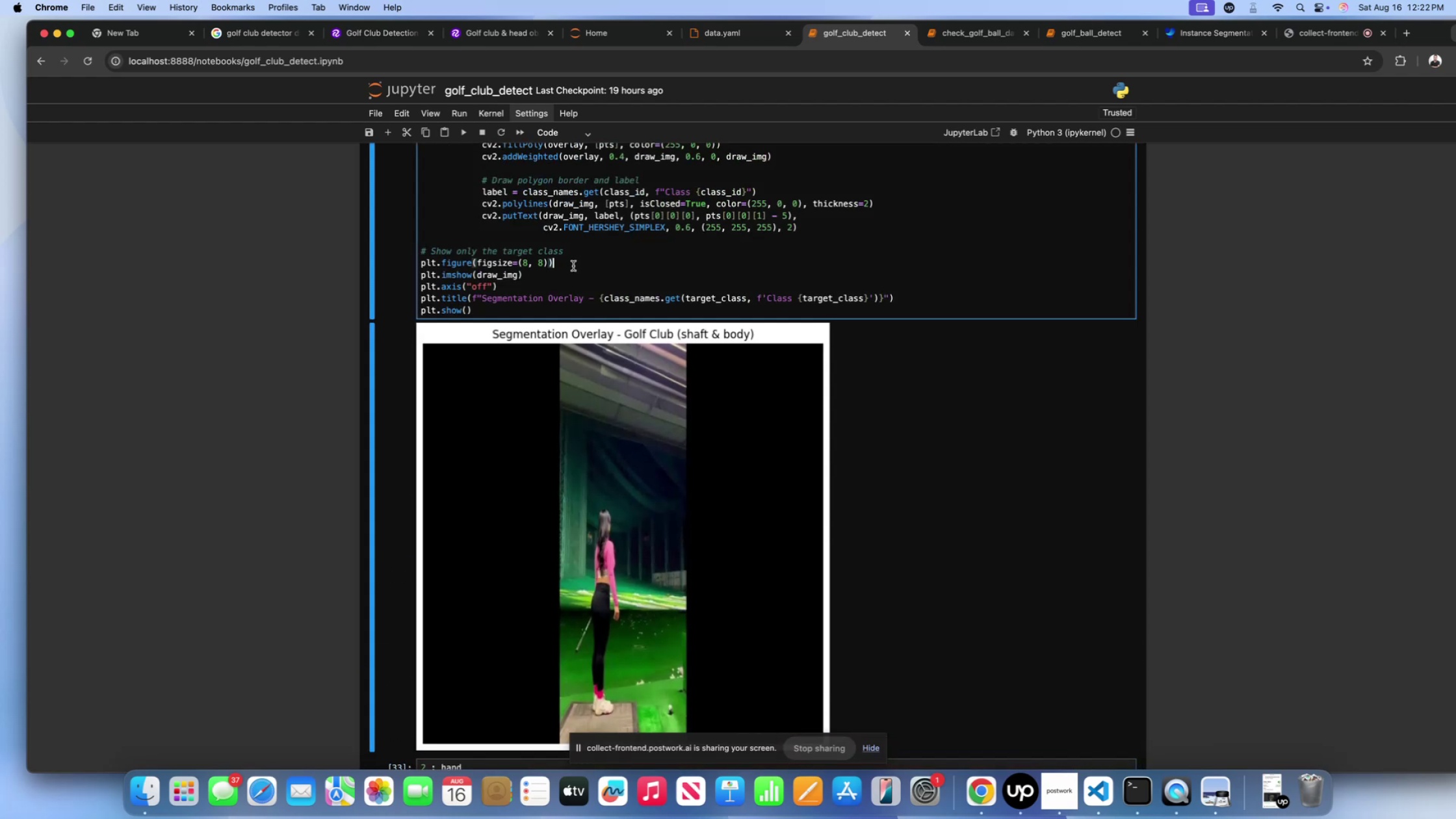 
key(Shift+Enter)
 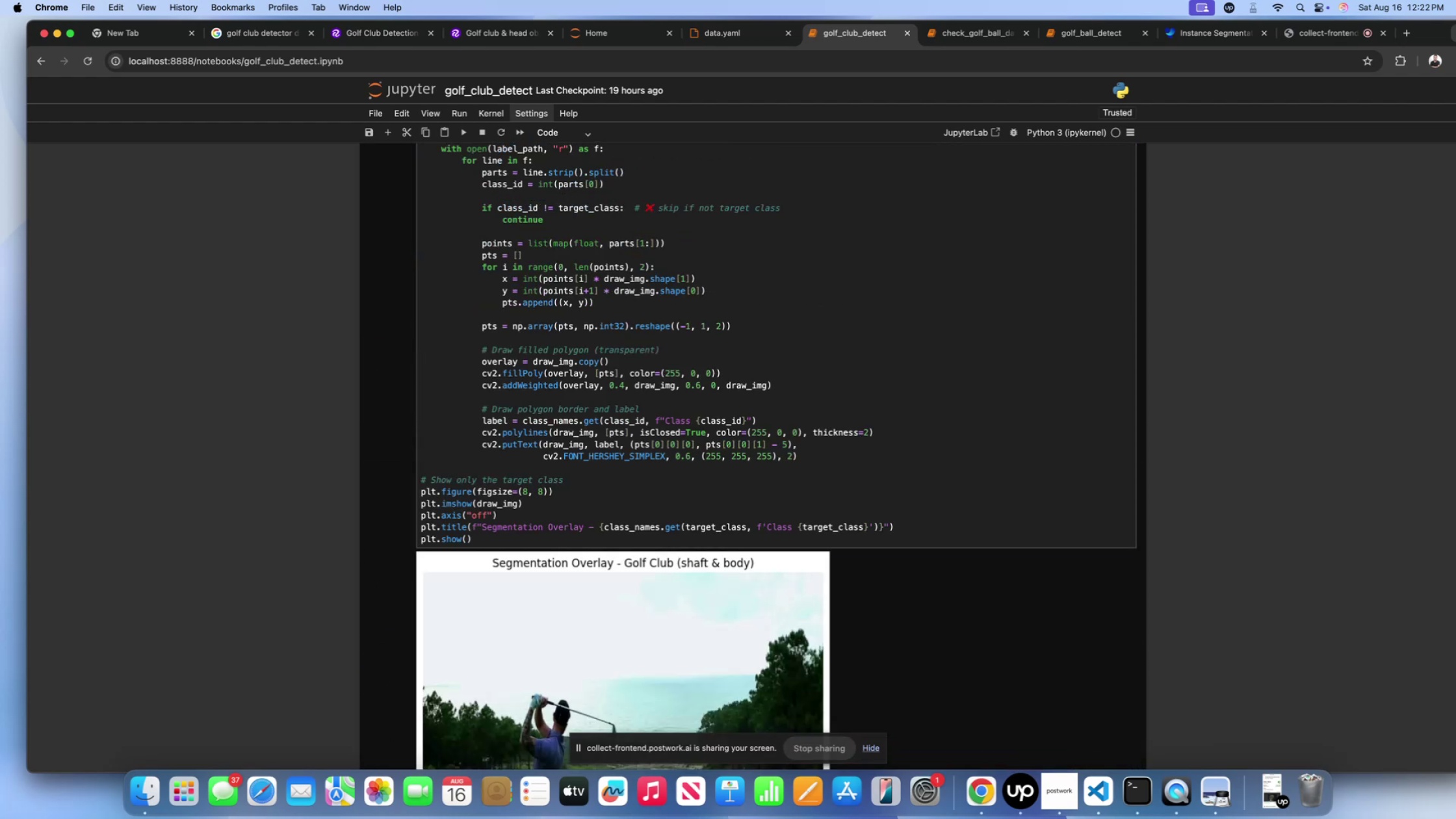 
scroll: coordinate [573, 266], scroll_direction: down, amount: 24.0
 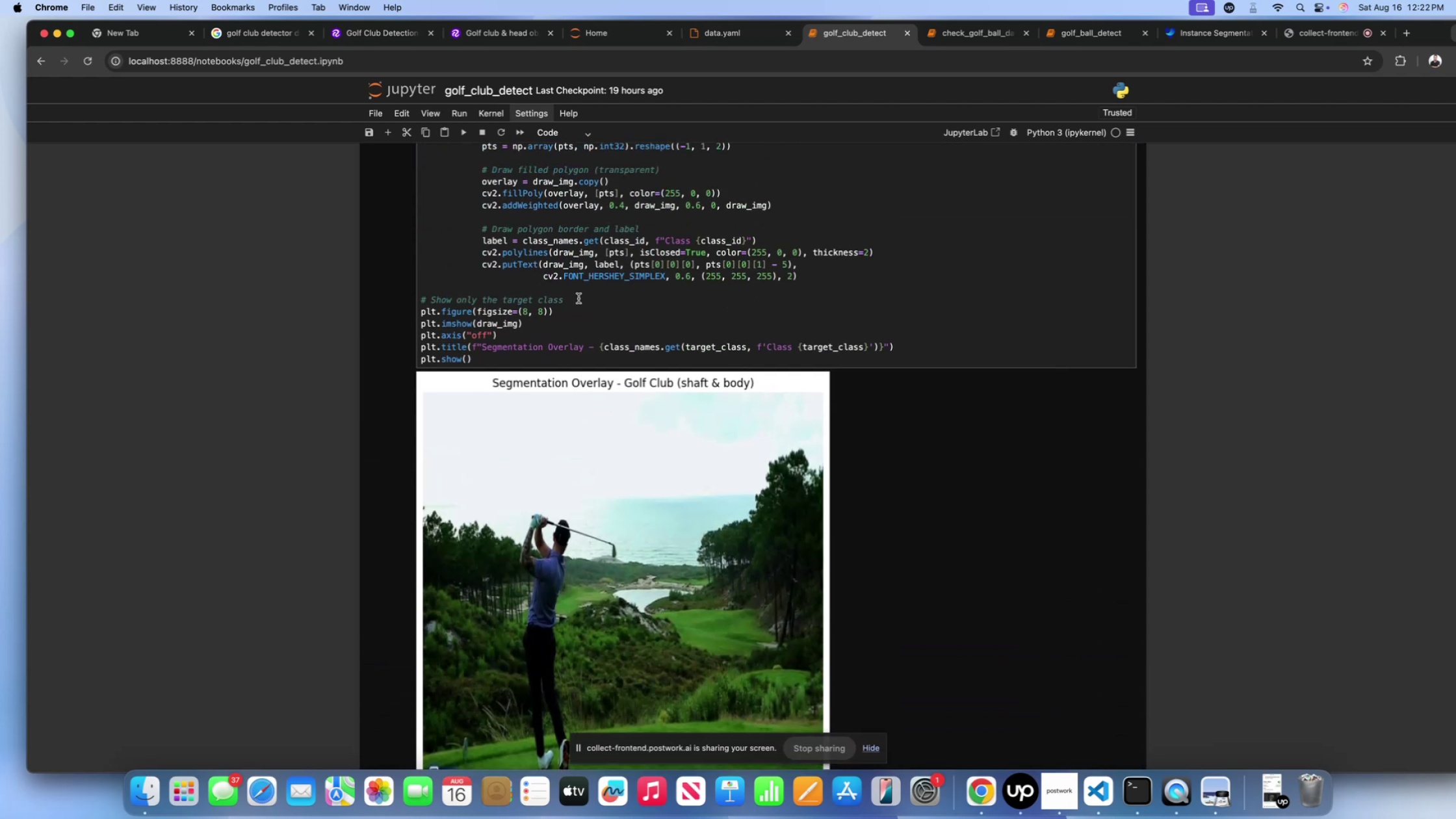 
left_click([582, 306])
 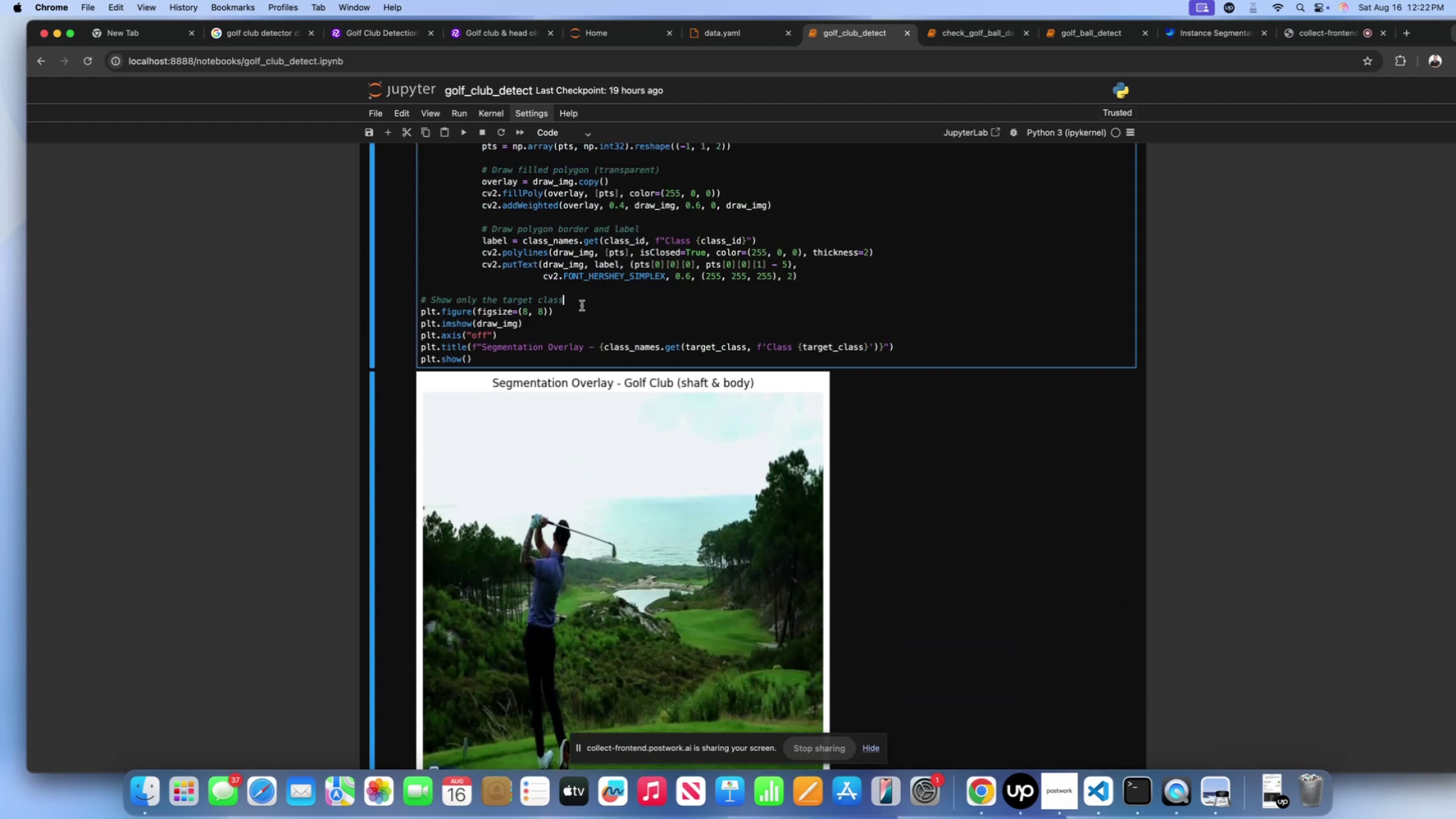 
key(Shift+Enter)
 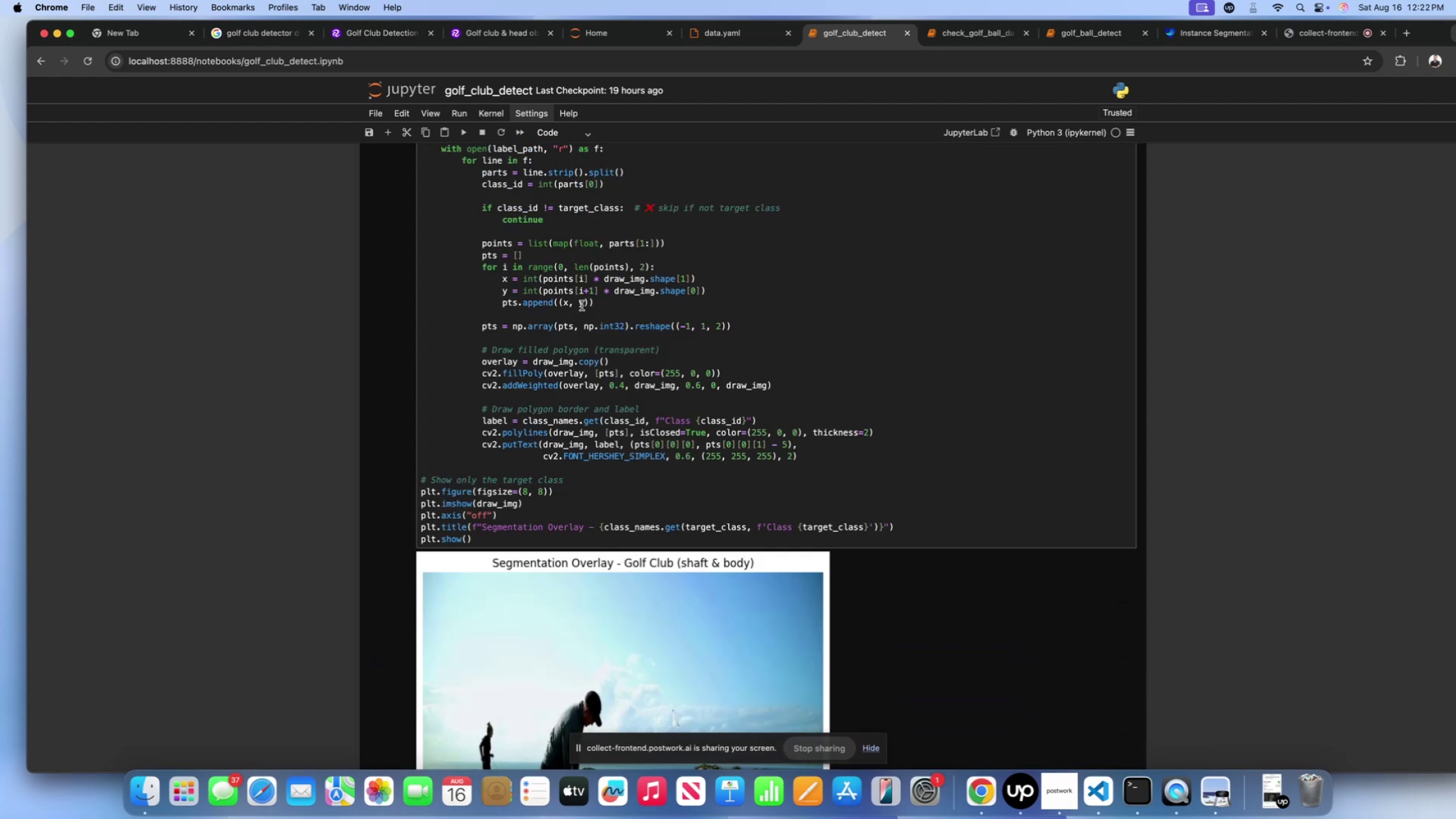 
scroll: coordinate [582, 305], scroll_direction: down, amount: 38.0
 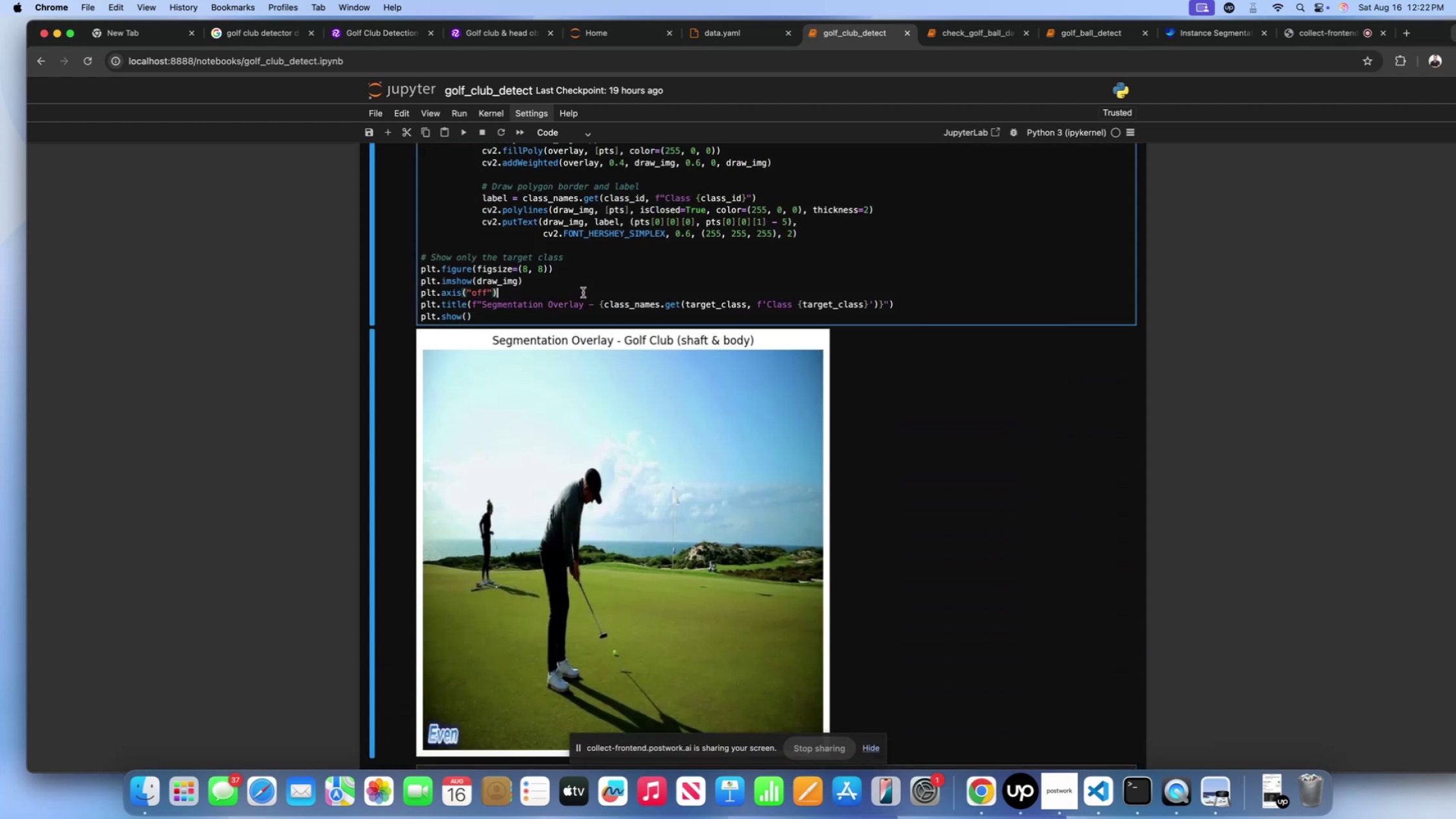 
key(Shift+Enter)
 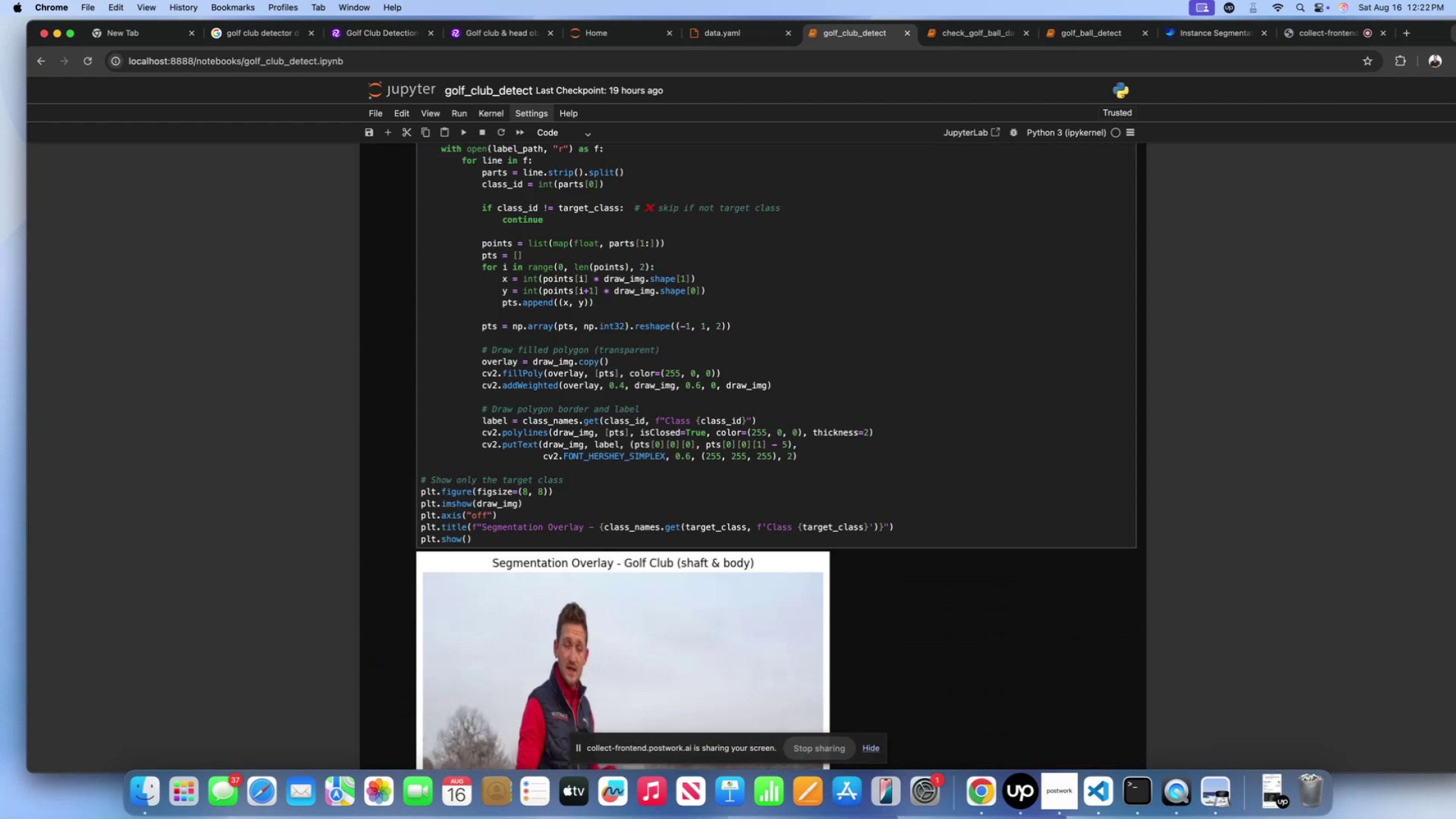 
scroll: coordinate [583, 292], scroll_direction: down, amount: 25.0
 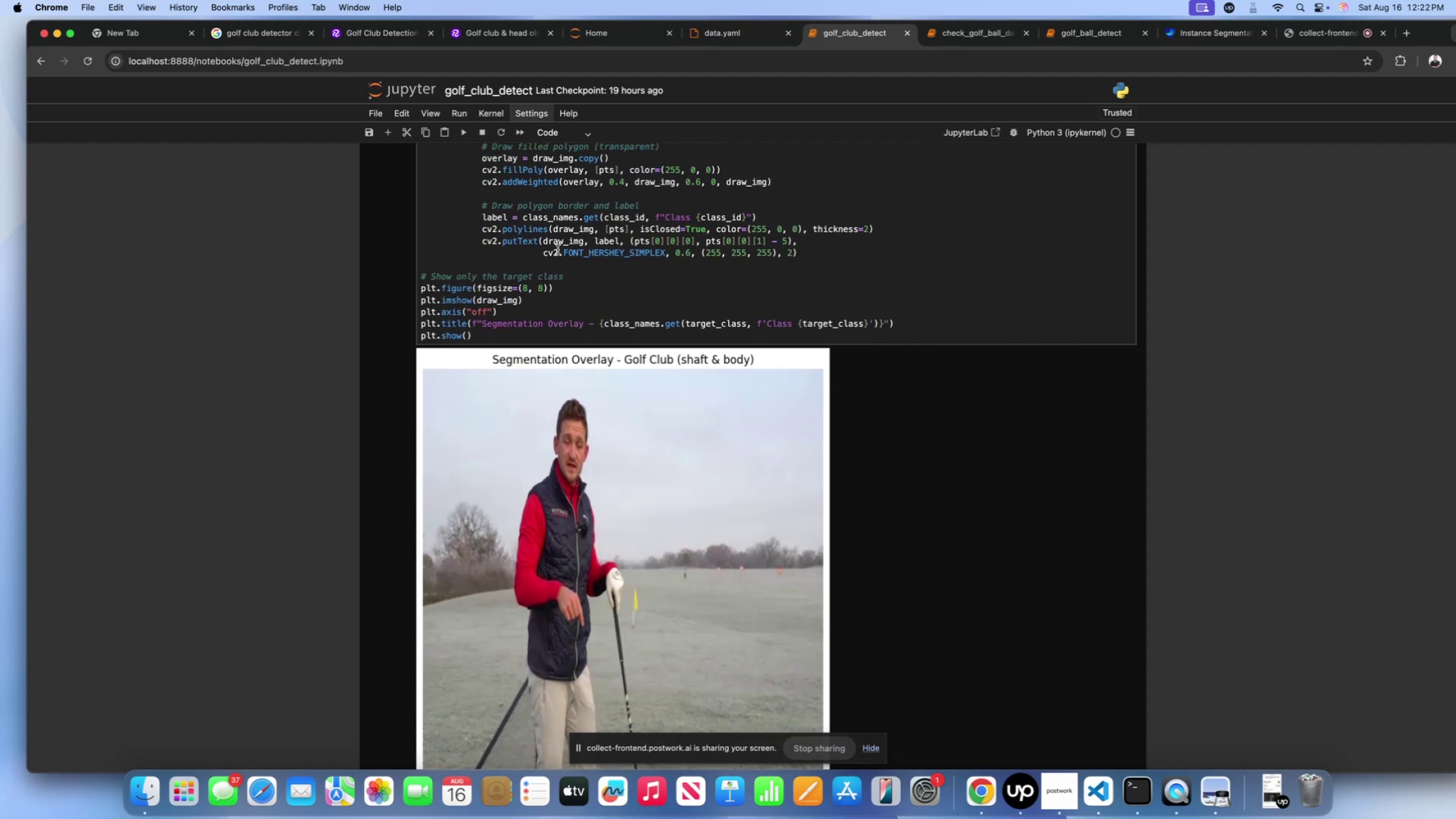 
left_click([564, 274])
 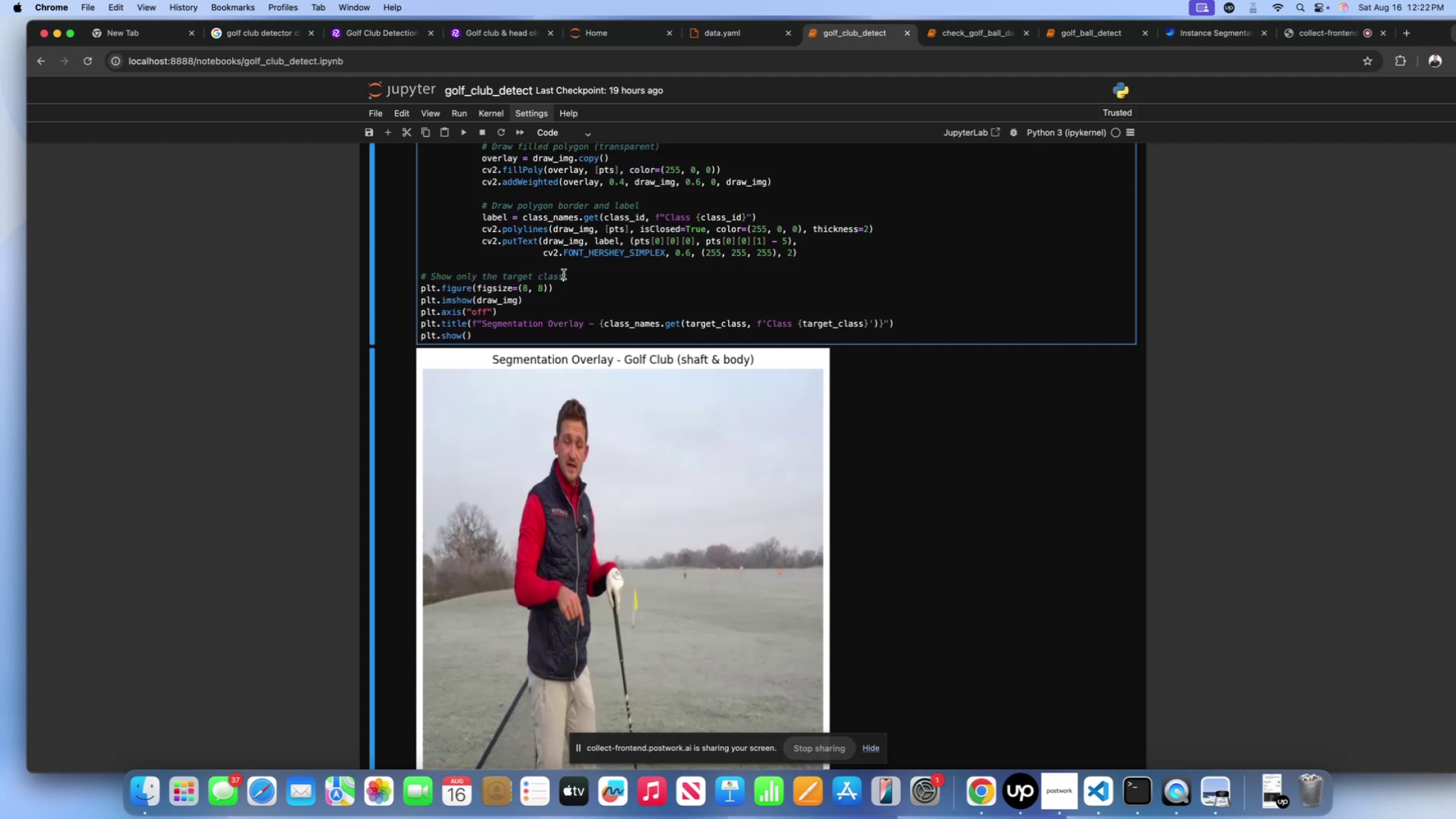 
key(Shift+Enter)
 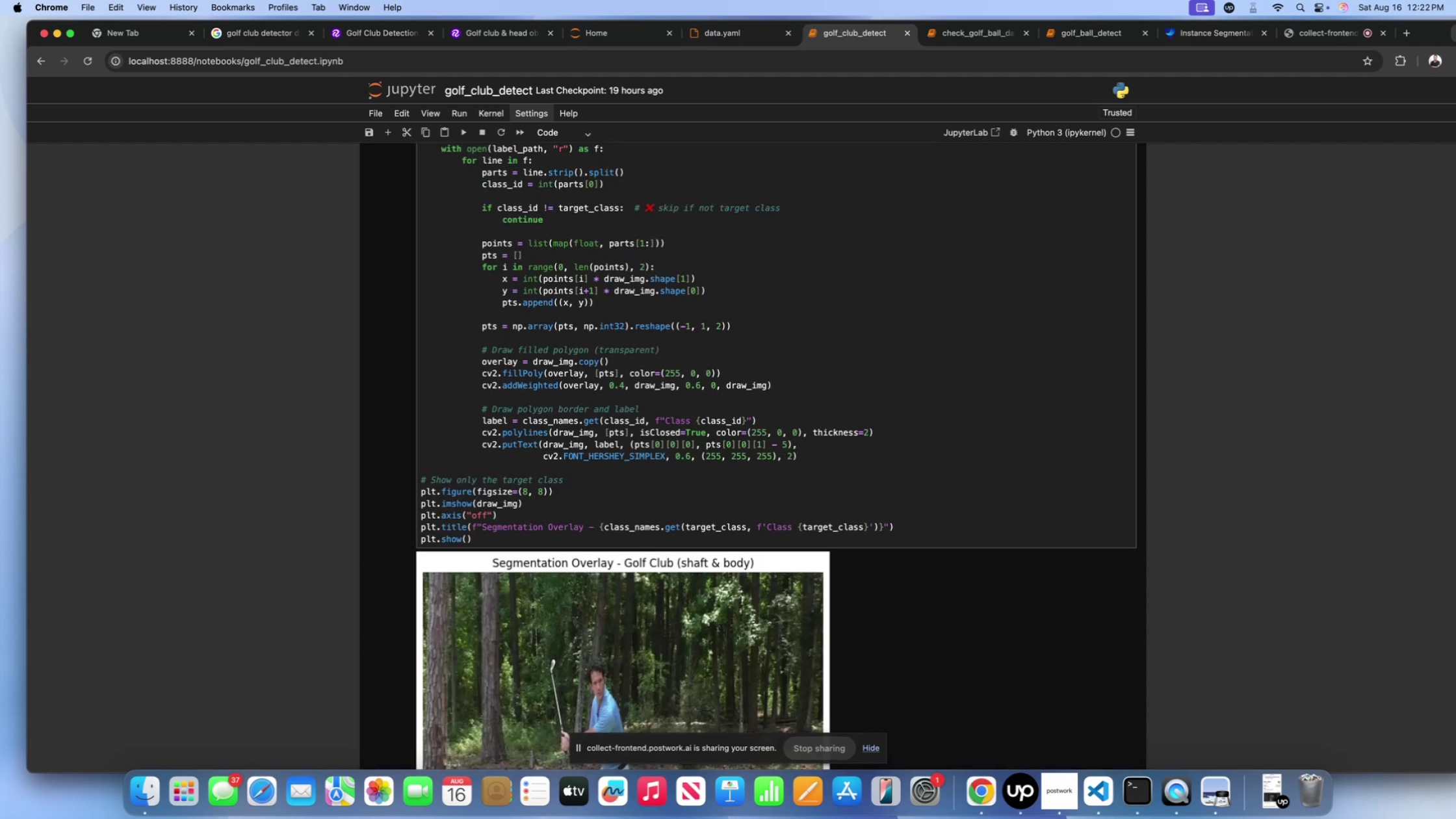 
scroll: coordinate [564, 274], scroll_direction: down, amount: 33.0
 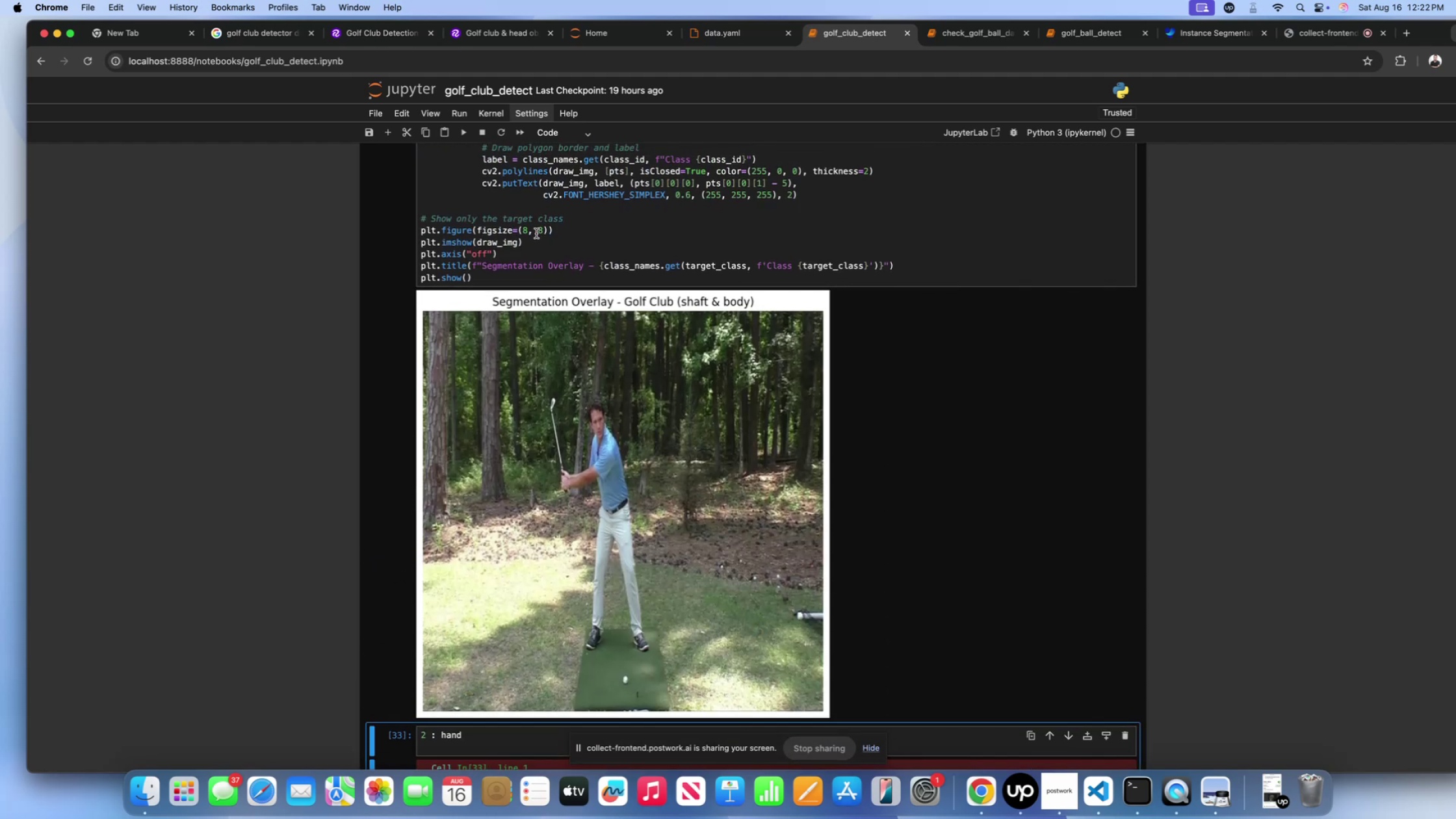 
key(Shift+Enter)
 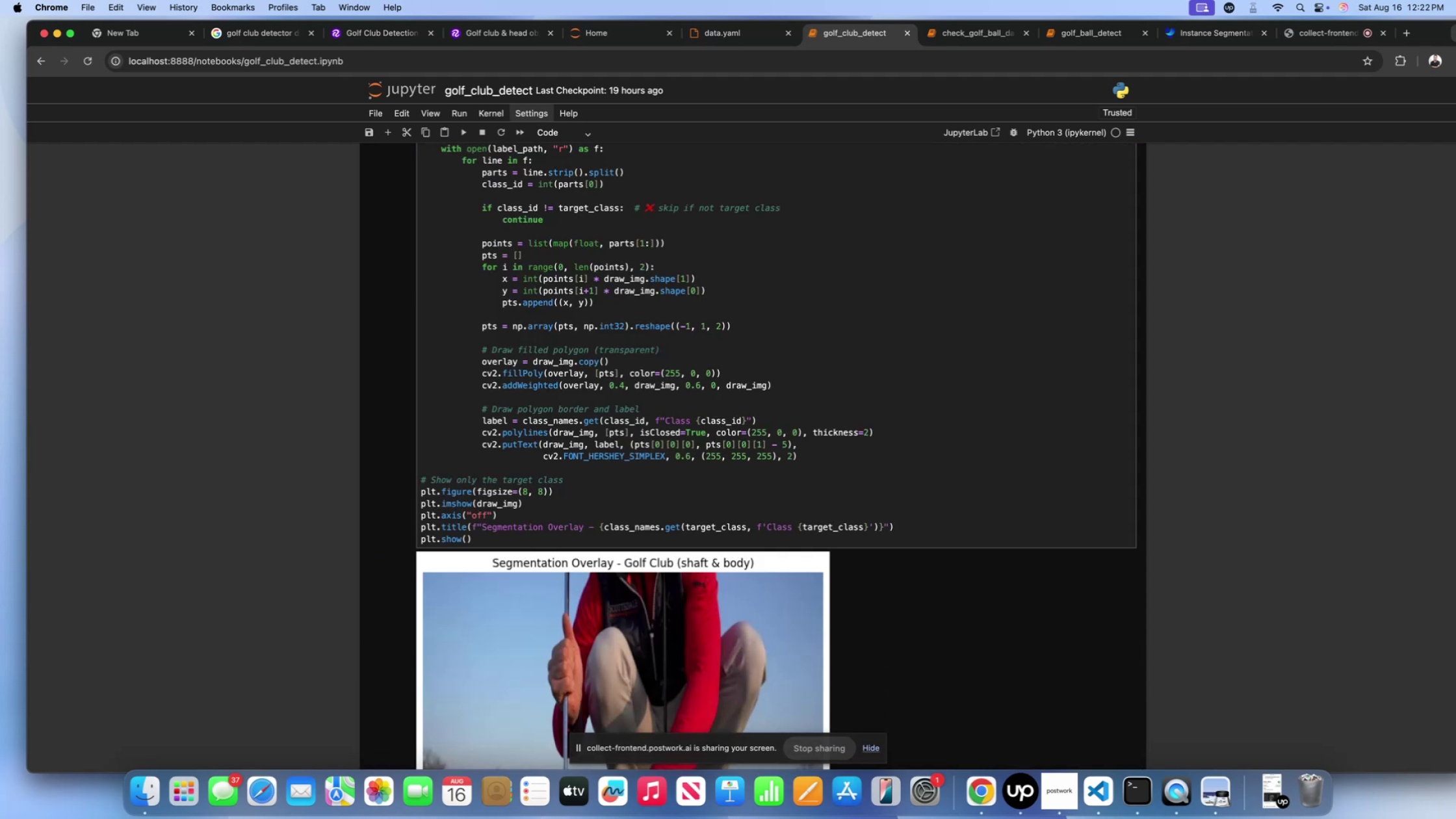 
scroll: coordinate [536, 233], scroll_direction: down, amount: 31.0
 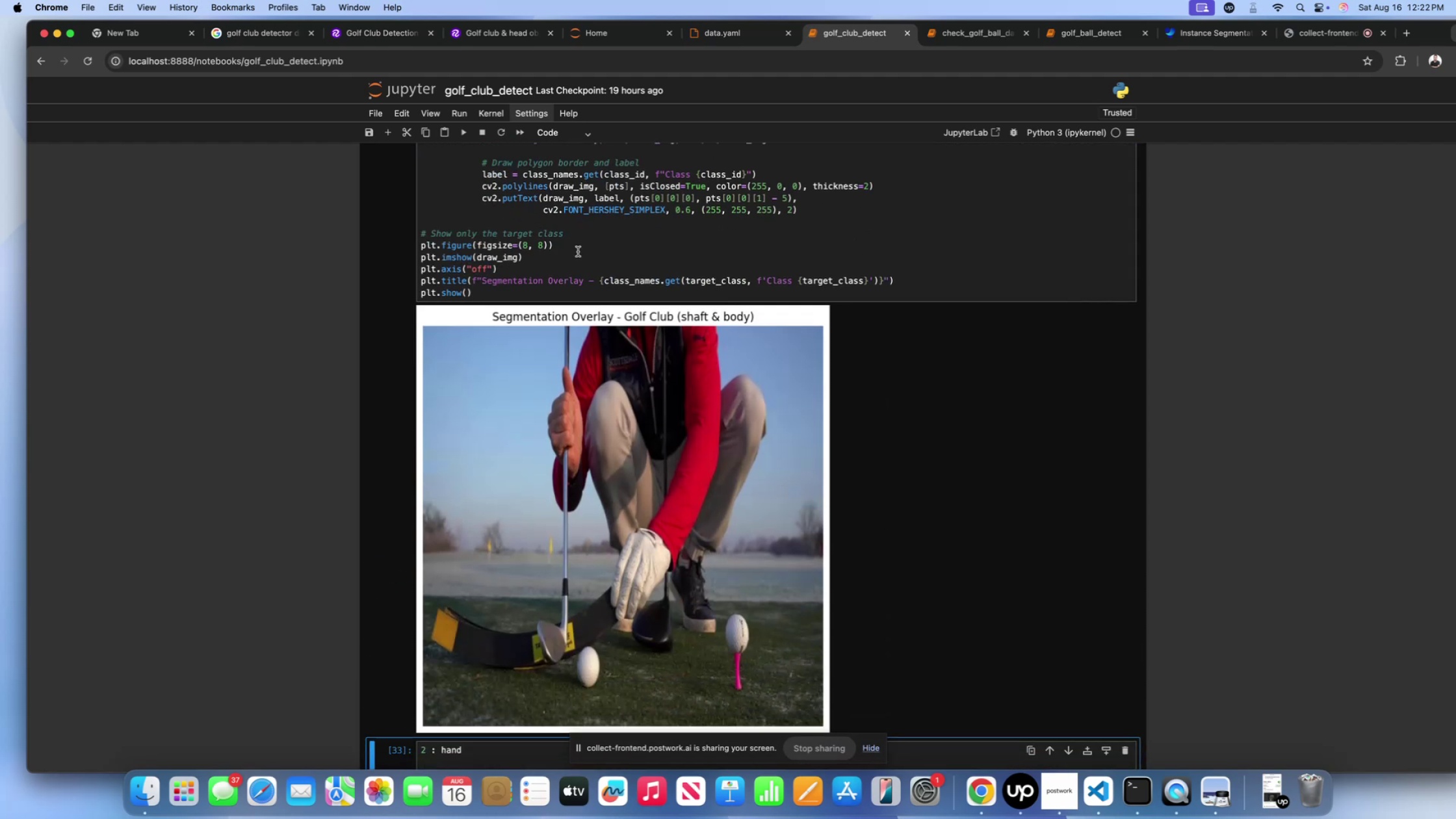 
key(Shift+Enter)
 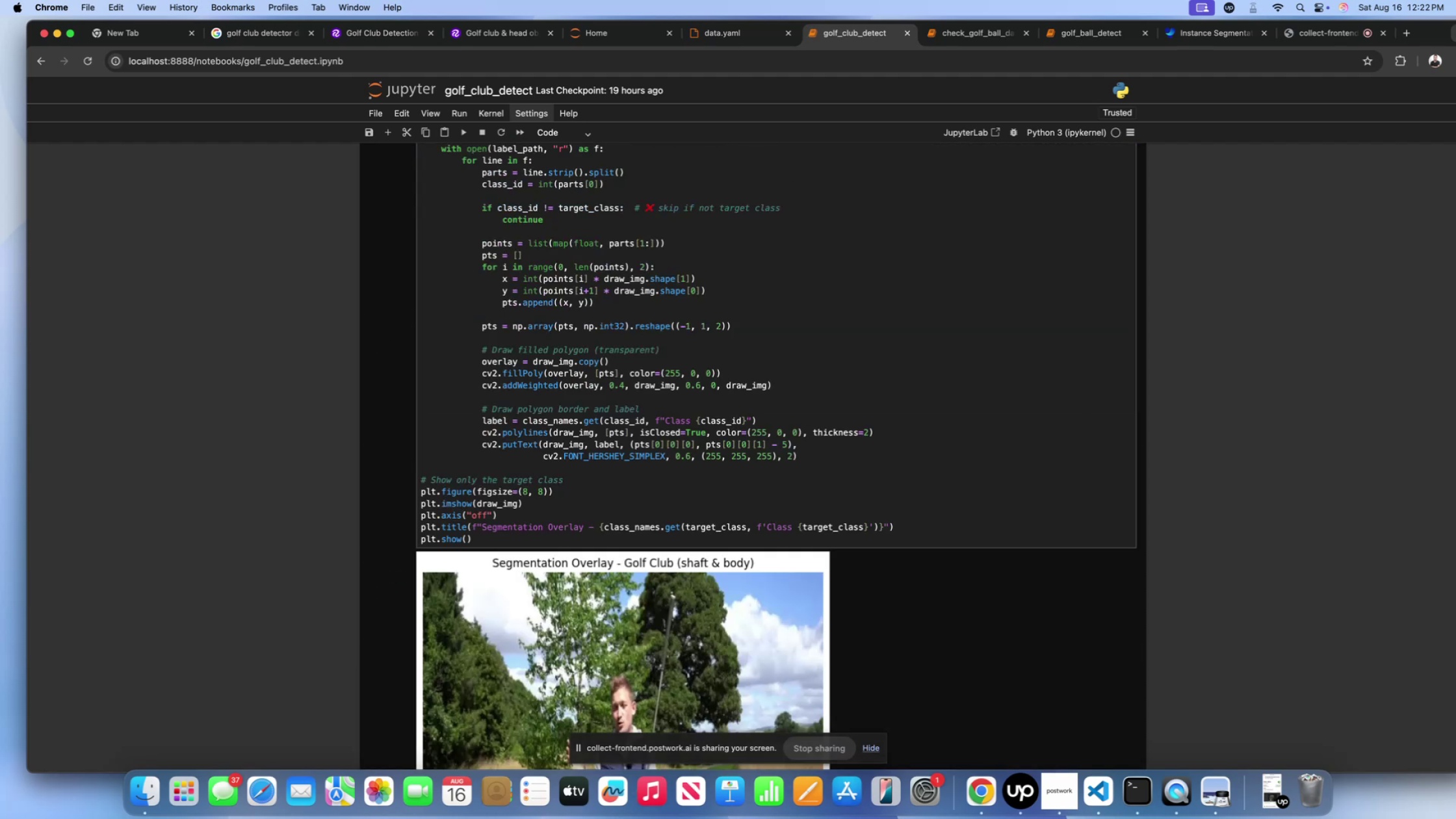 
scroll: coordinate [568, 276], scroll_direction: up, amount: 57.0
 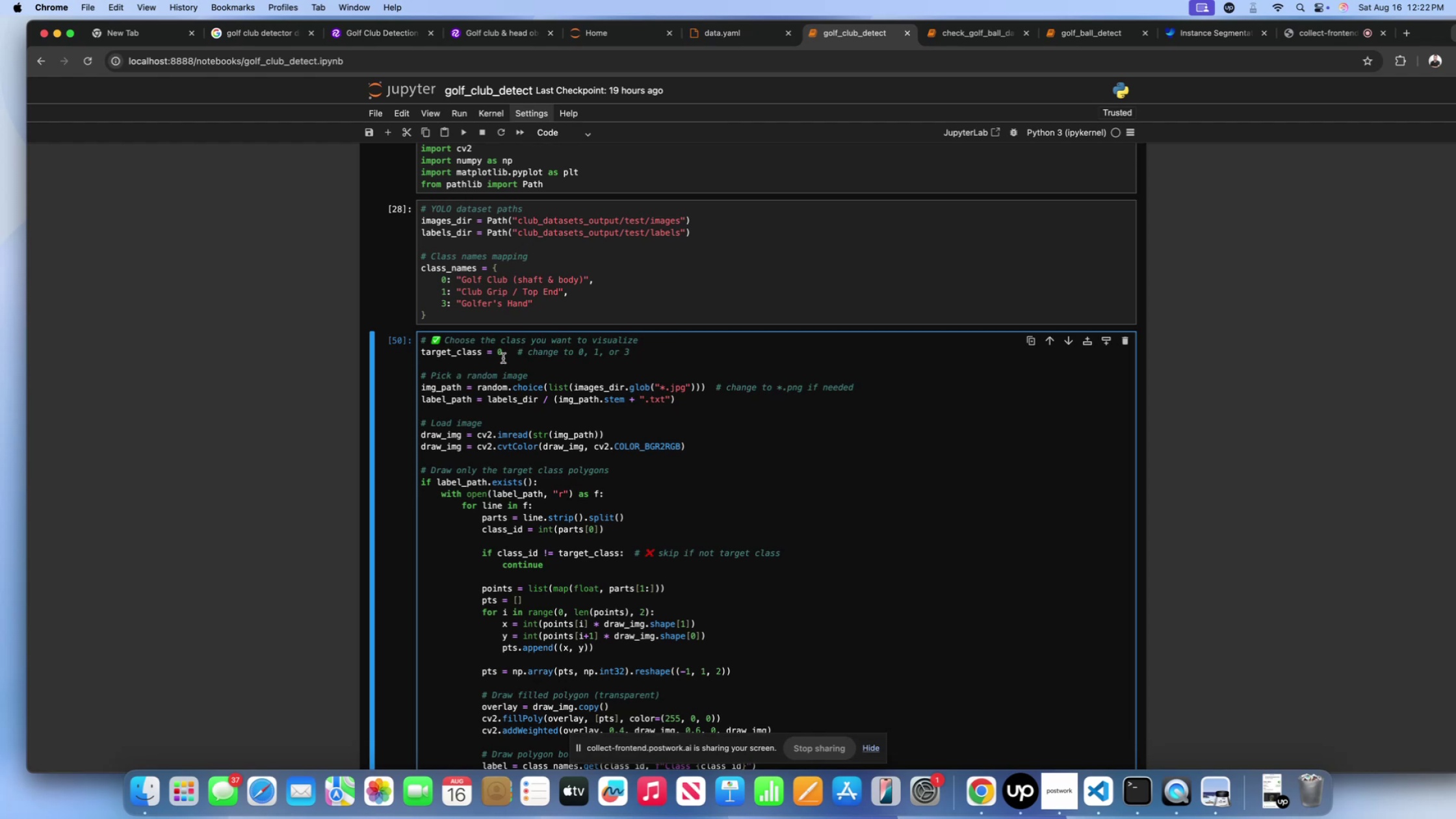 
left_click_drag(start_coordinate=[503, 356], to_coordinate=[502, 359])
 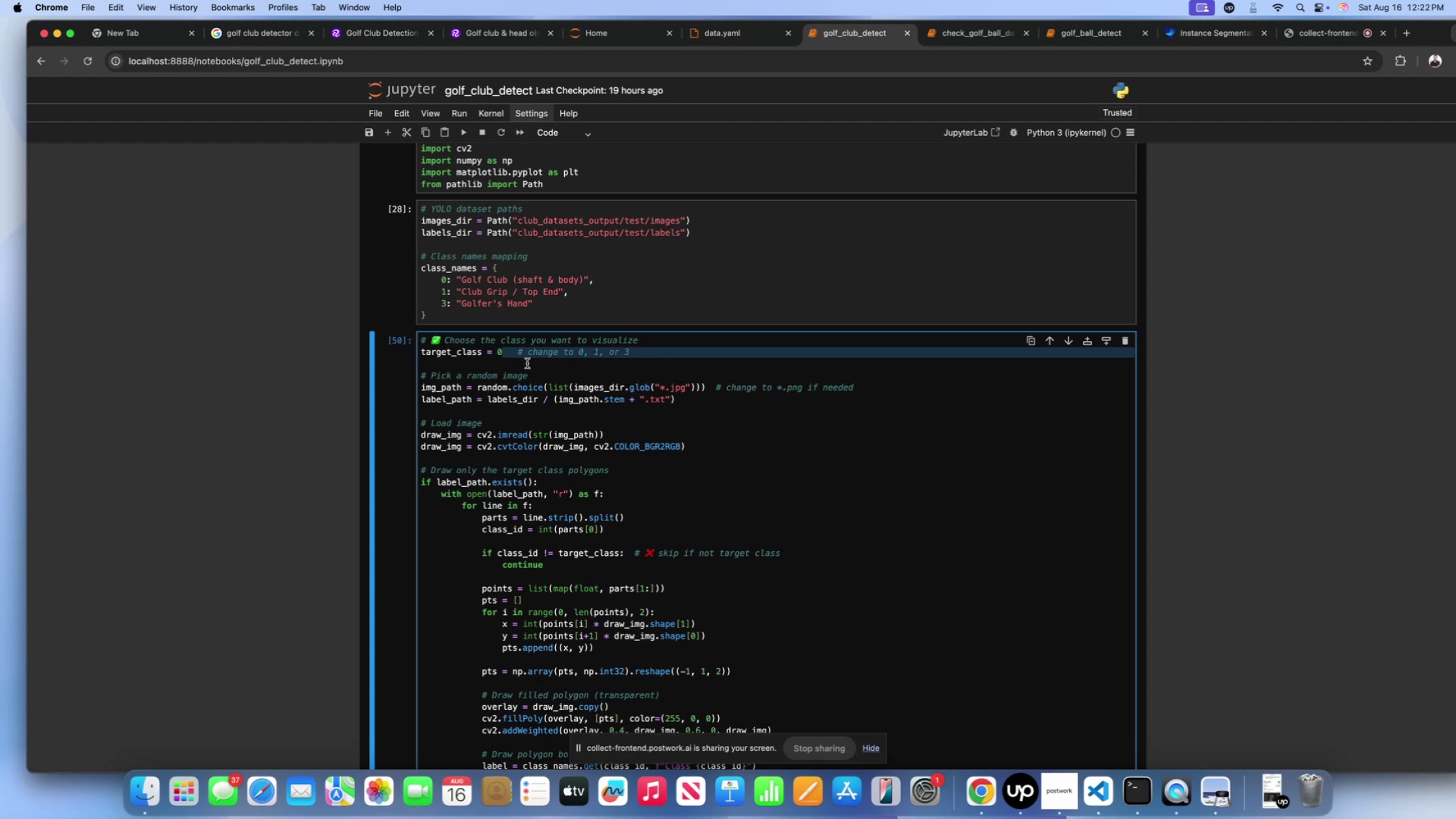 
left_click([507, 359])
 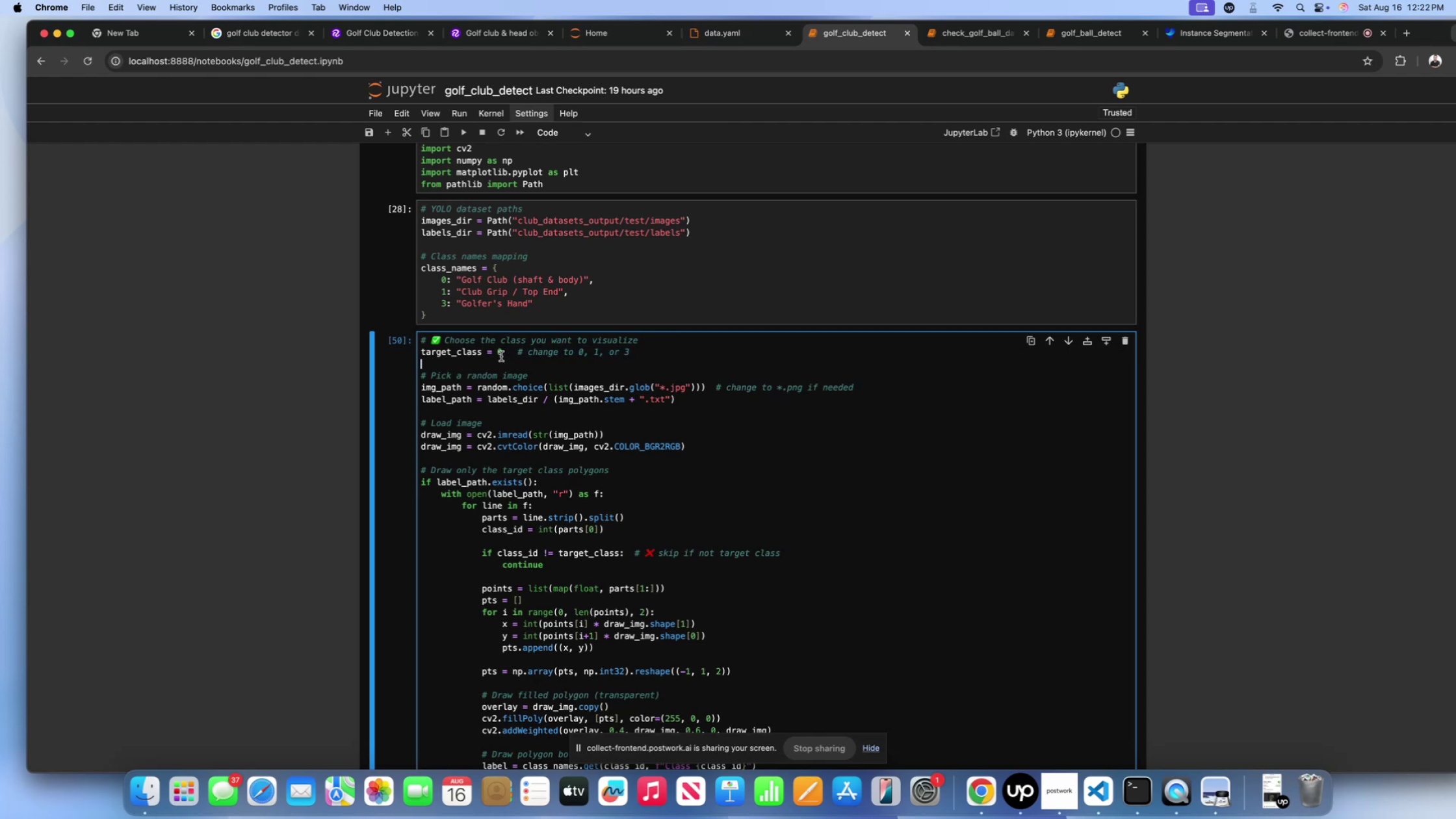 
left_click([501, 356])
 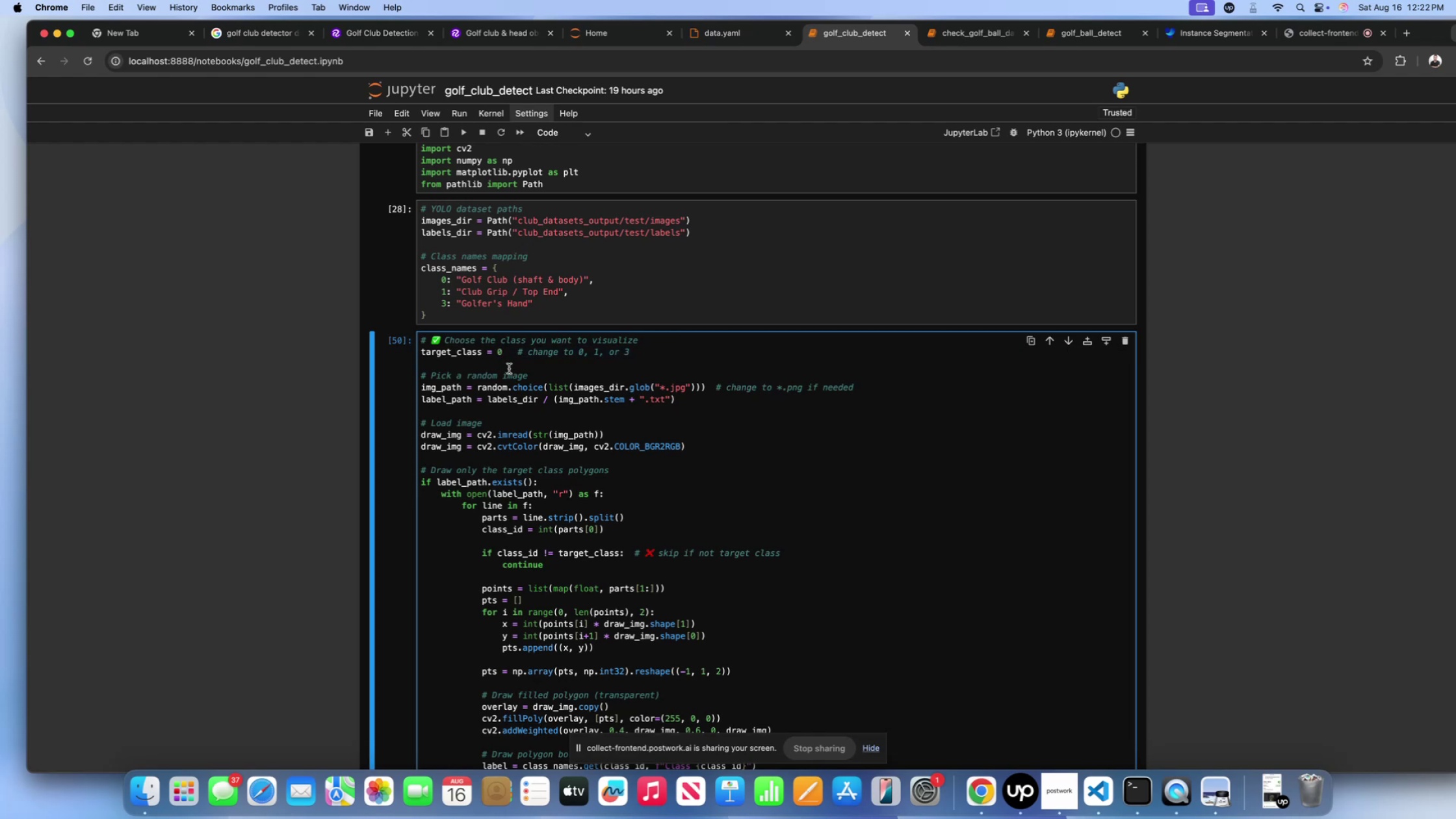 
key(Backspace)
 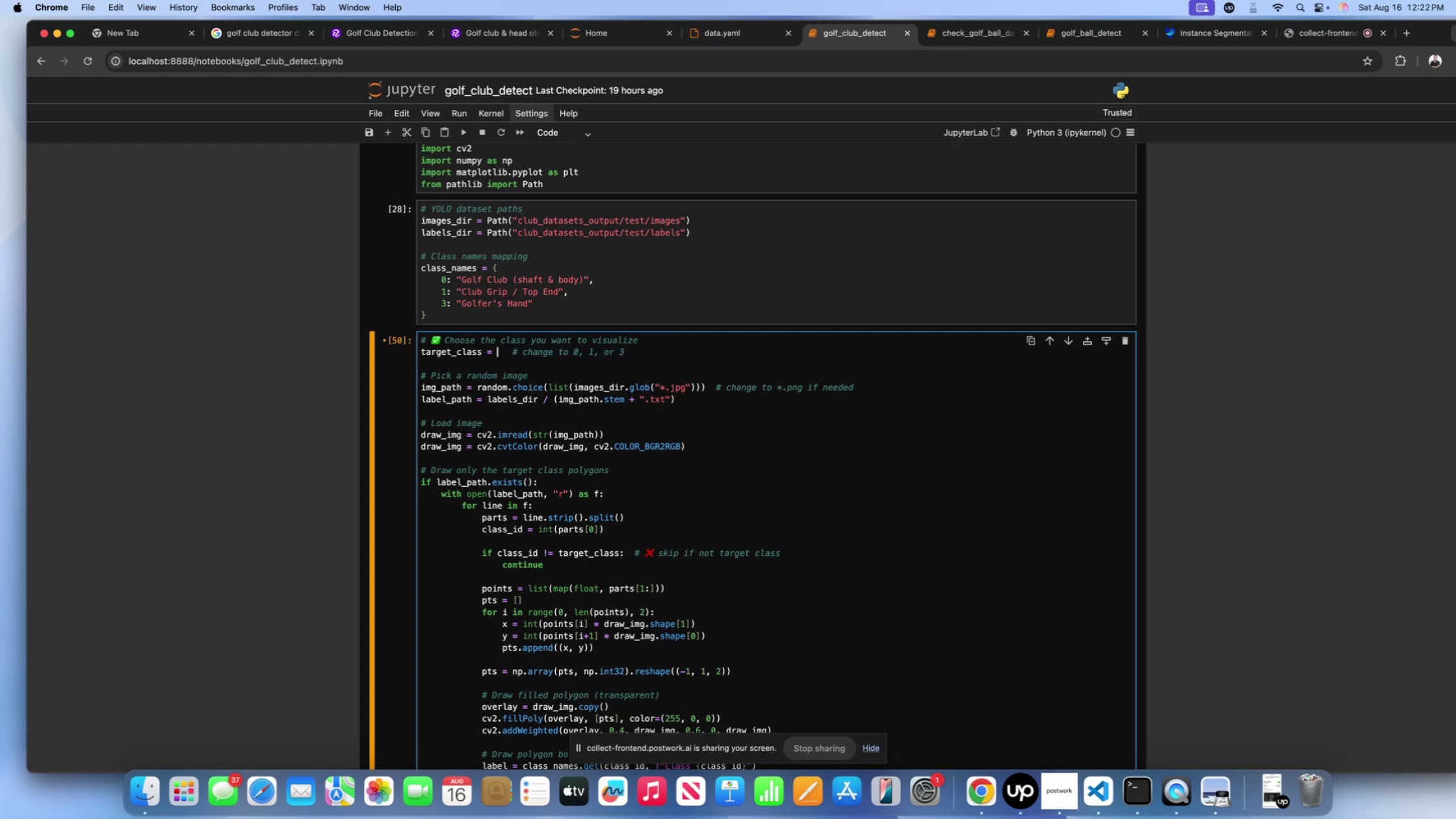 
key(1)
 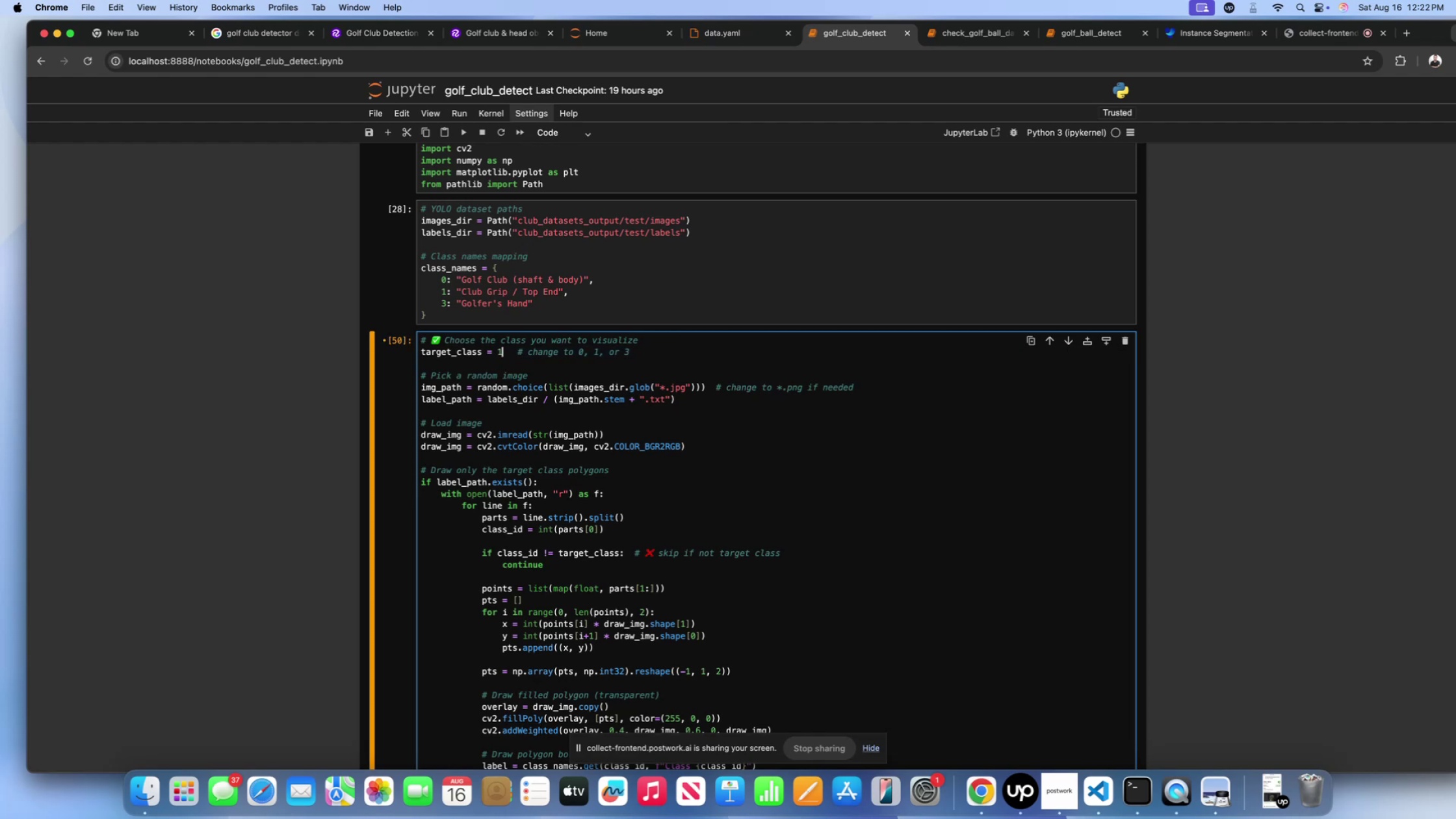 
key(Shift+ShiftLeft)
 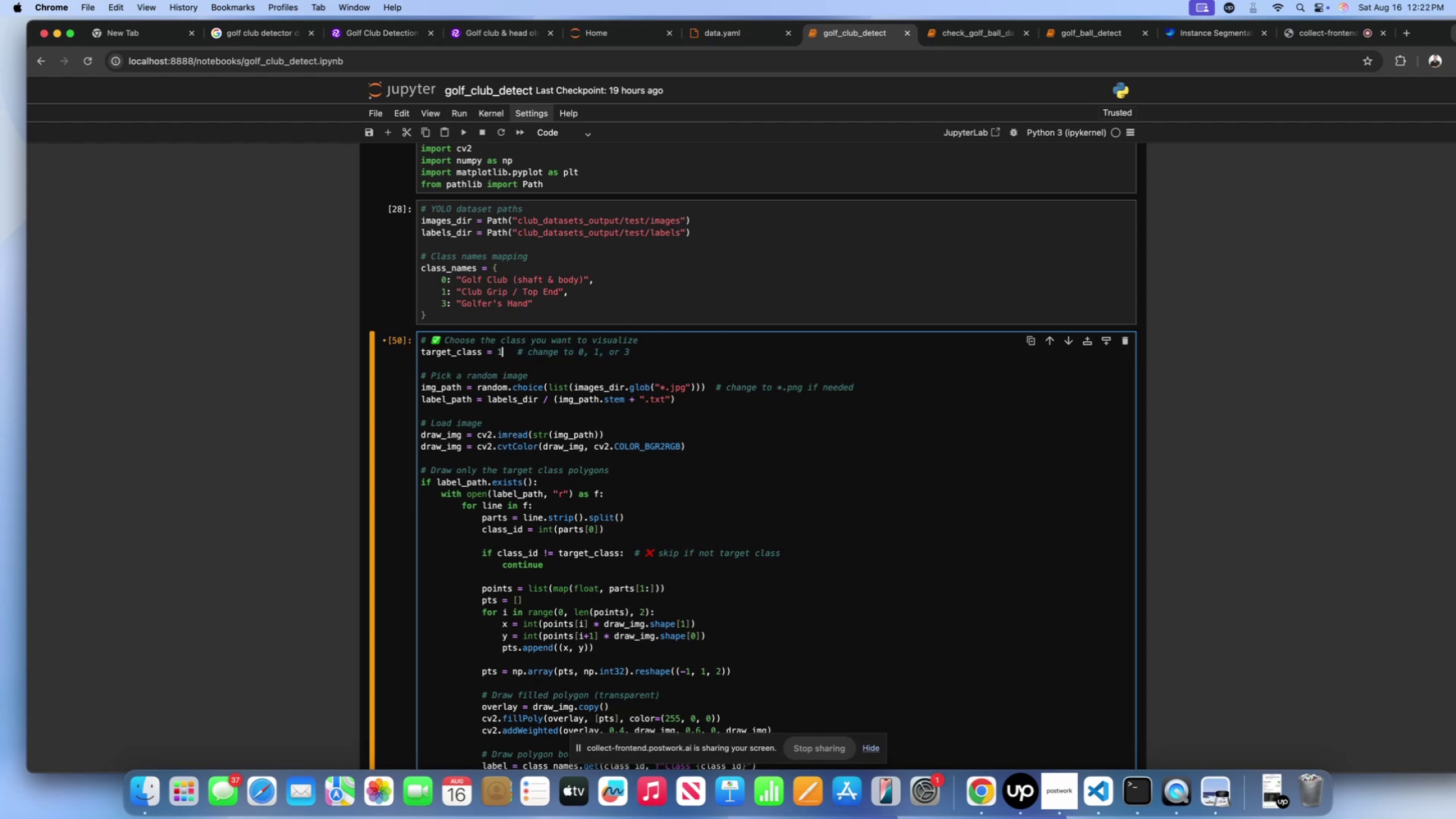 
key(Shift+Enter)
 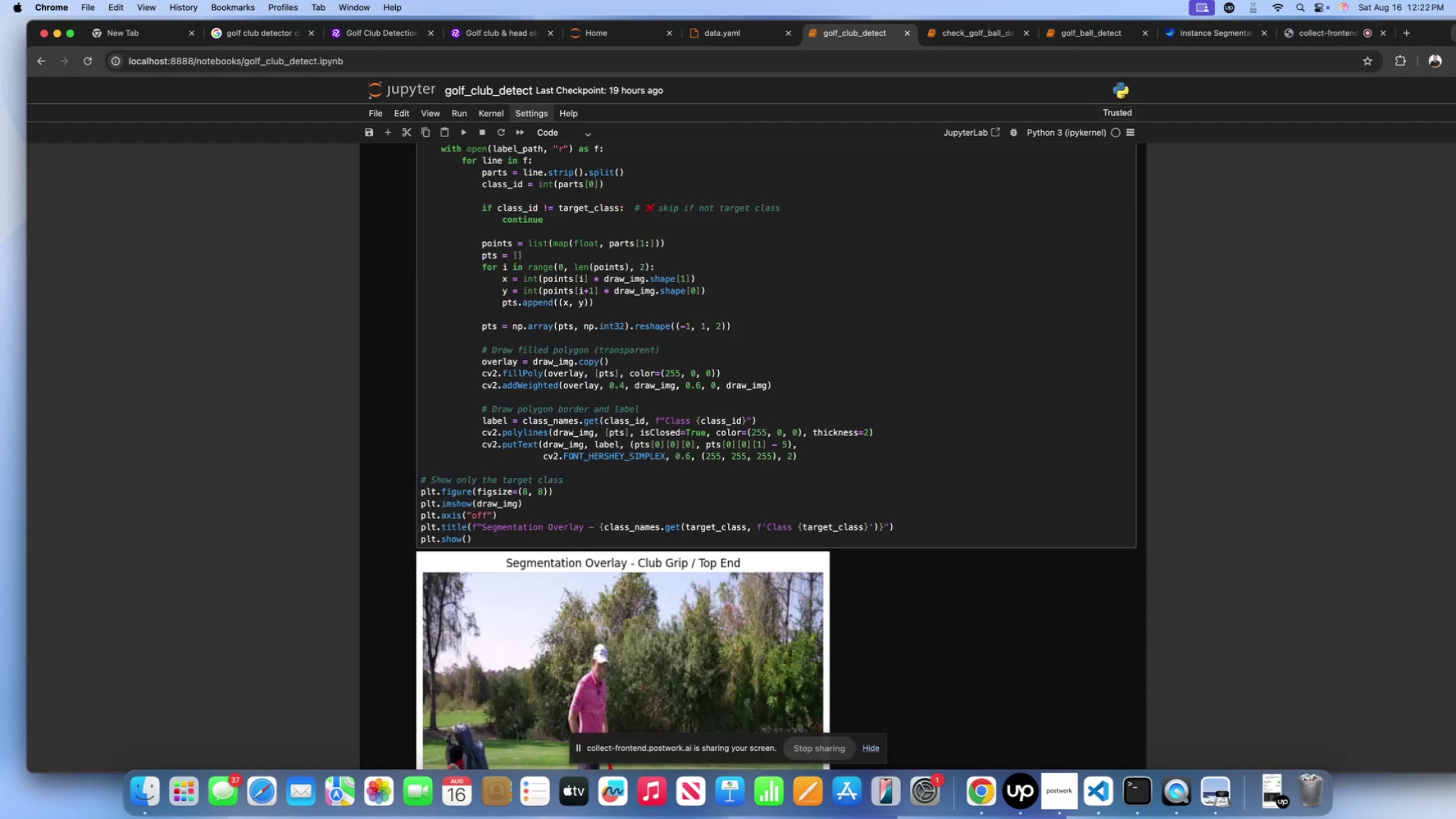 
scroll: coordinate [528, 375], scroll_direction: down, amount: 49.0
 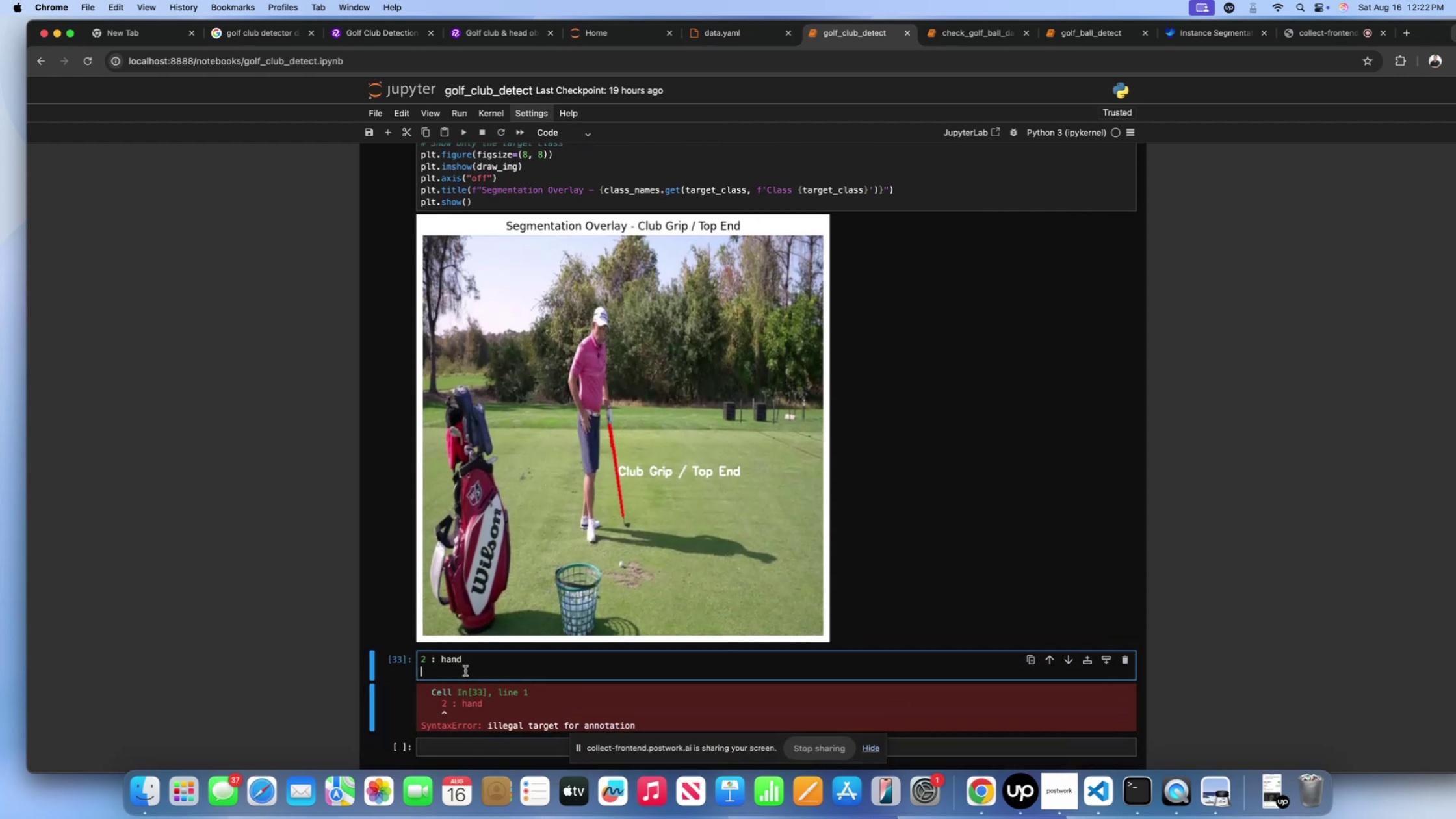 
type(1 : Cl)
key(Backspace)
key(Backspace)
type(Golf_club)
 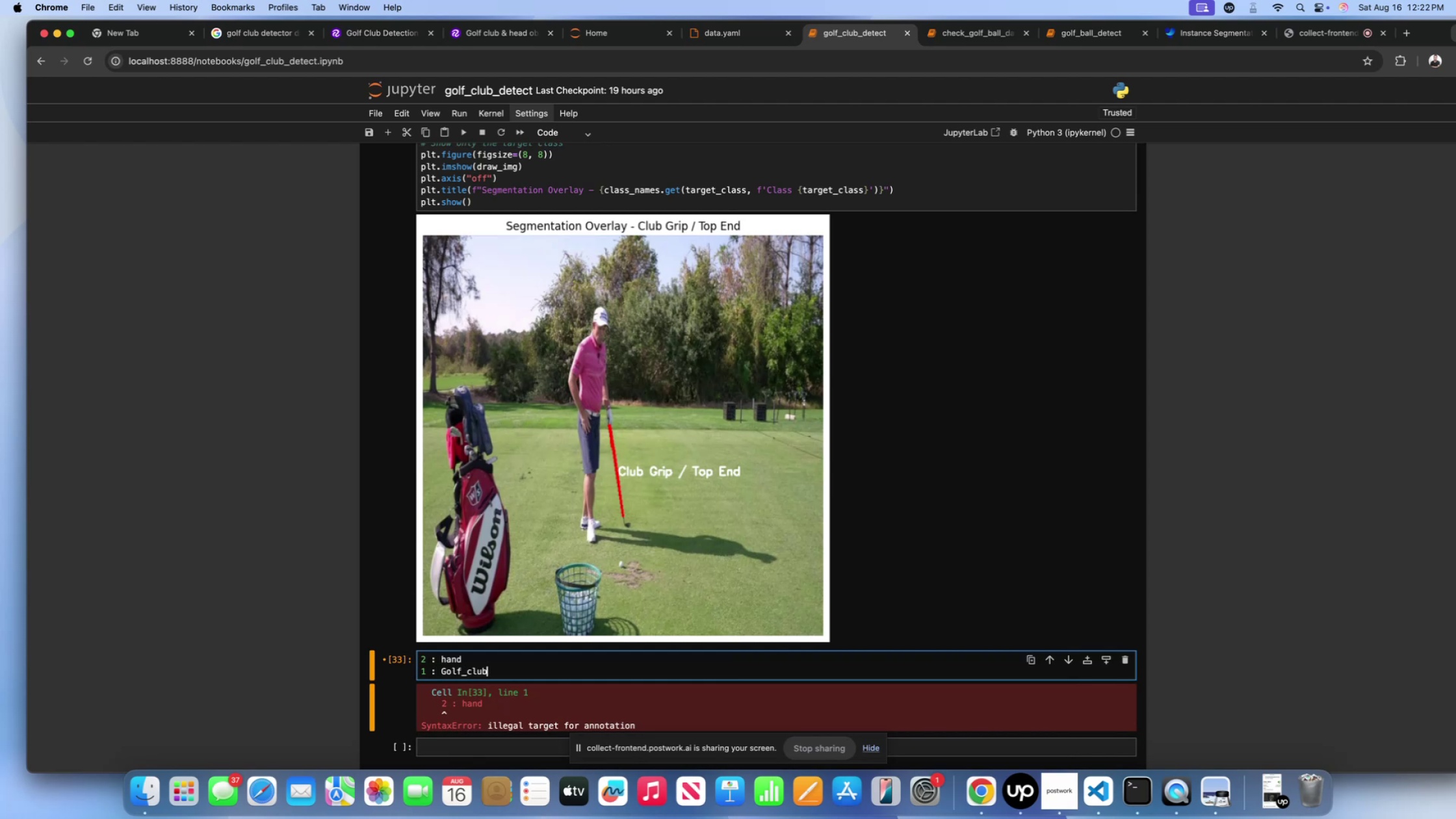 
key(Enter)
 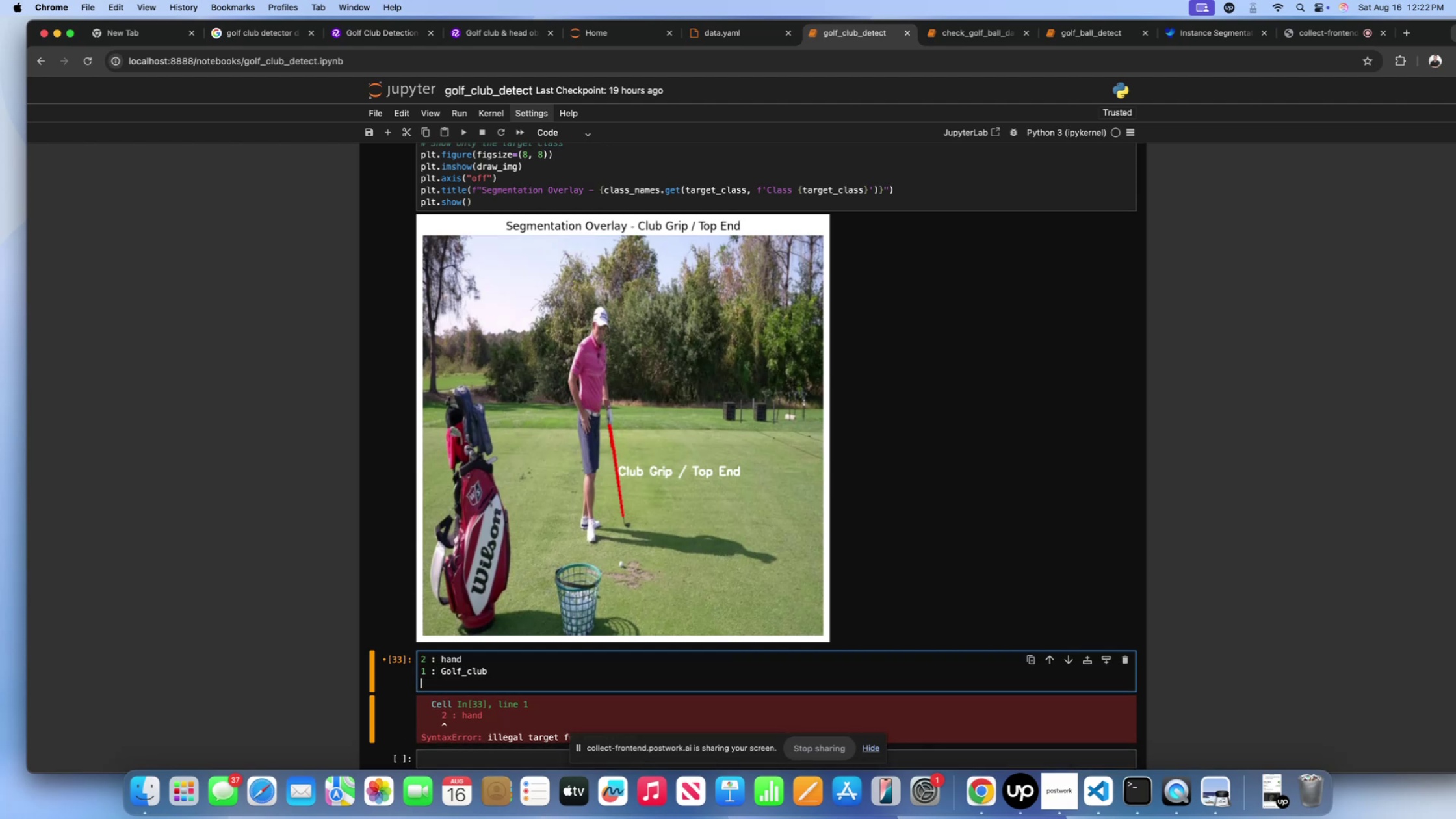 
key(2)
 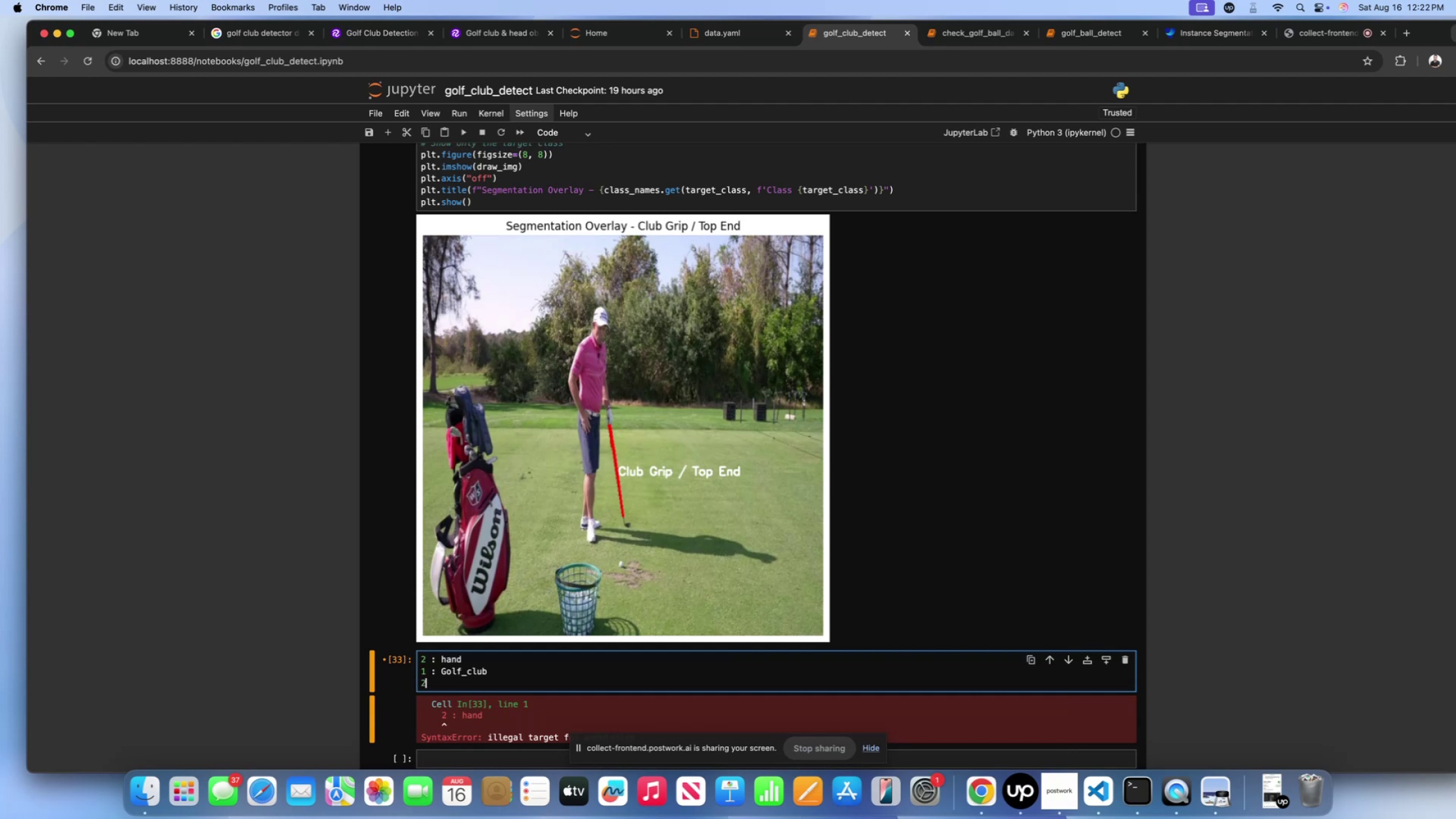 
key(Shift+Semicolon)
 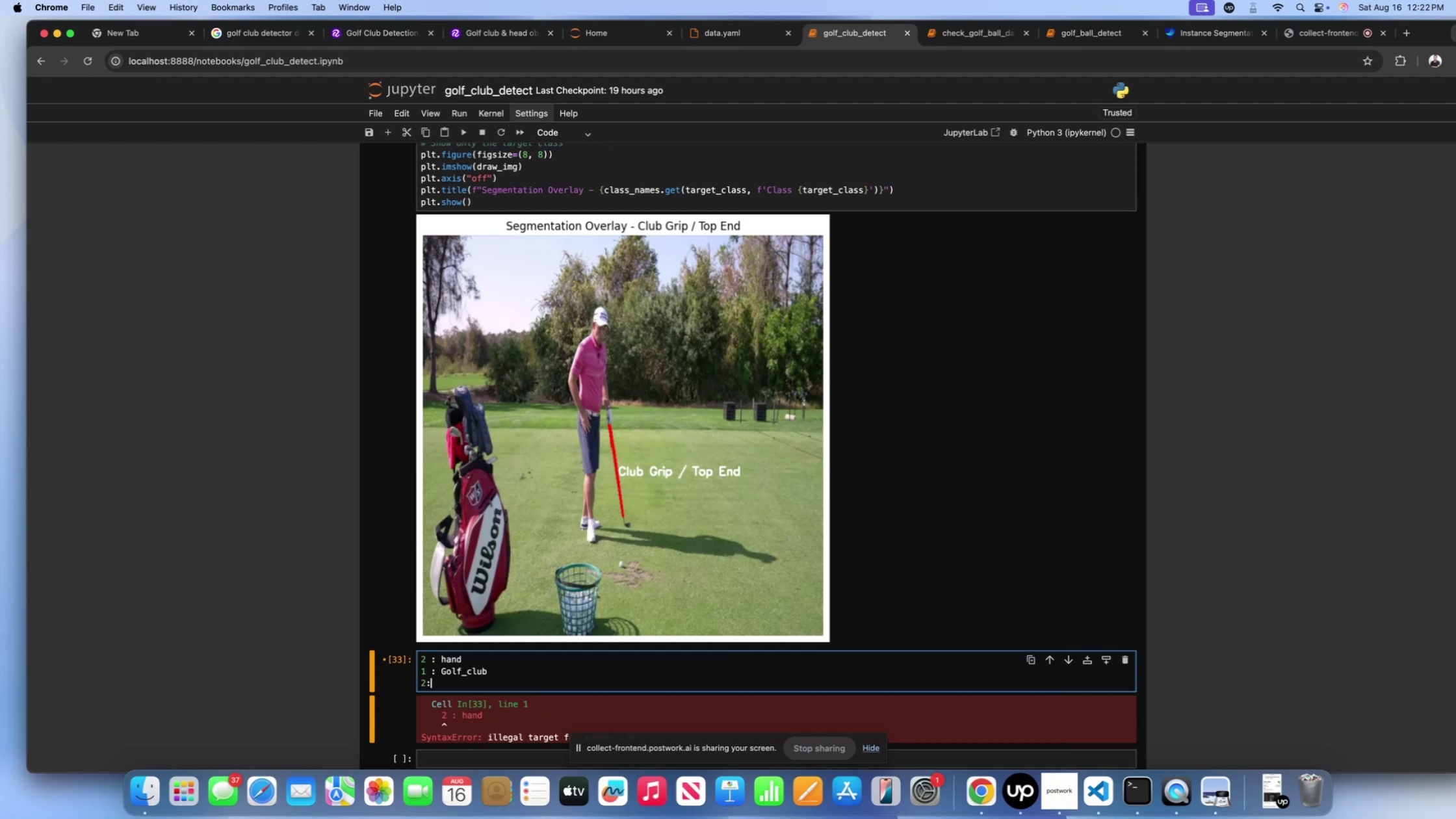 
key(Space)
 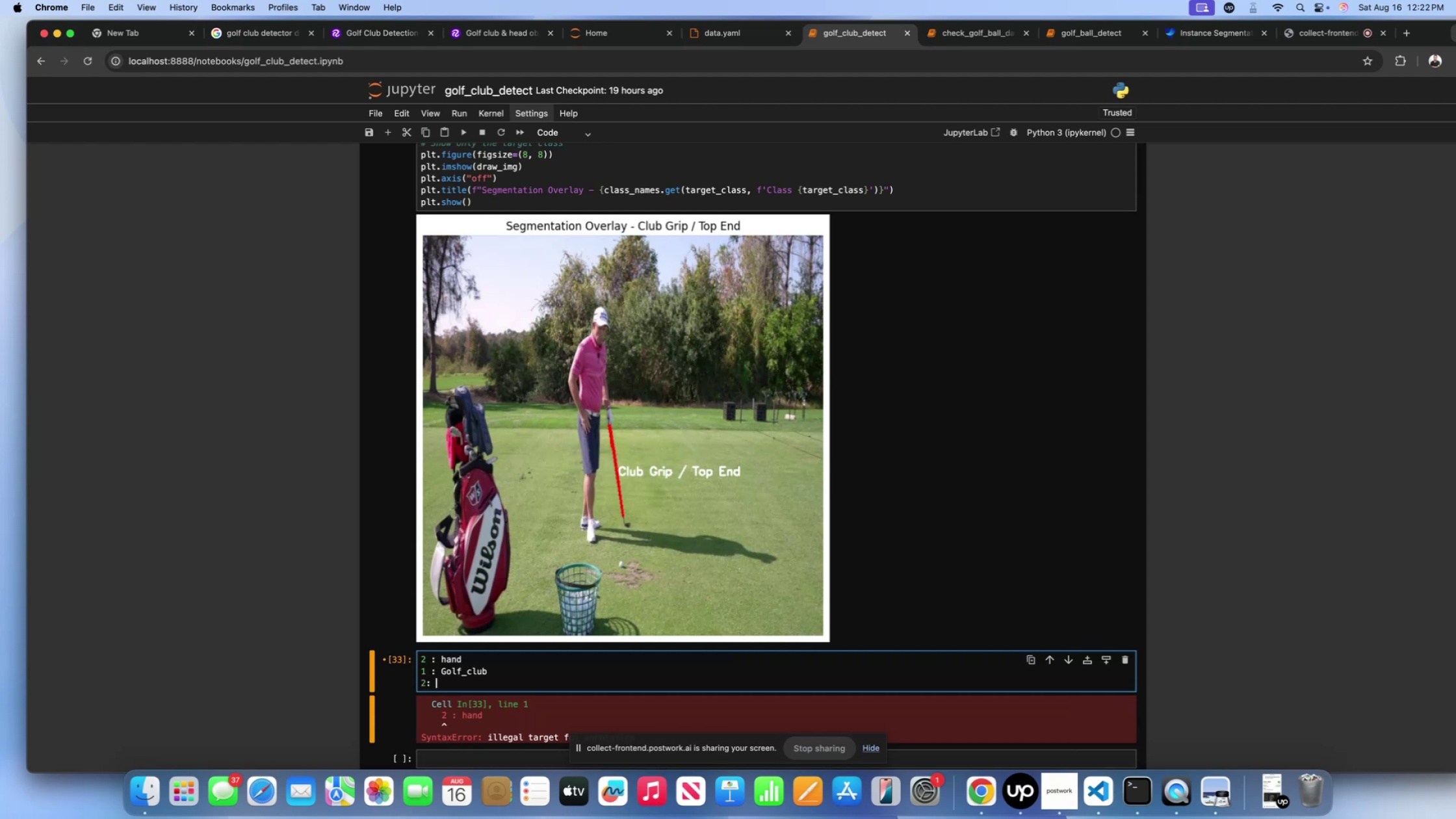 
key(Backspace)
 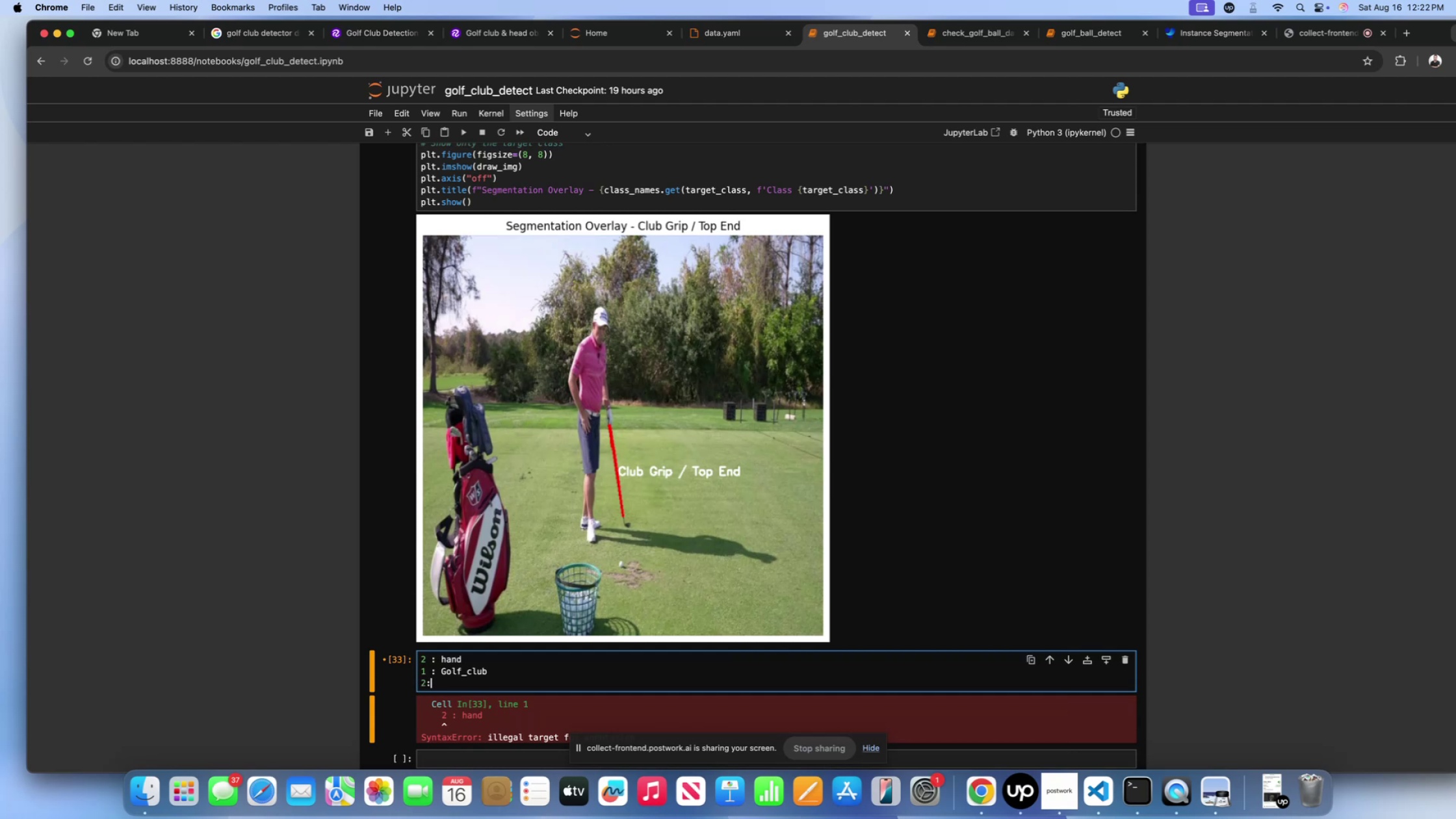 
key(Backspace)
 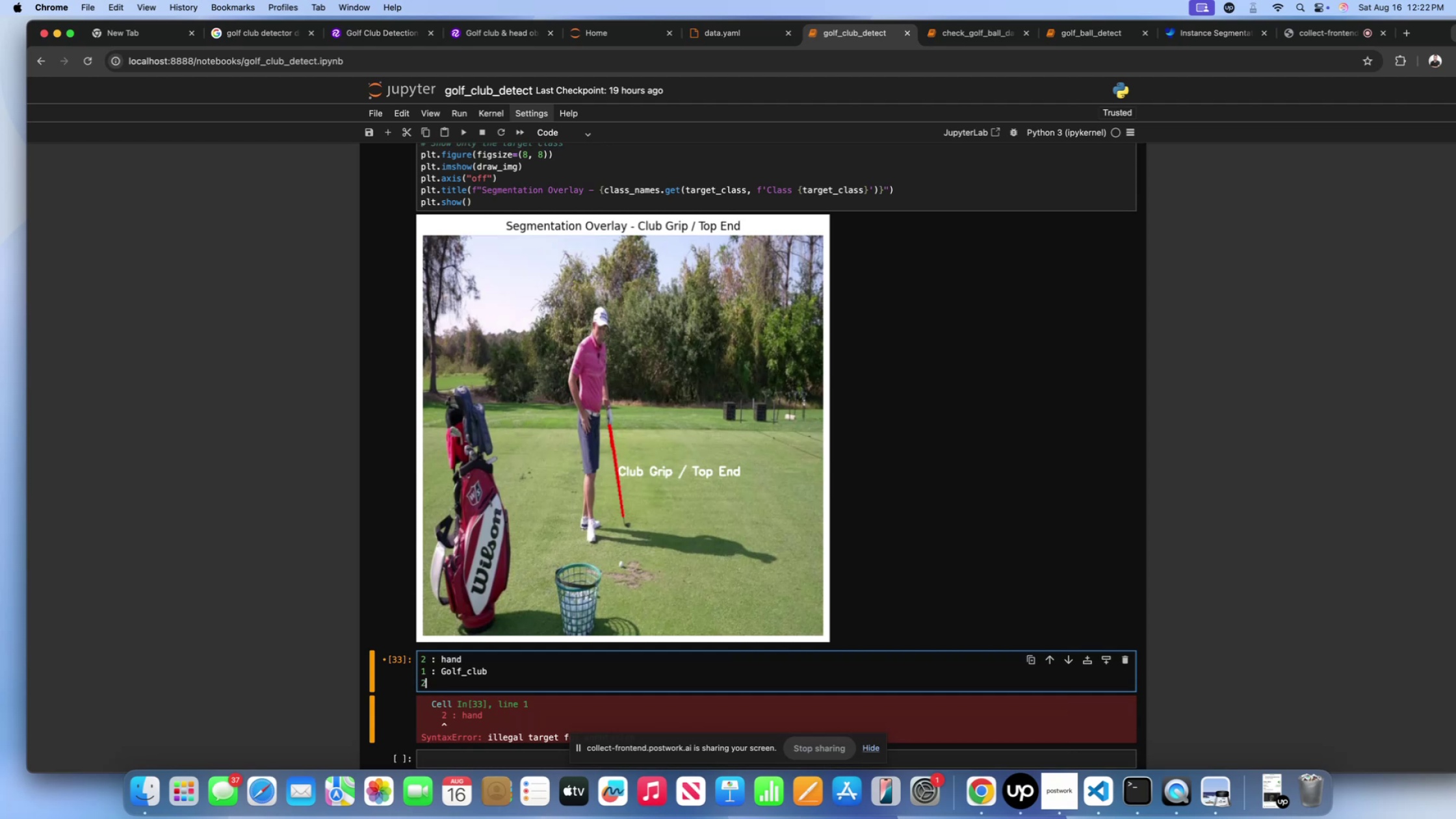 
key(Backspace)
 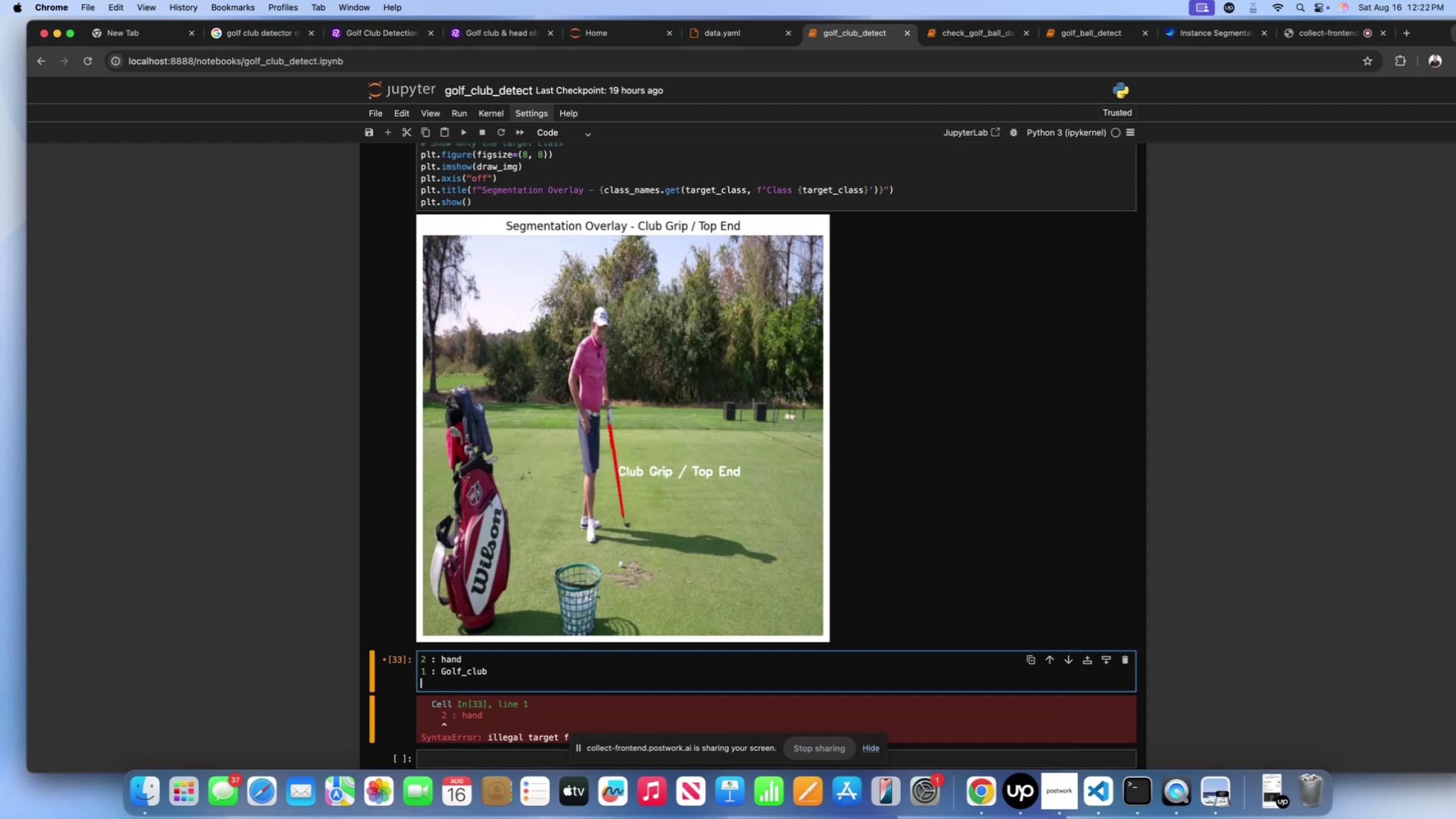 
key(3)
 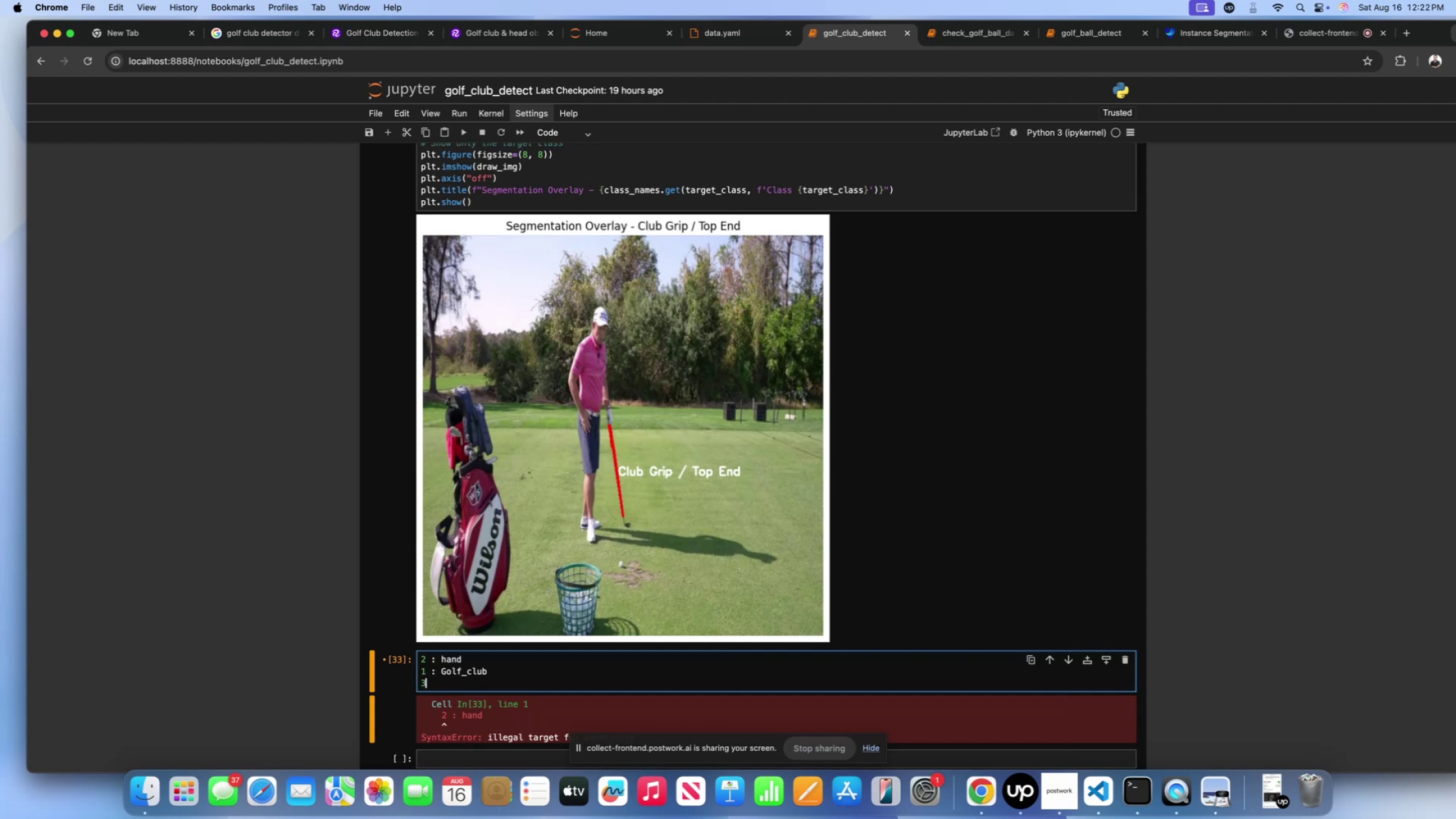 
key(Shift+ShiftLeft)
 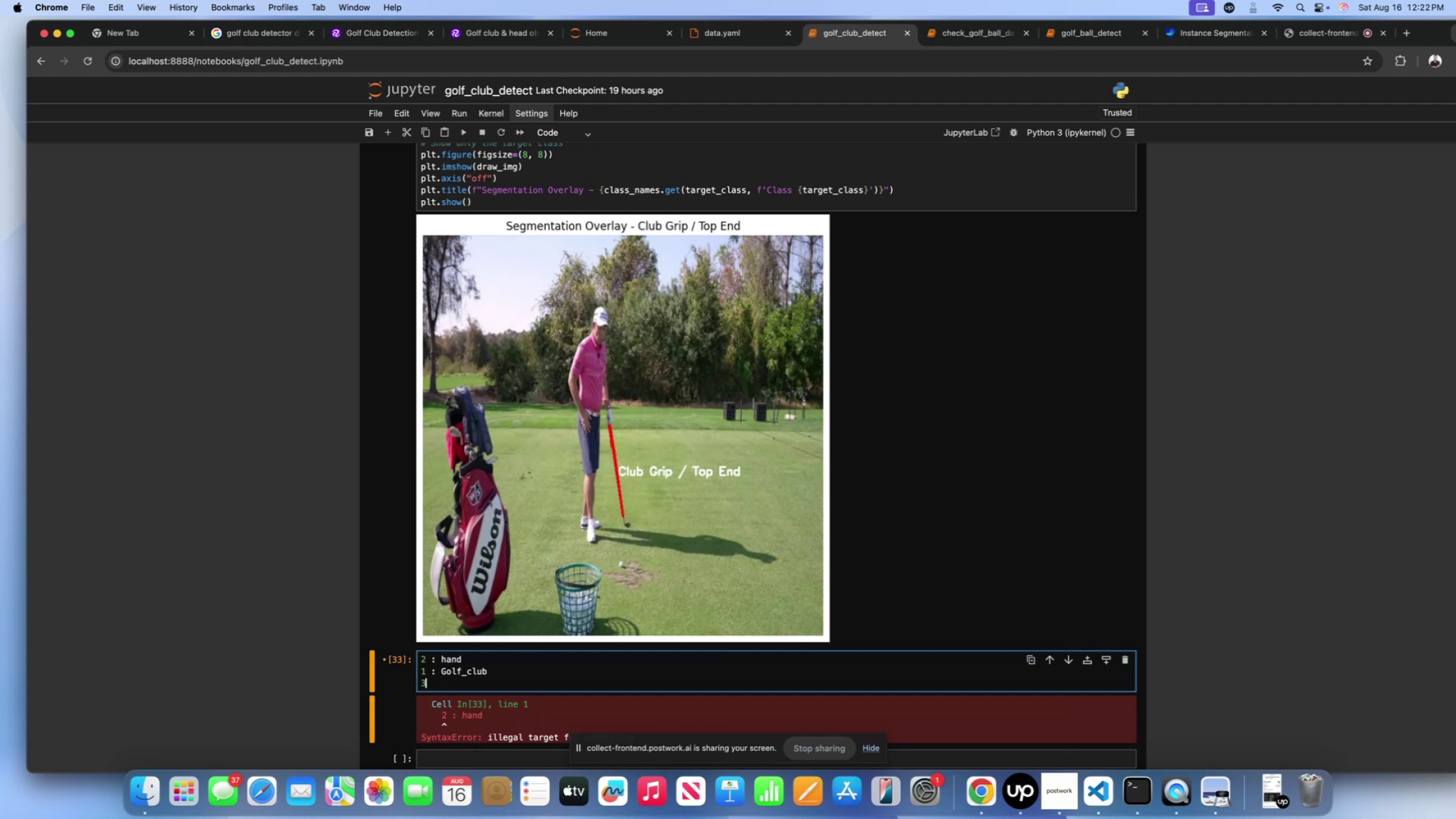 
key(Shift+Semicolon)
 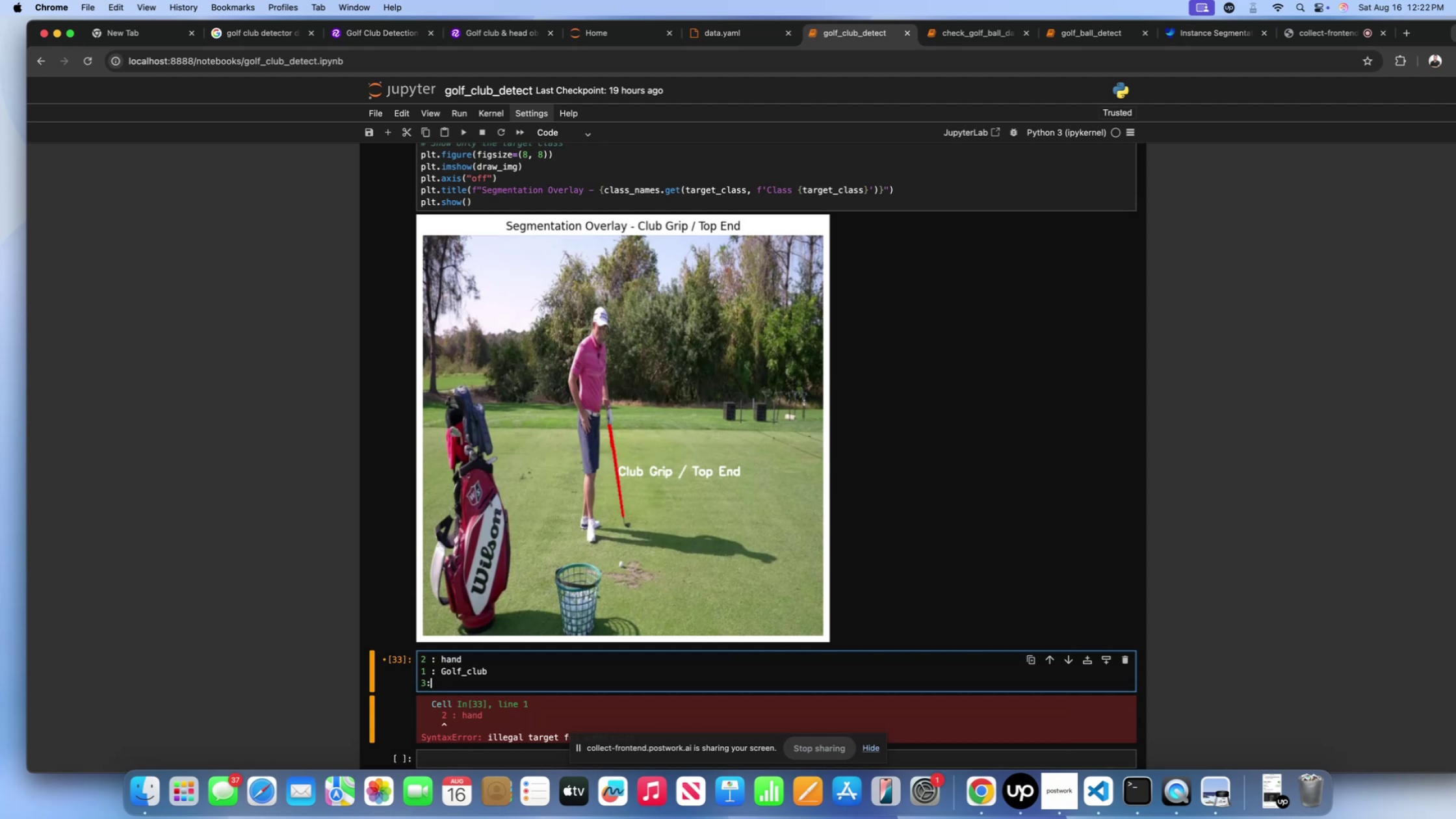 
key(Space)
 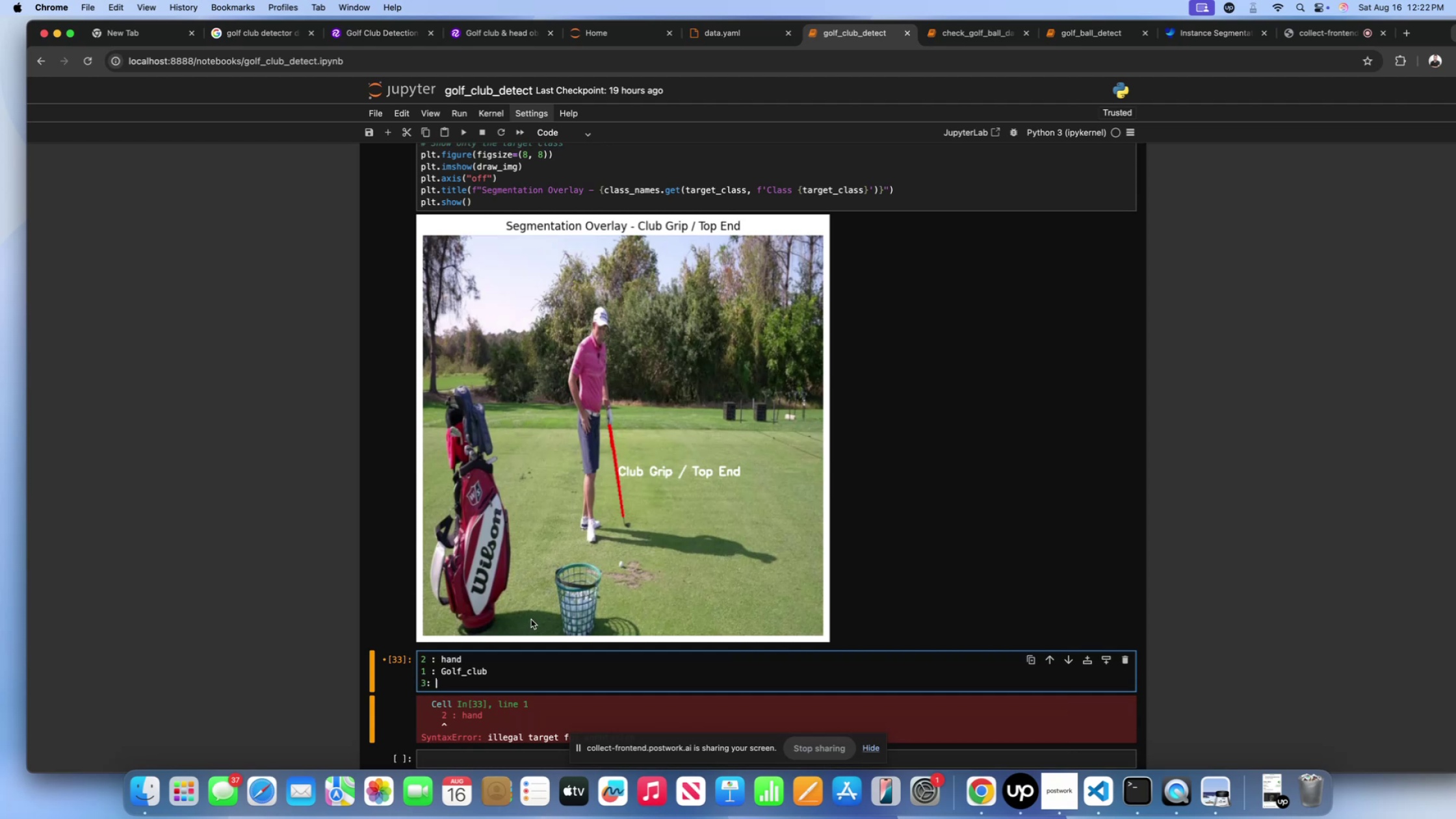 
scroll: coordinate [525, 527], scroll_direction: up, amount: 99.0
 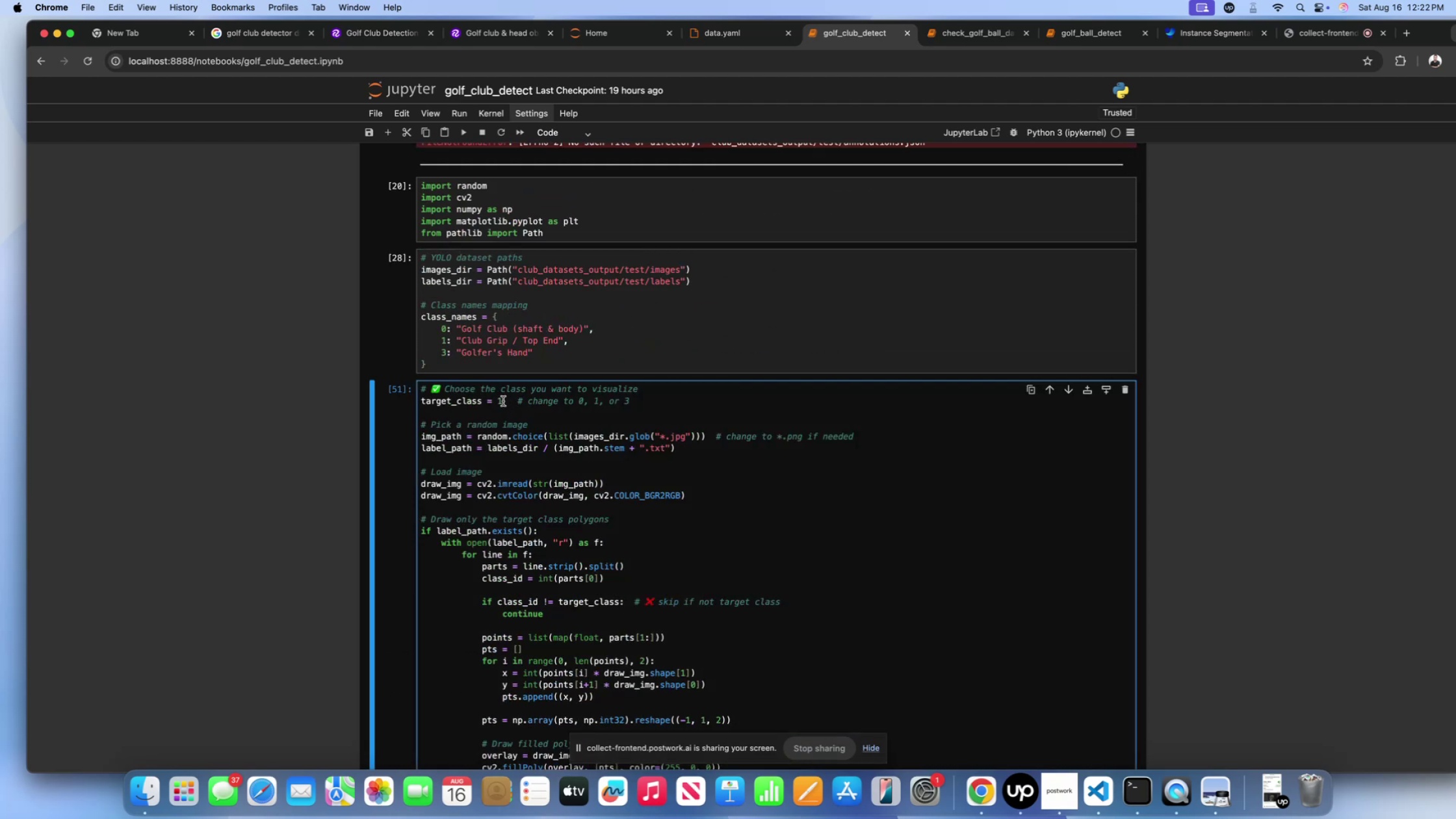 
key(Backspace)
 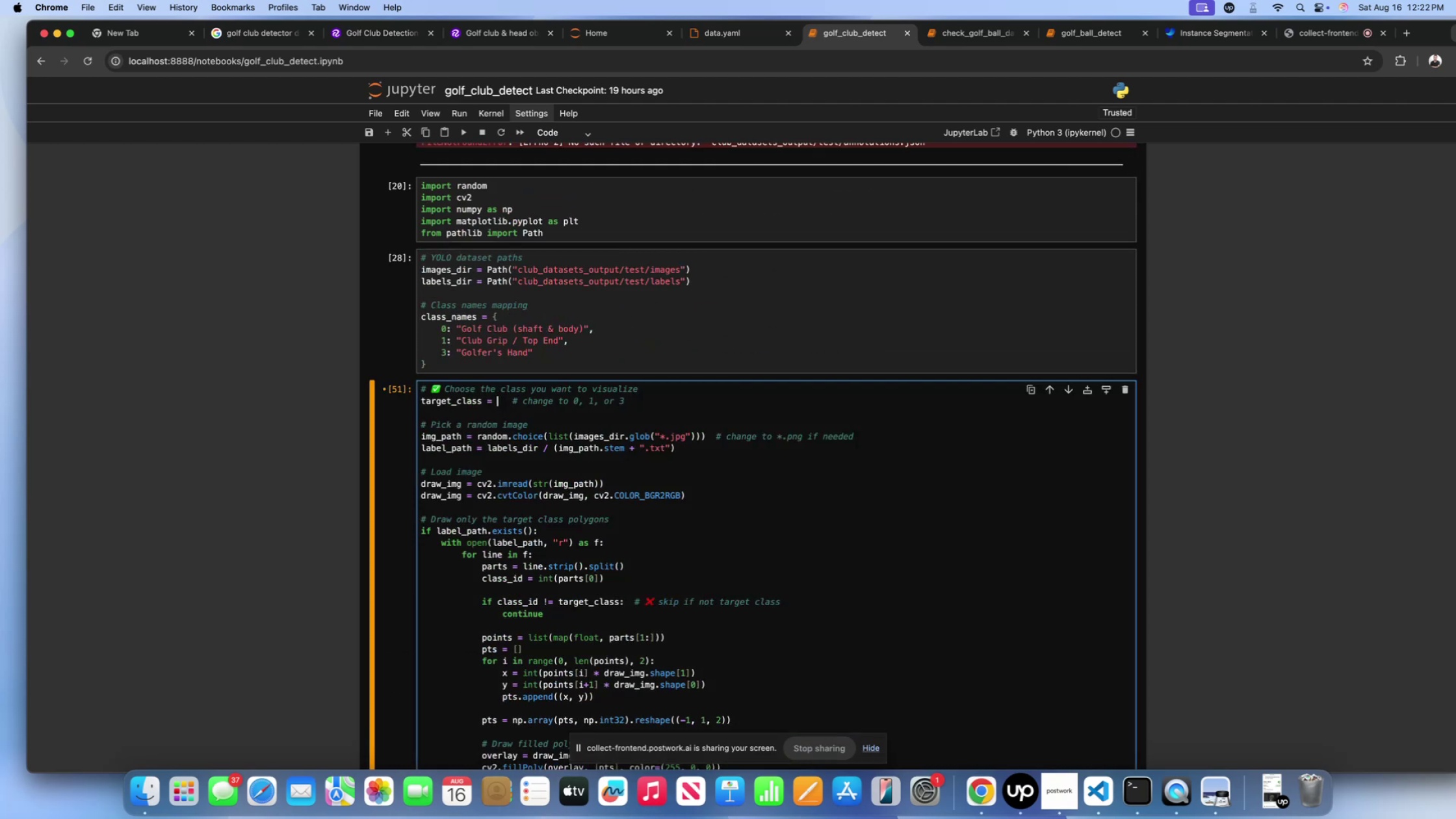 
key(3)
 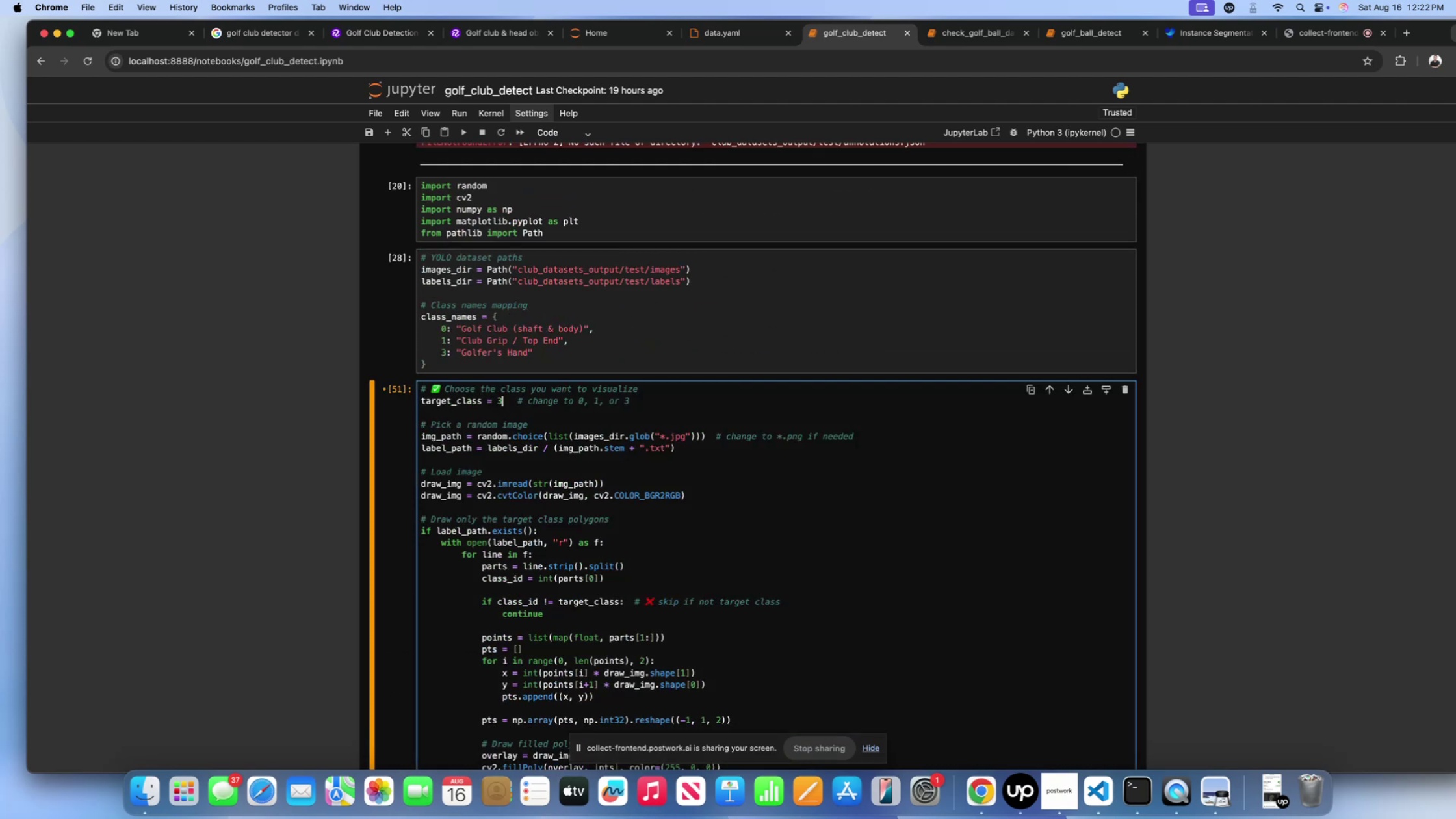 
key(Shift+Enter)
 